 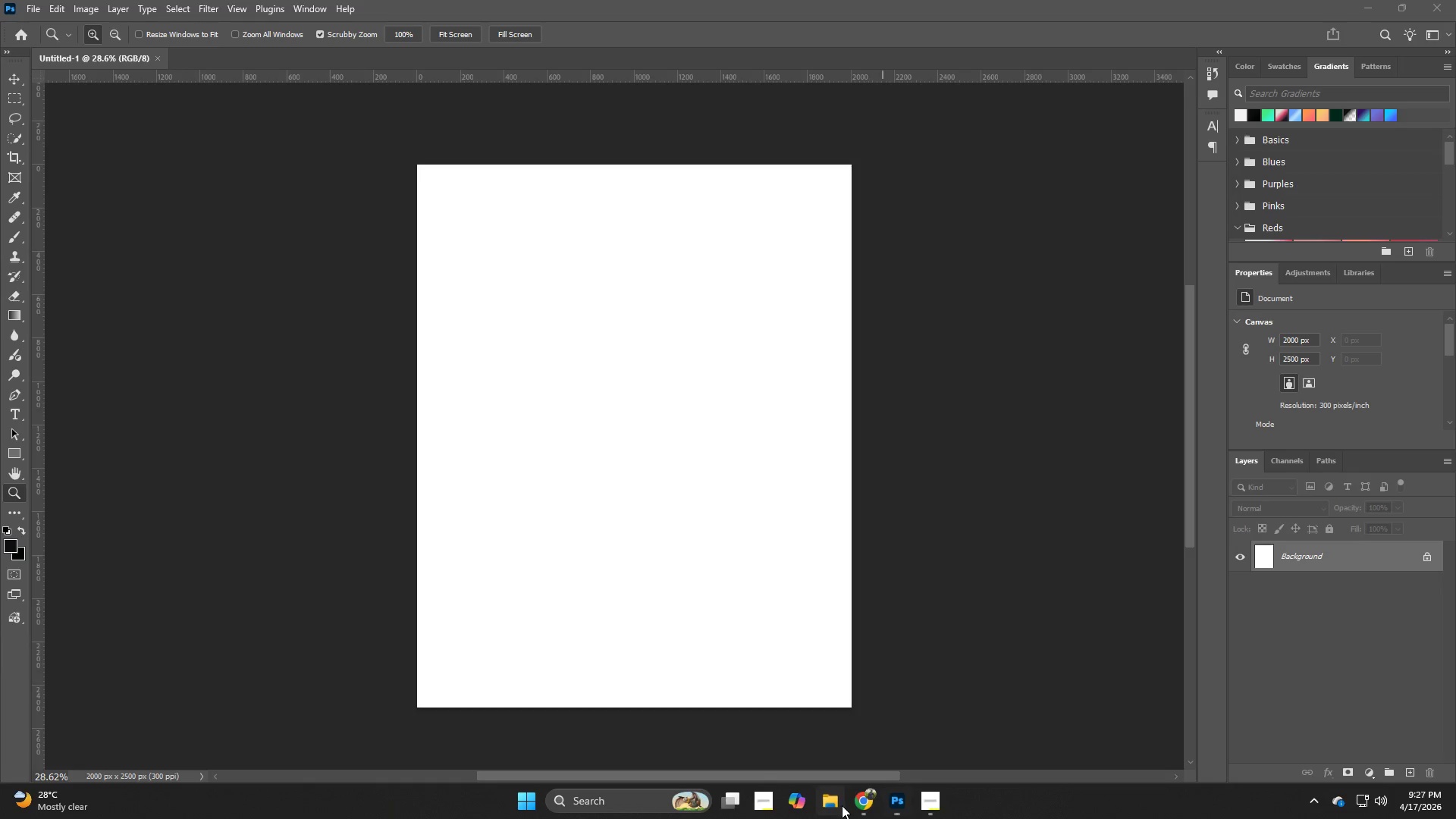 
left_click_drag(start_coordinate=[487, 319], to_coordinate=[102, 339])
 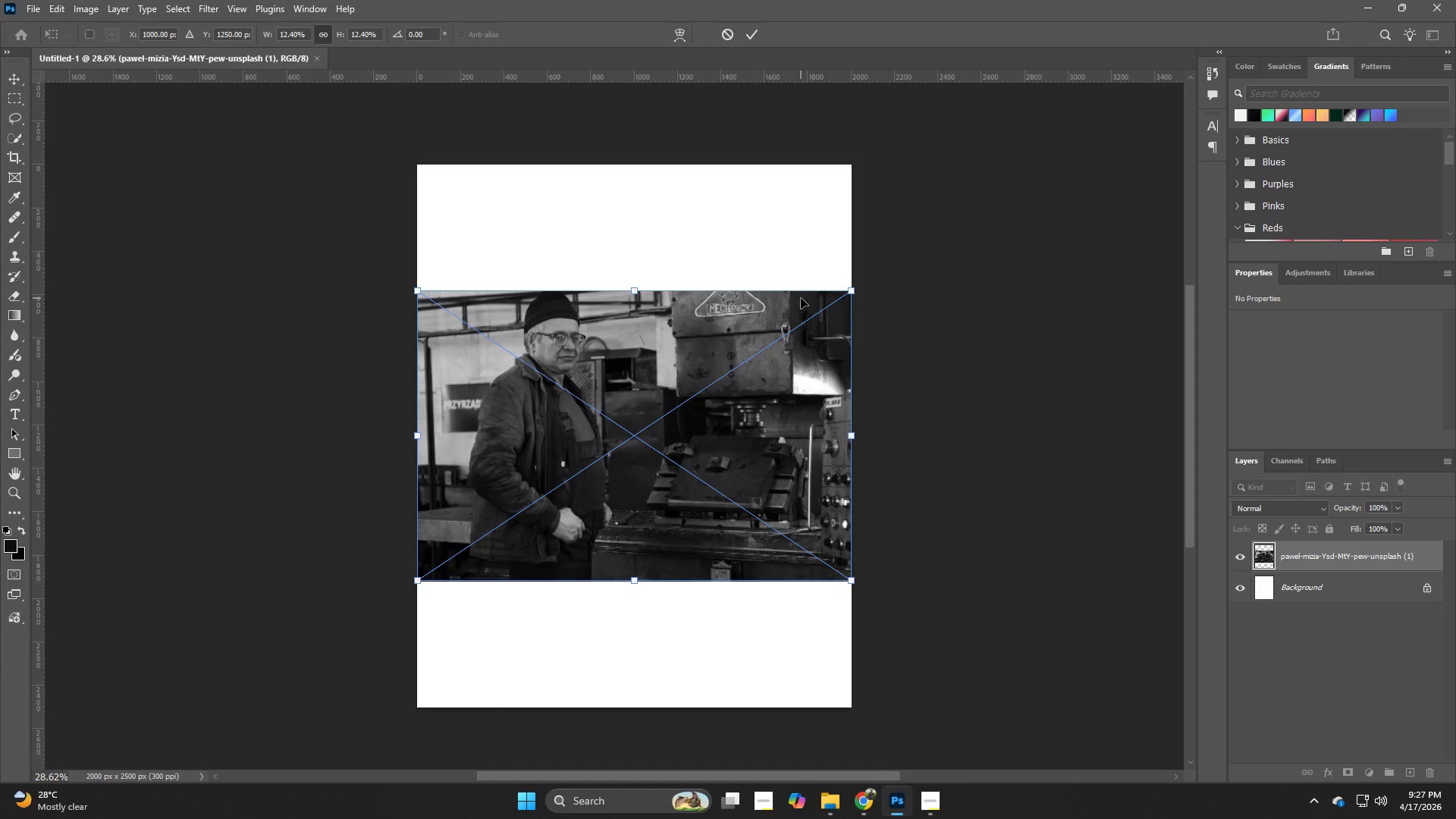 
key(NumpadEnter)
 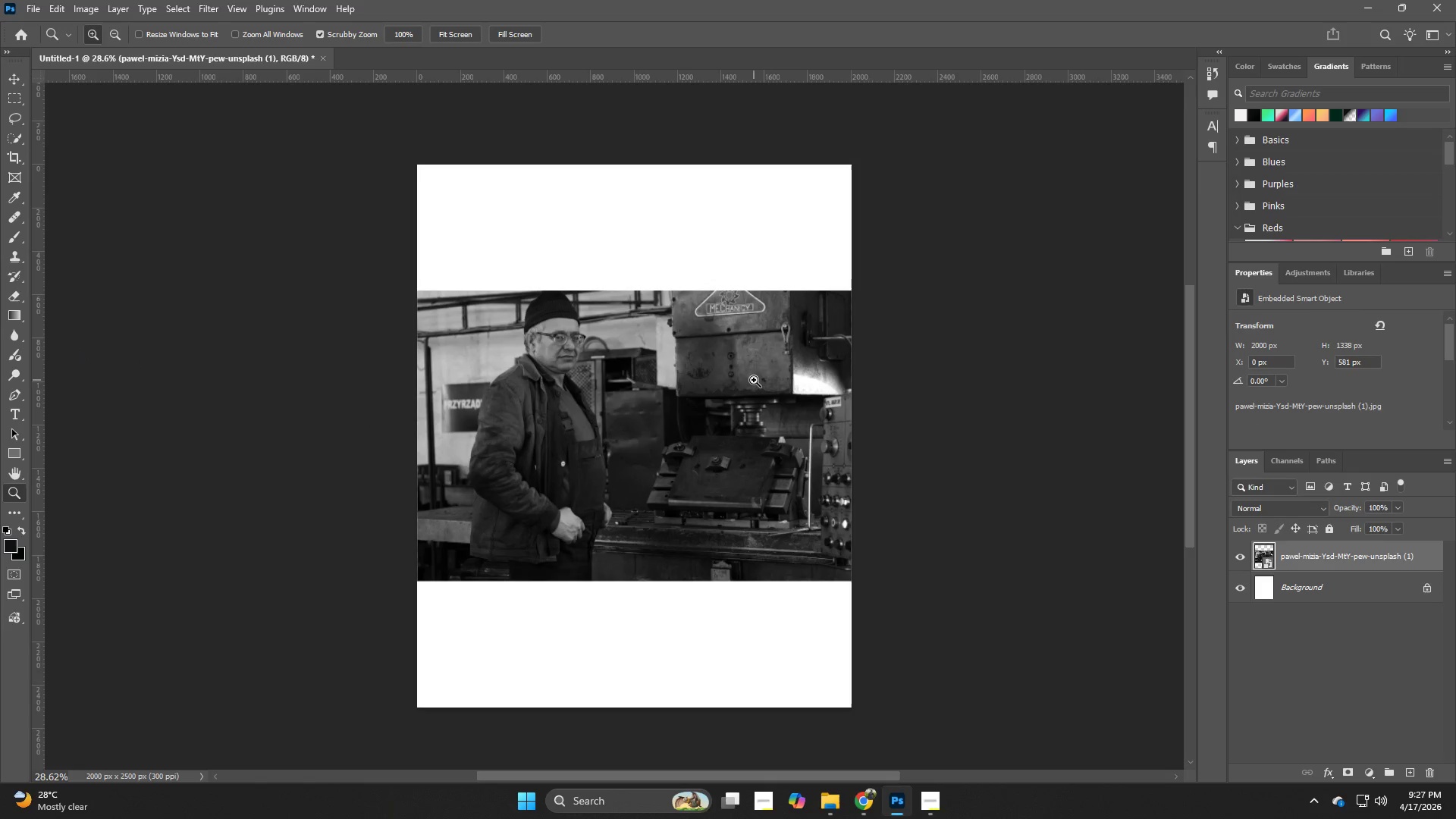 
hold_key(key=Z, duration=0.83)
 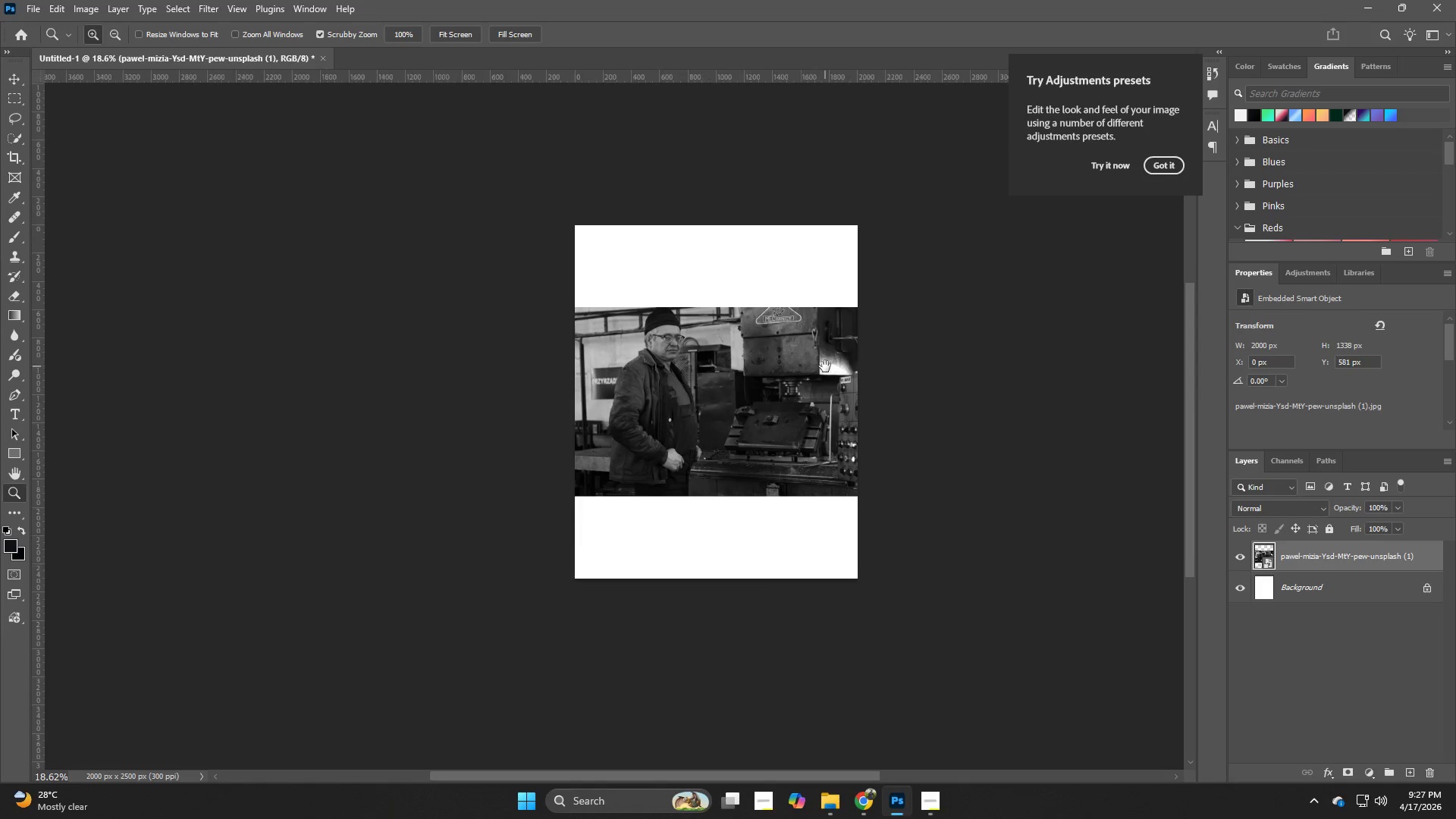 
left_click_drag(start_coordinate=[748, 362], to_coordinate=[715, 375])
 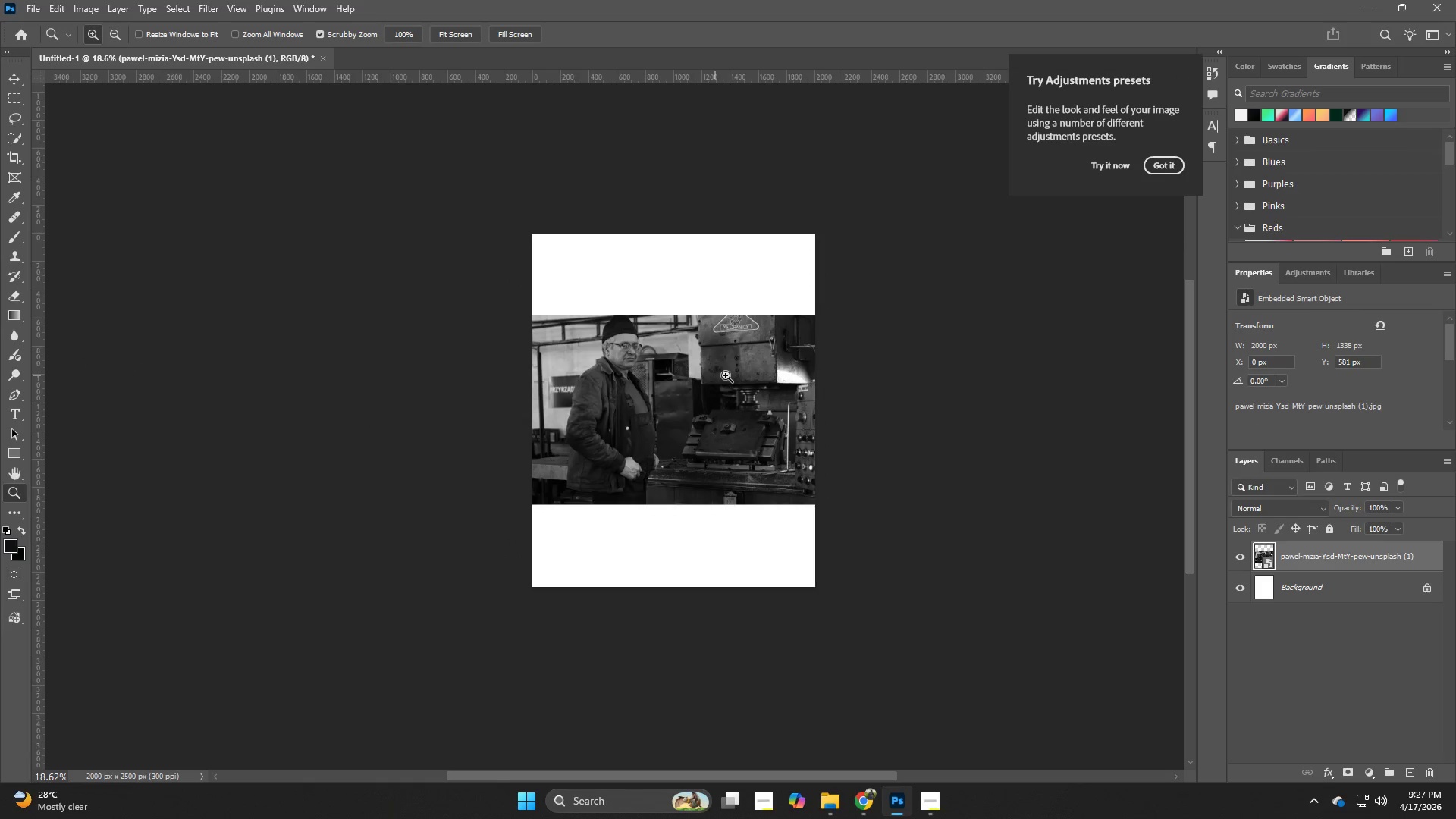 
hold_key(key=Space, duration=0.73)
 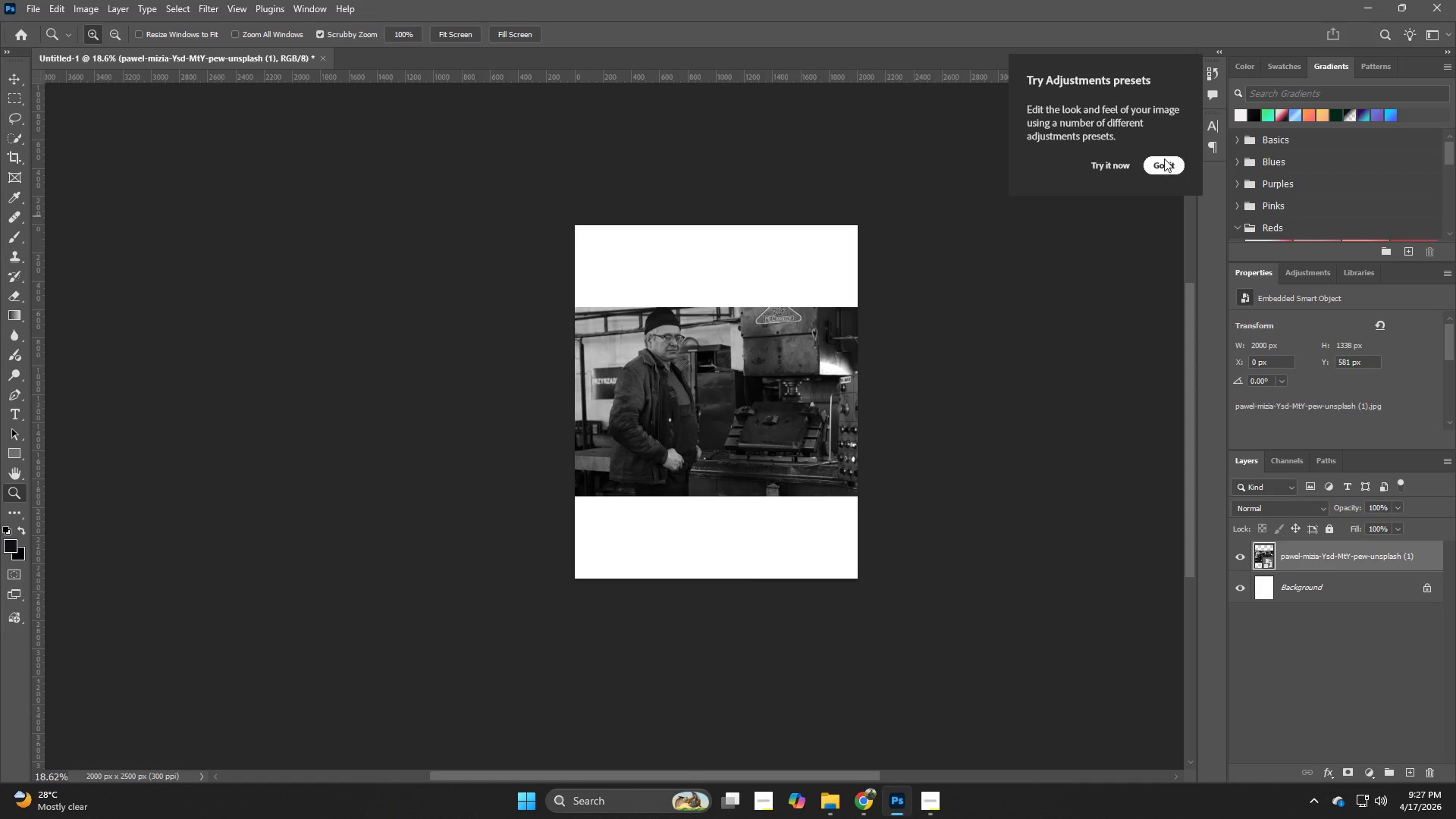 
left_click_drag(start_coordinate=[783, 375], to_coordinate=[825, 366])
 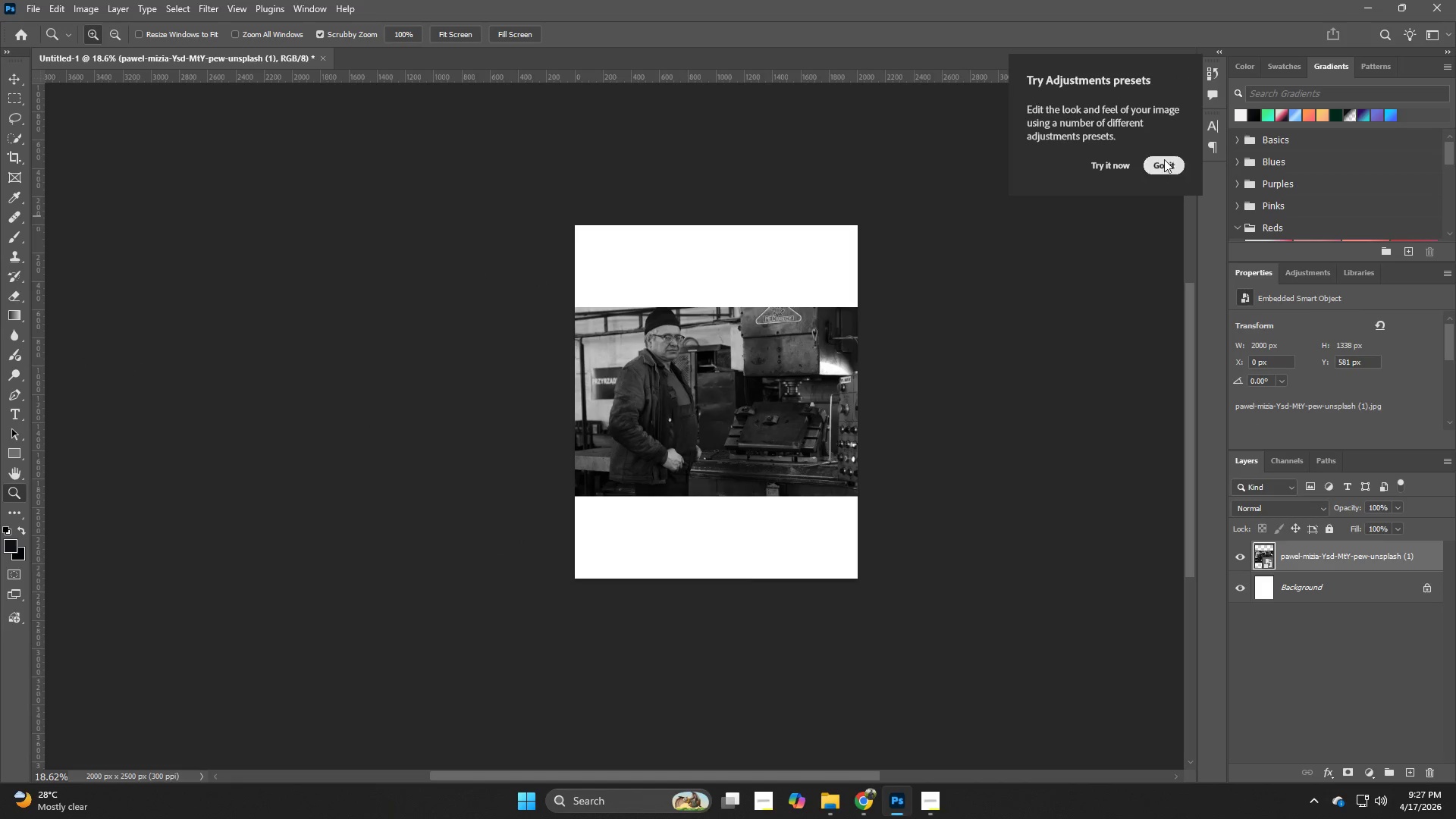 
left_click([1164, 158])
 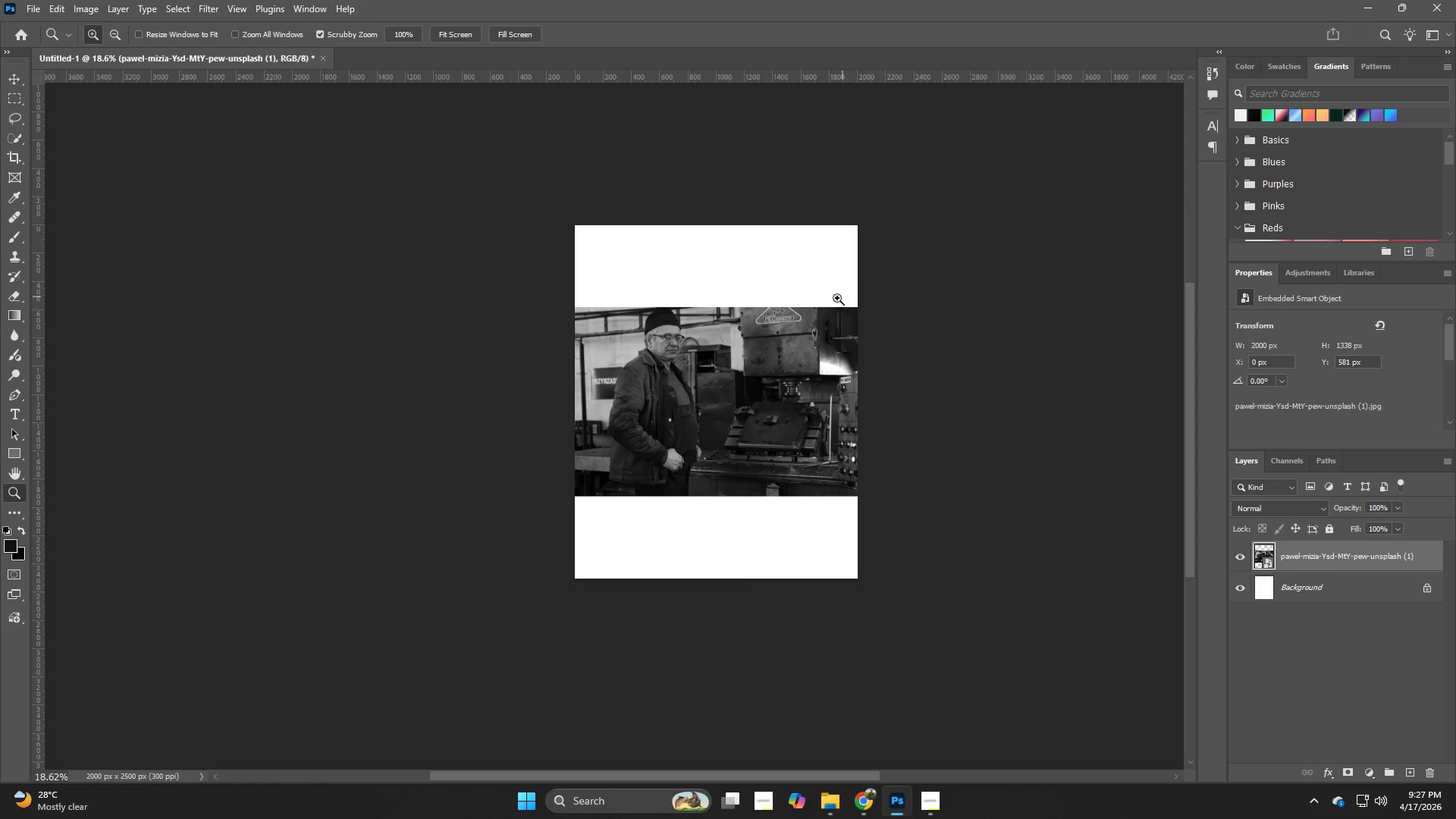 
key(Control+ControlLeft)
 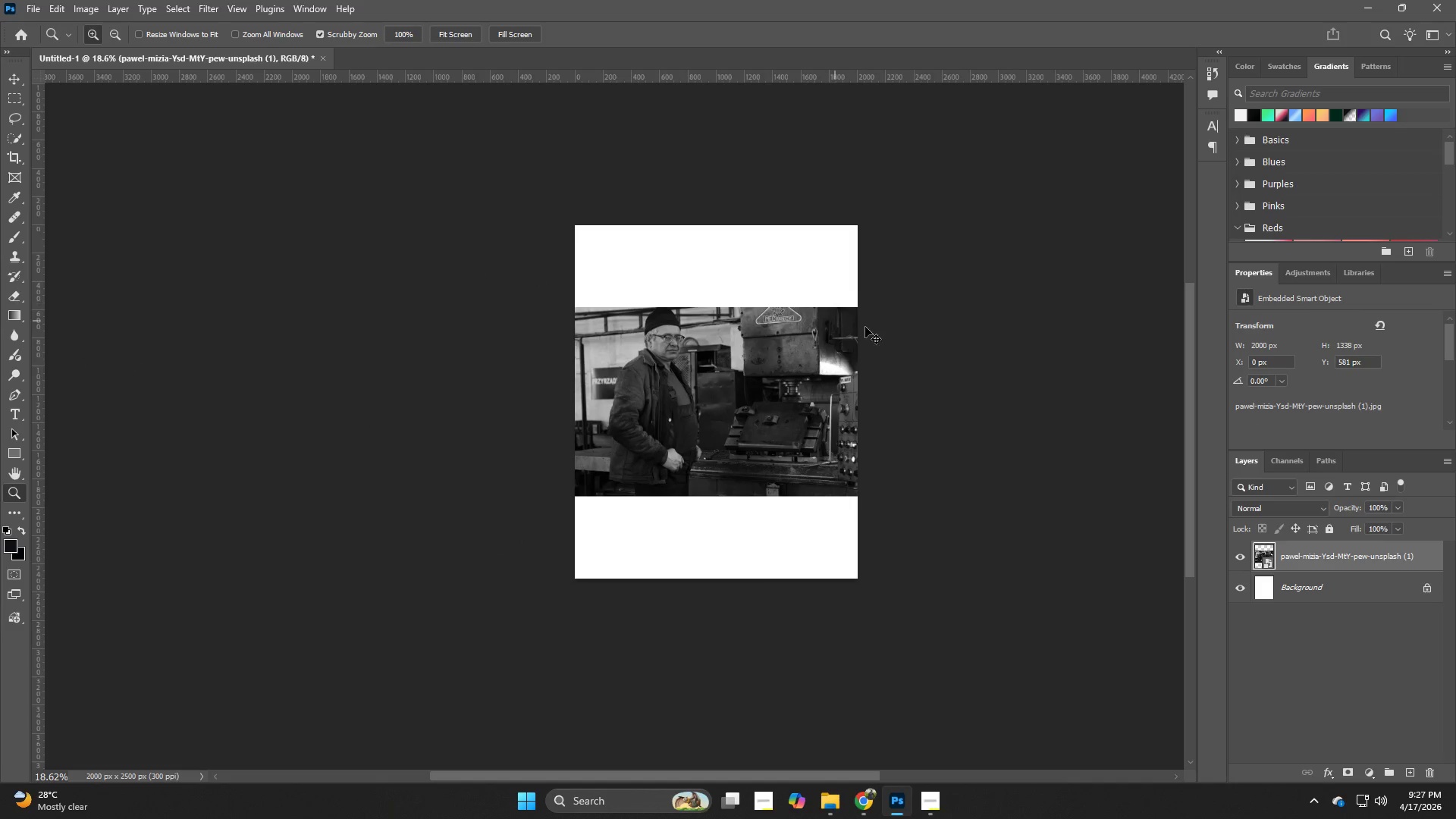 
key(Control+T)
 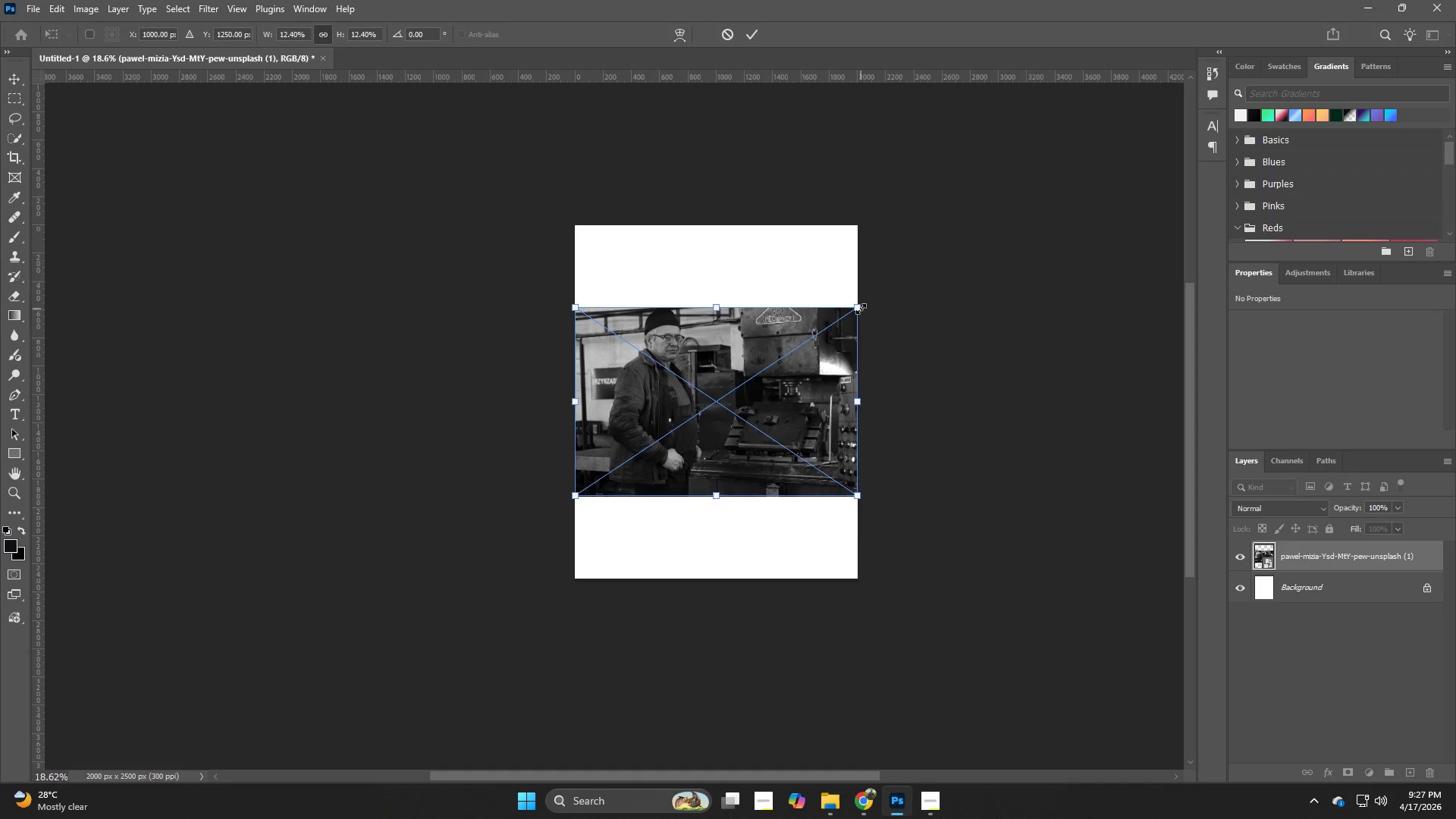 
left_click_drag(start_coordinate=[861, 309], to_coordinate=[990, 224])
 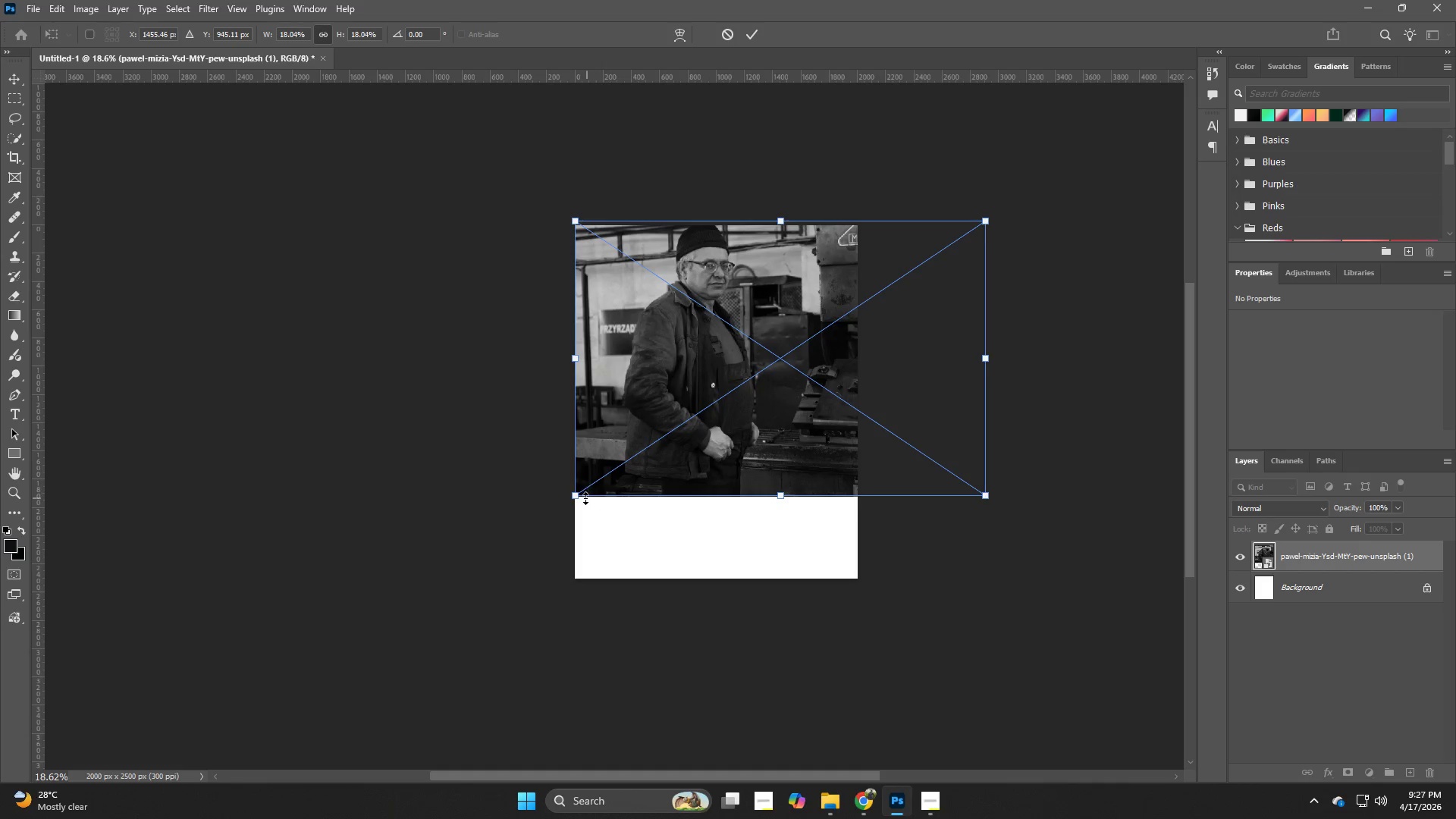 
left_click_drag(start_coordinate=[574, 500], to_coordinate=[485, 642])
 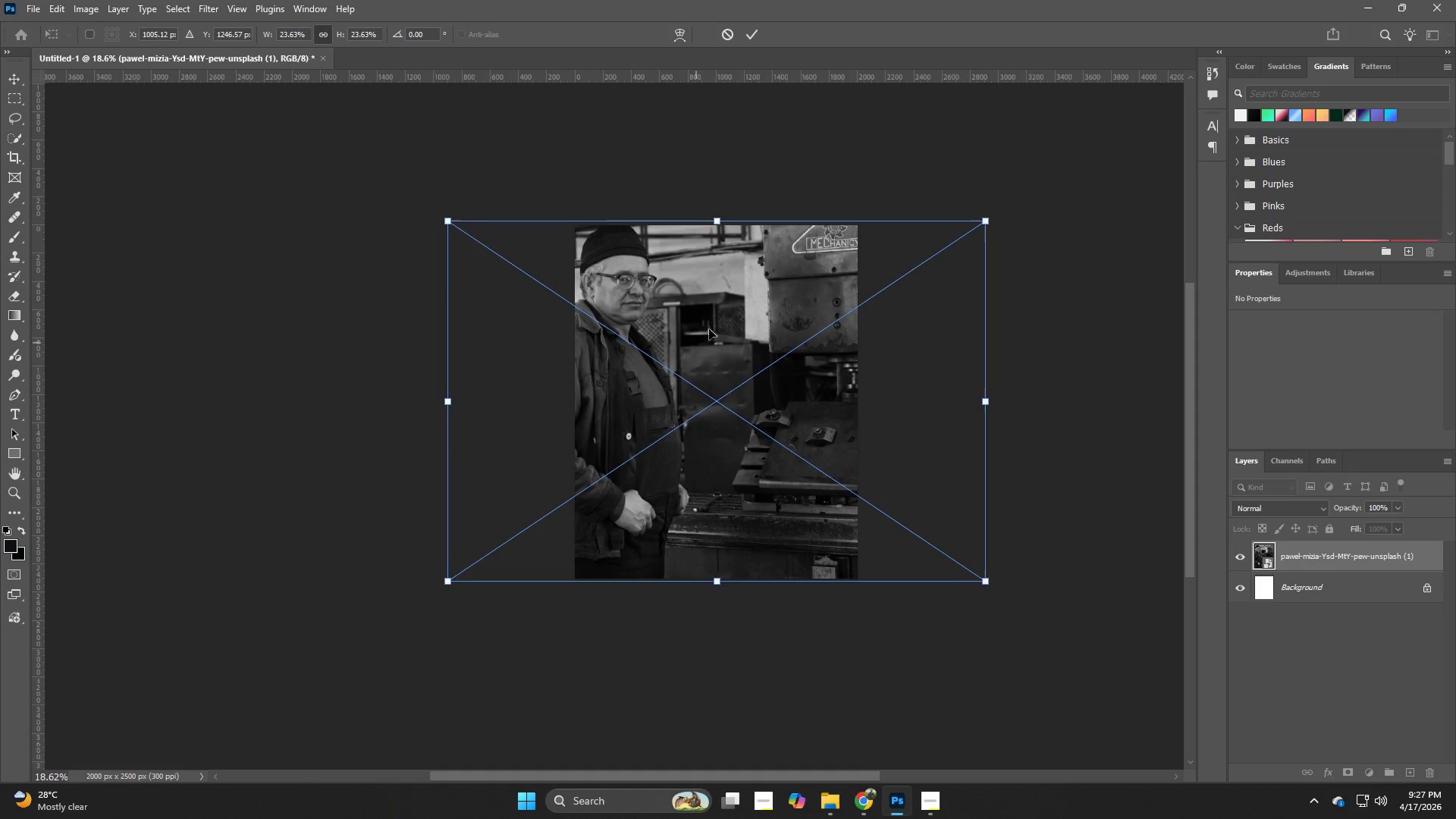 
left_click_drag(start_coordinate=[719, 328], to_coordinate=[818, 327])
 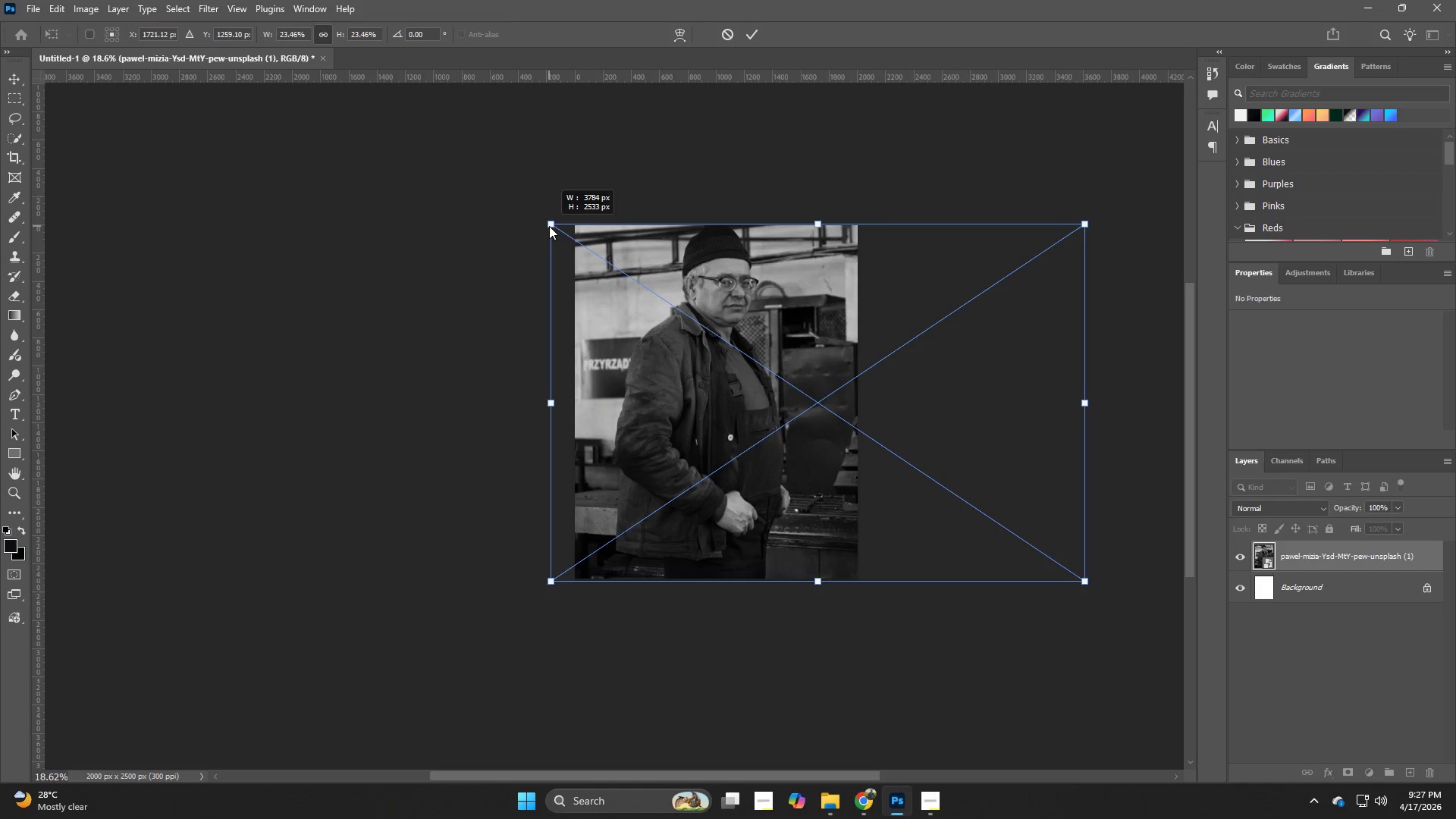 
key(NumpadEnter)
 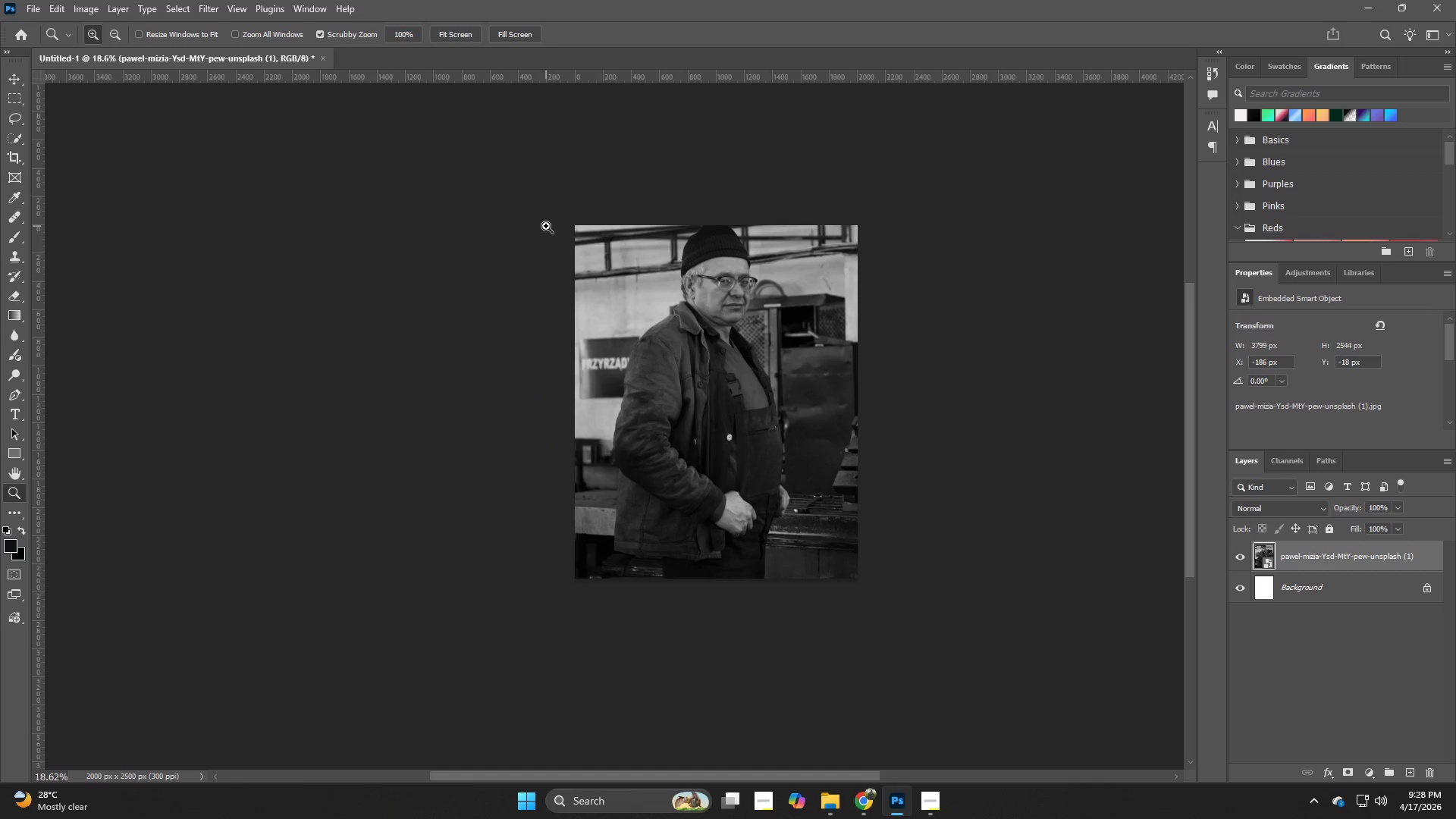 
key(V)
 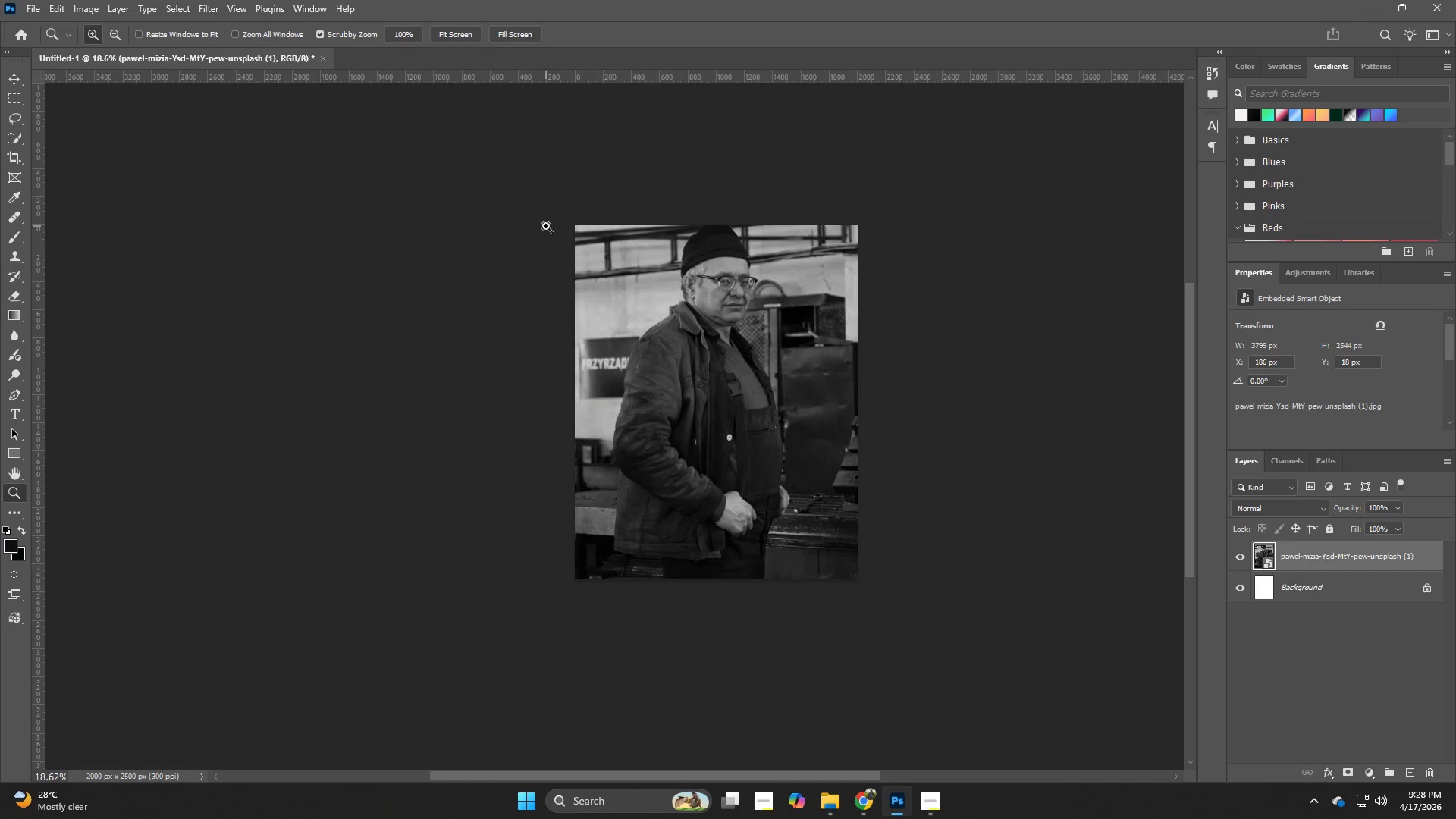 
key(ArrowDown)
 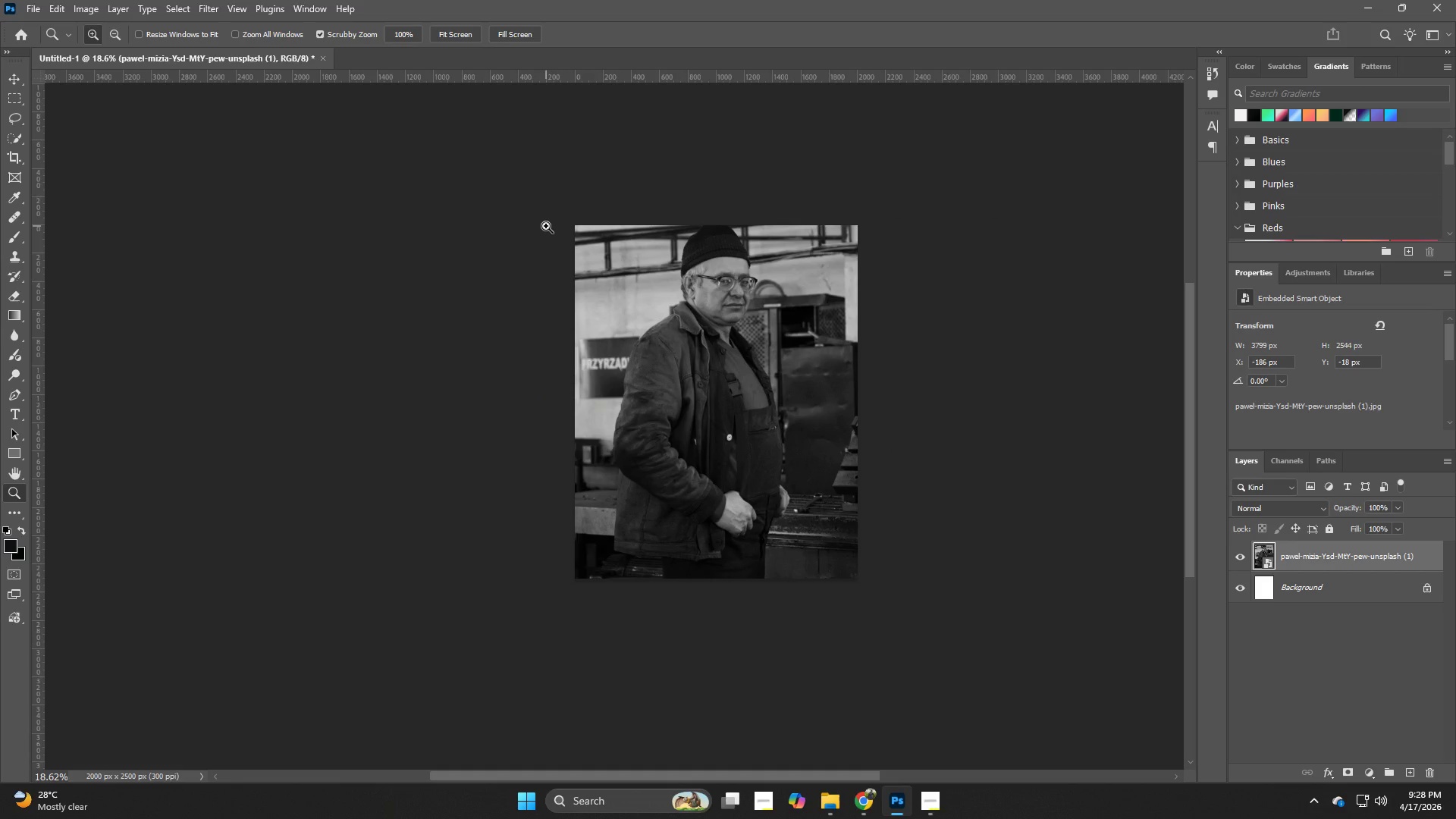 
key(ArrowDown)
 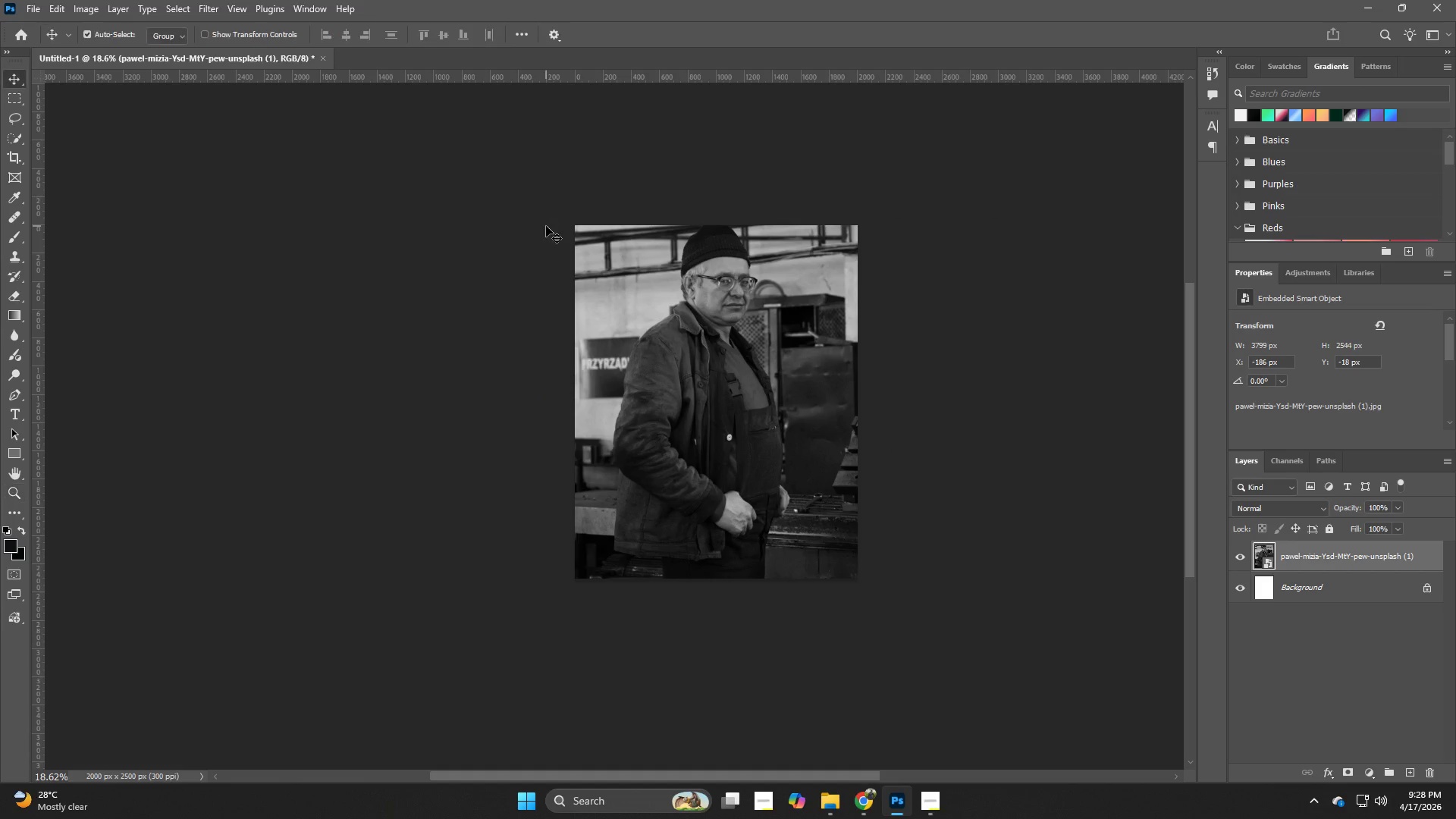 
hold_key(key=V, duration=0.8)
 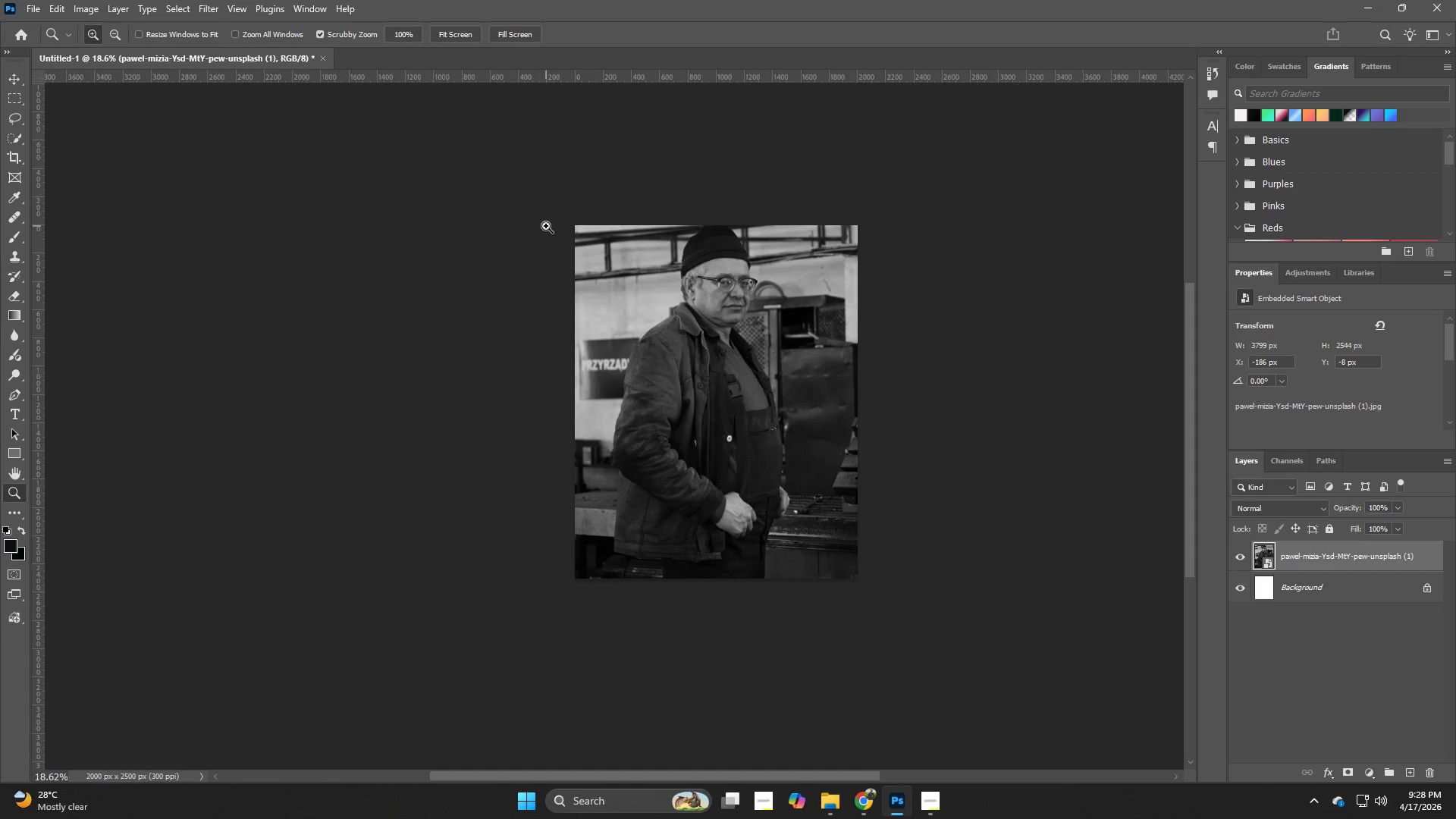 
key(ArrowDown)
 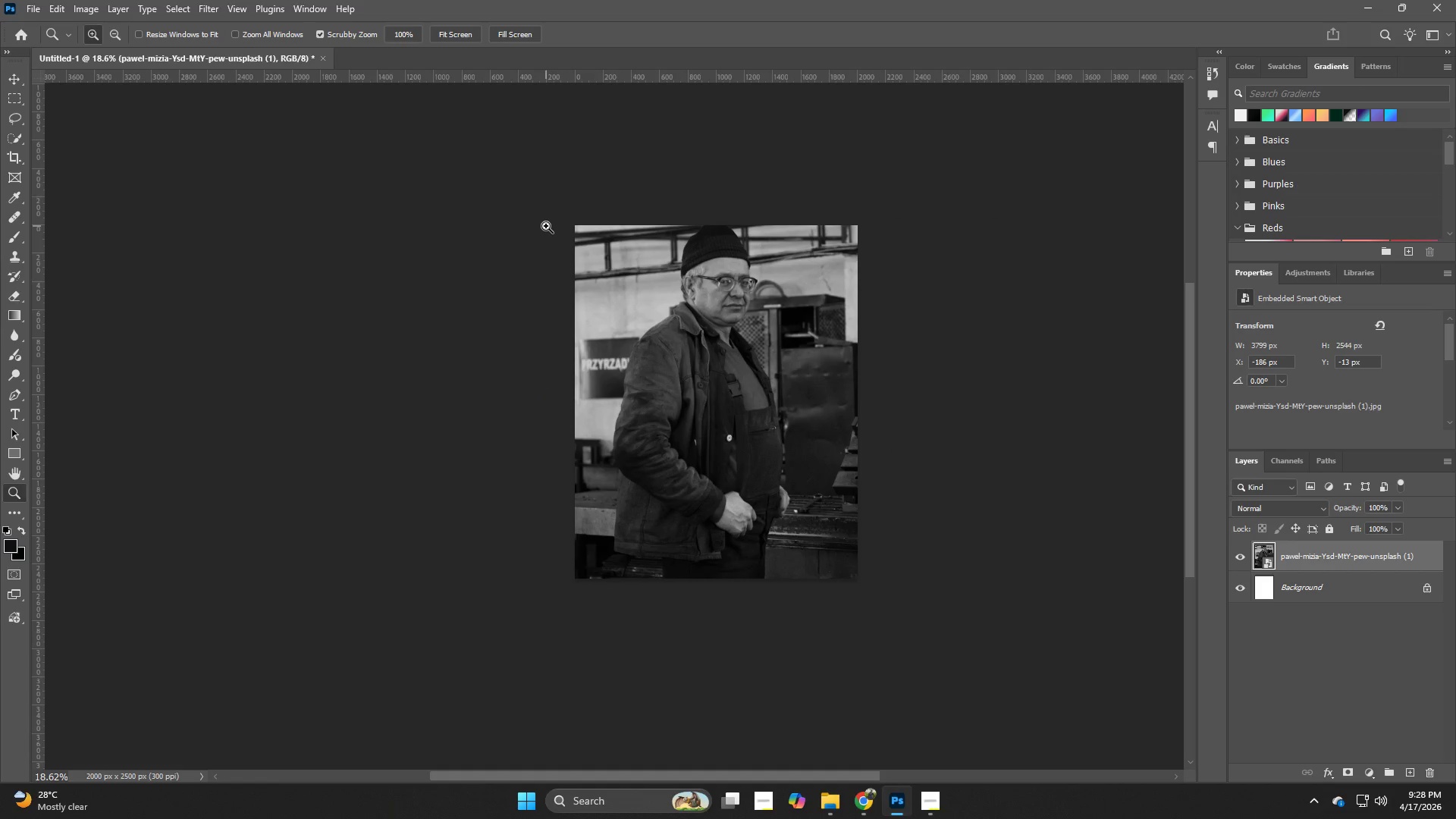 
key(ArrowDown)
 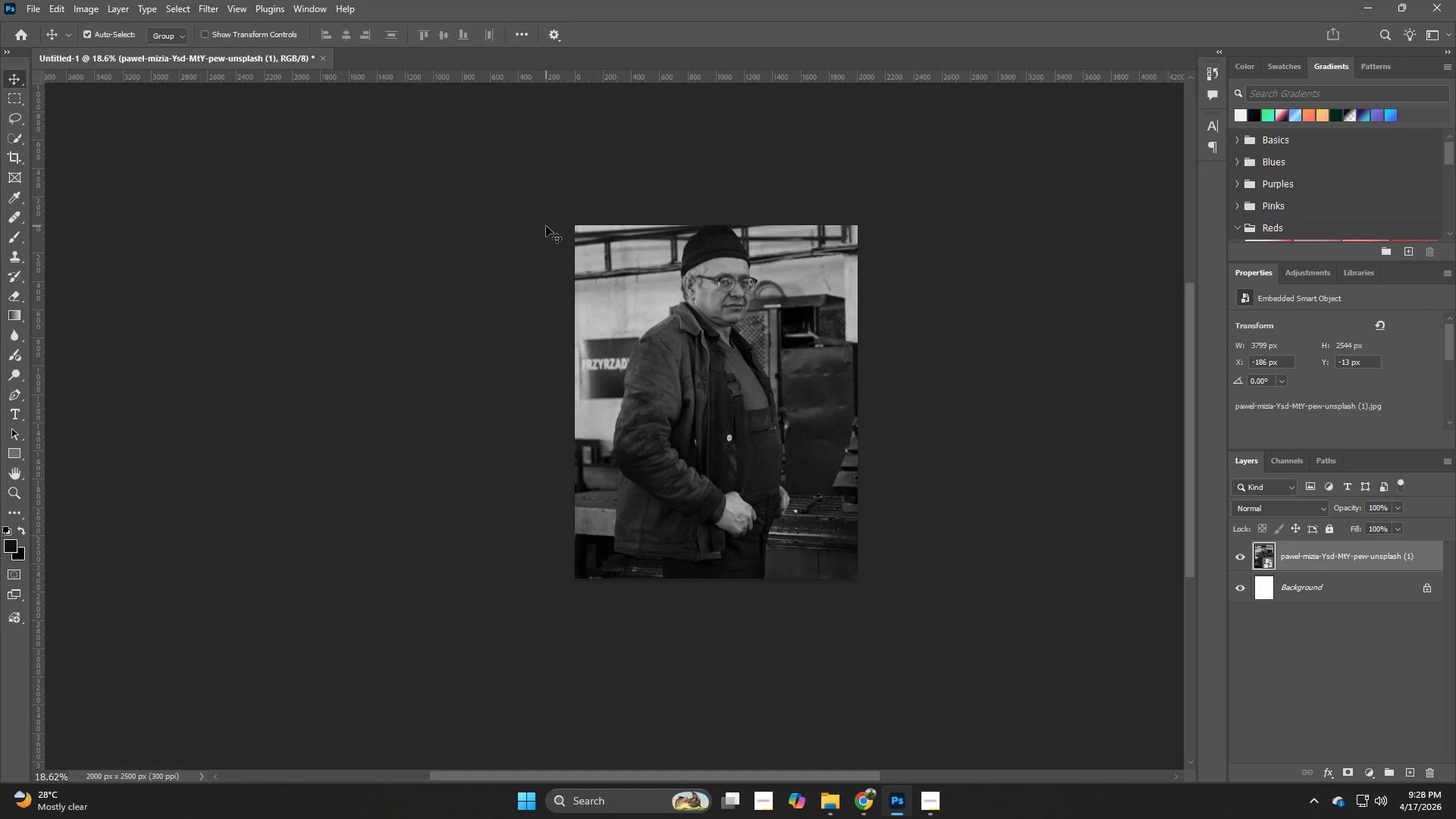 
hold_key(key=V, duration=0.53)
 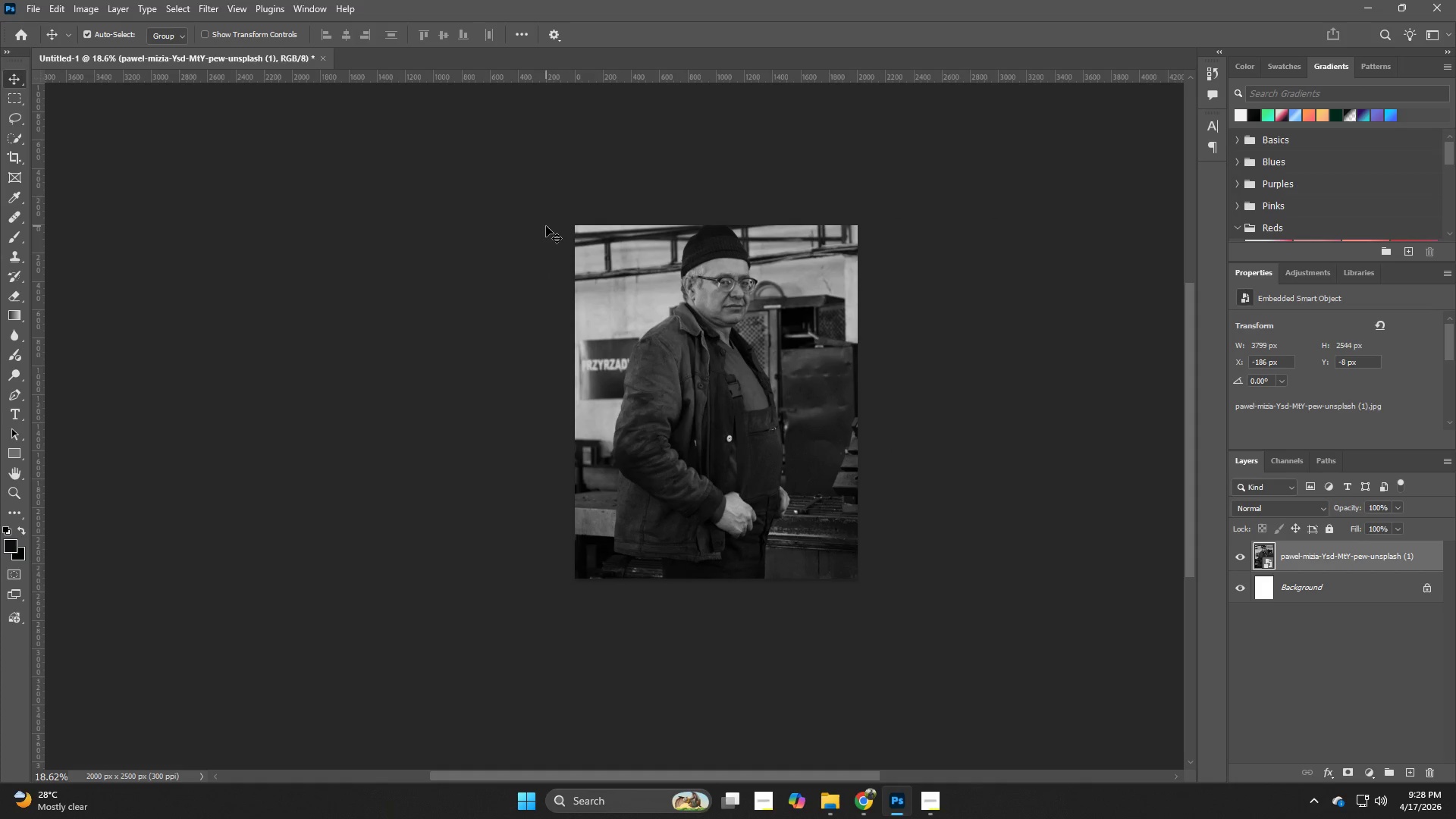 
key(ArrowDown)
 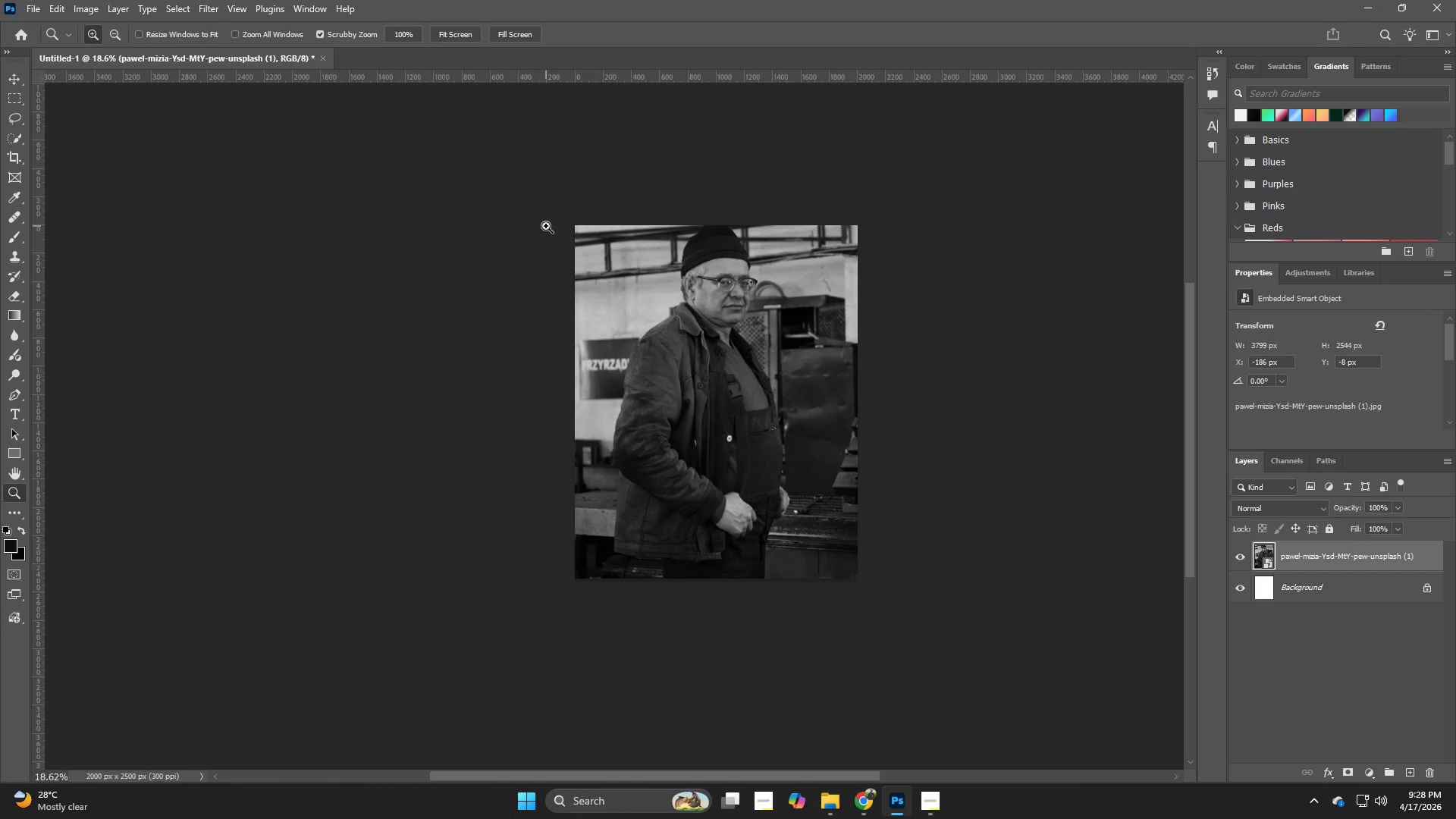 
key(ArrowDown)
 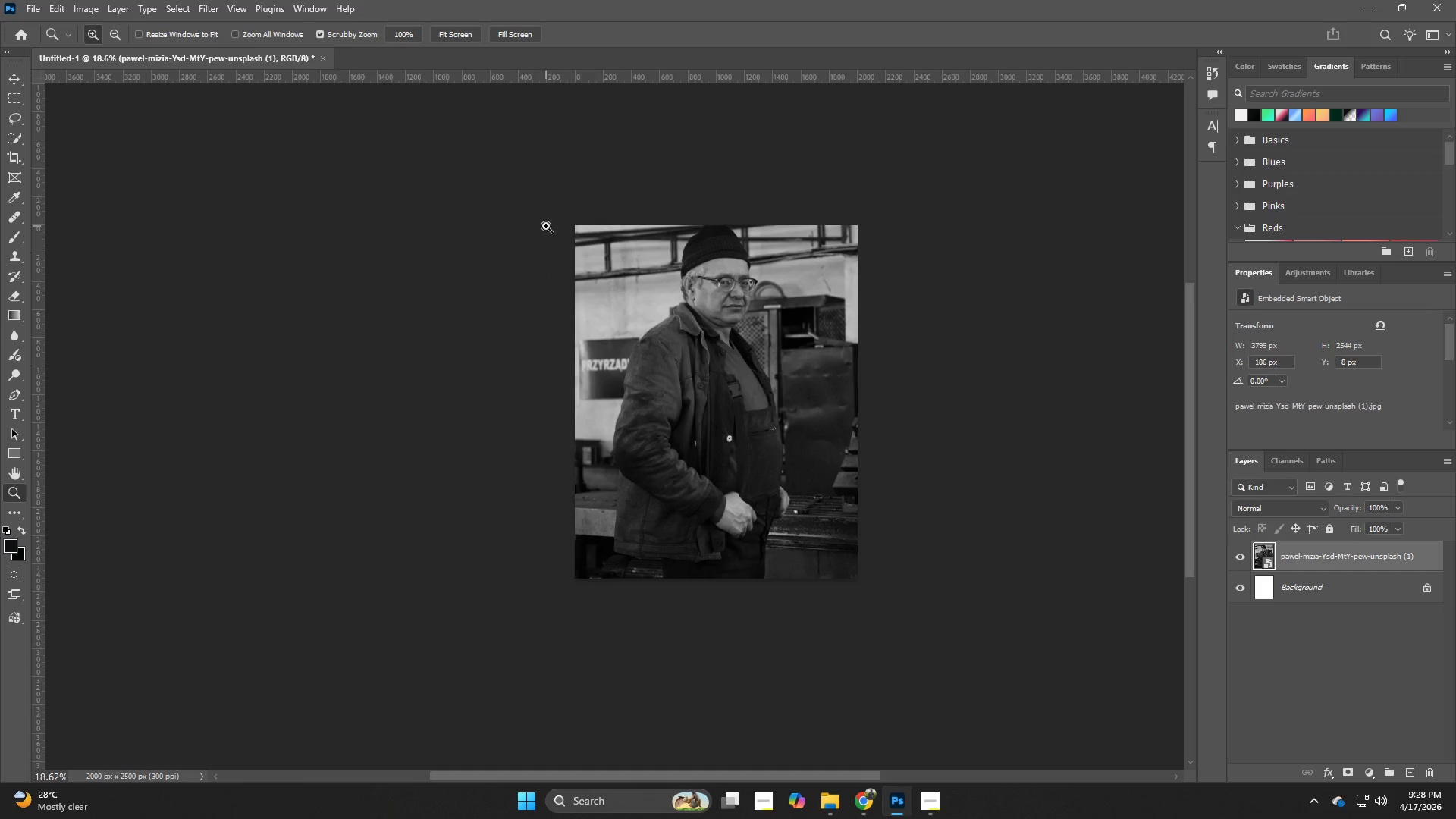 
key(ArrowDown)
 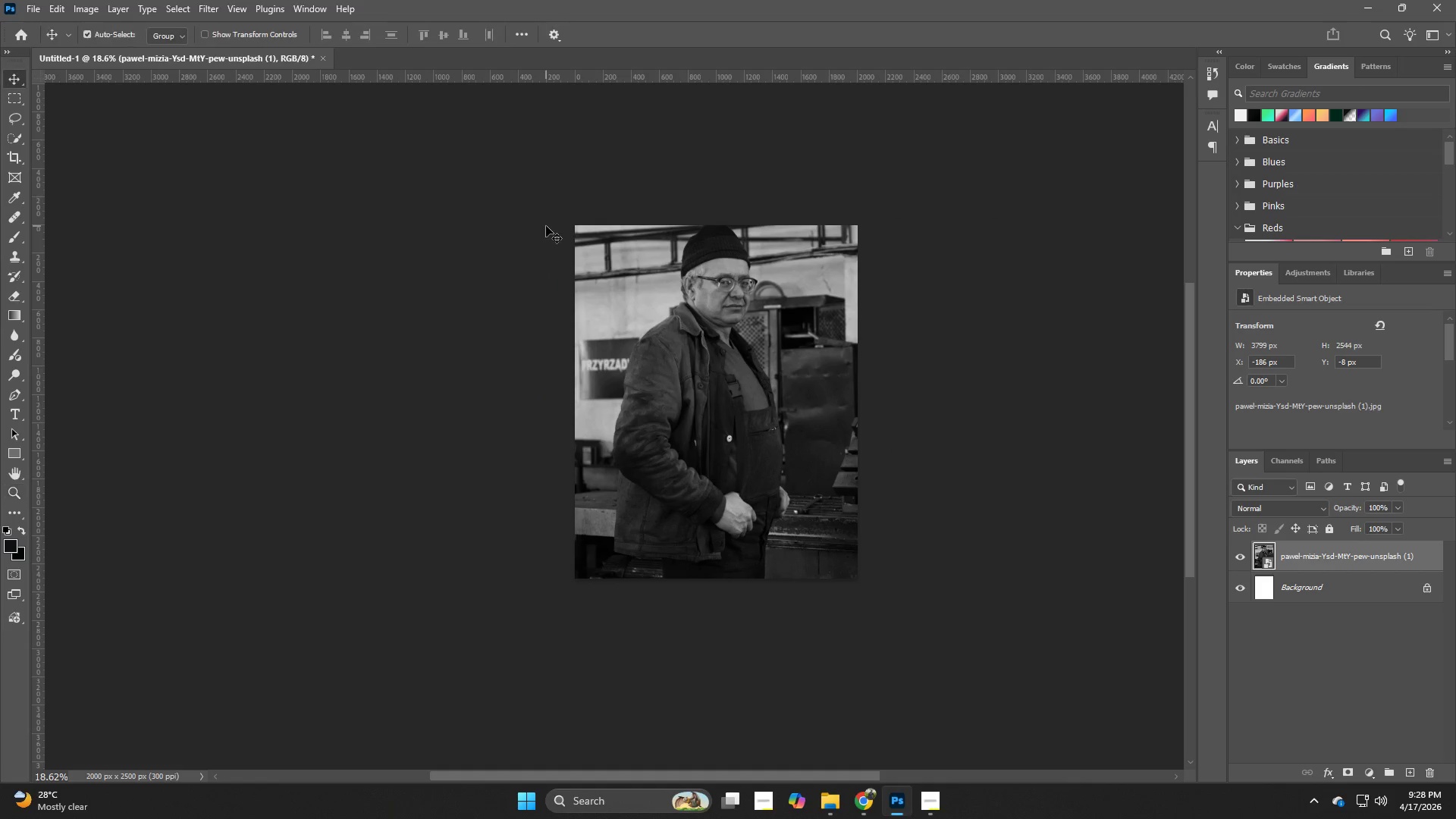 
hold_key(key=V, duration=0.55)
 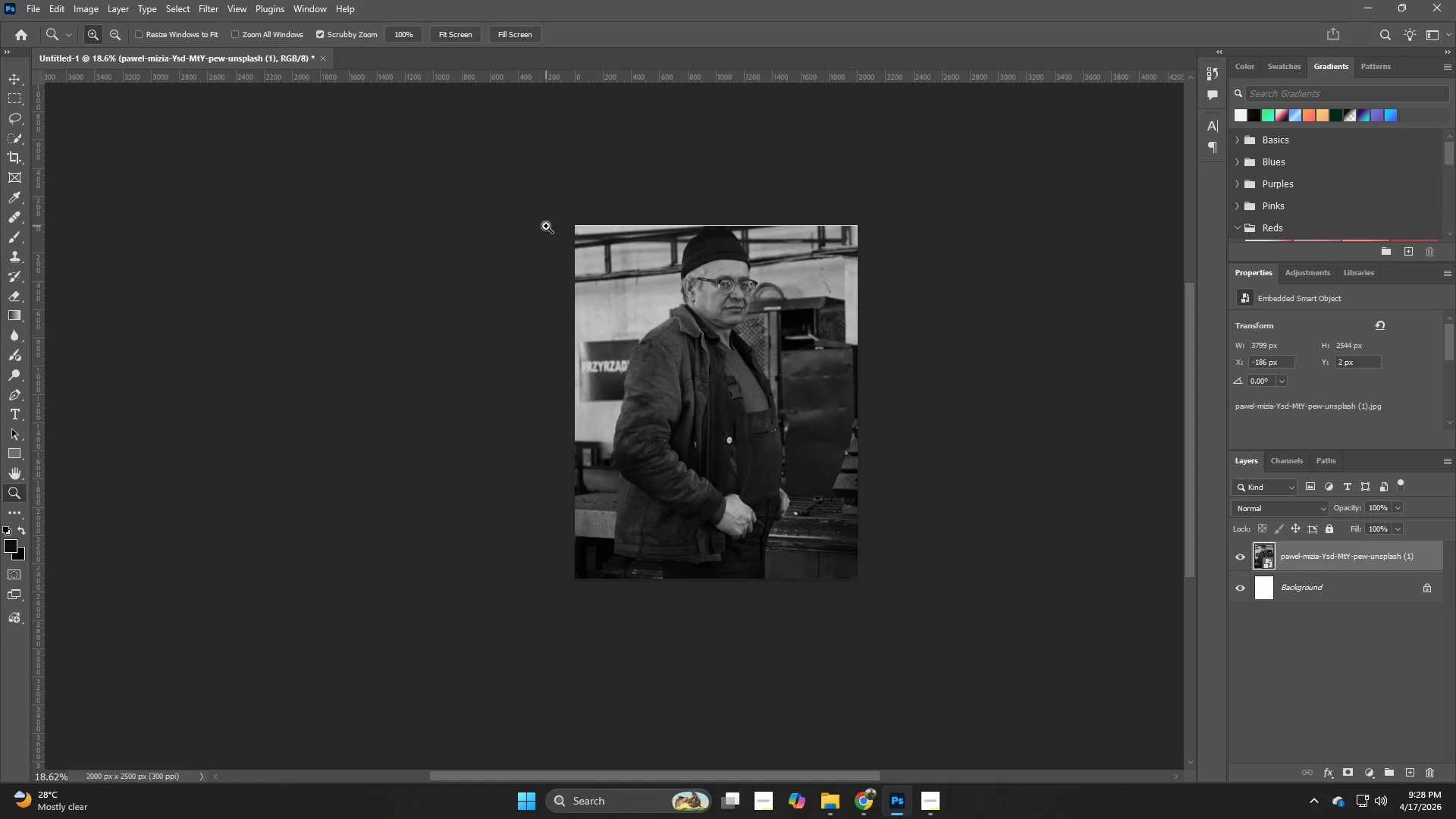 
key(ArrowDown)
 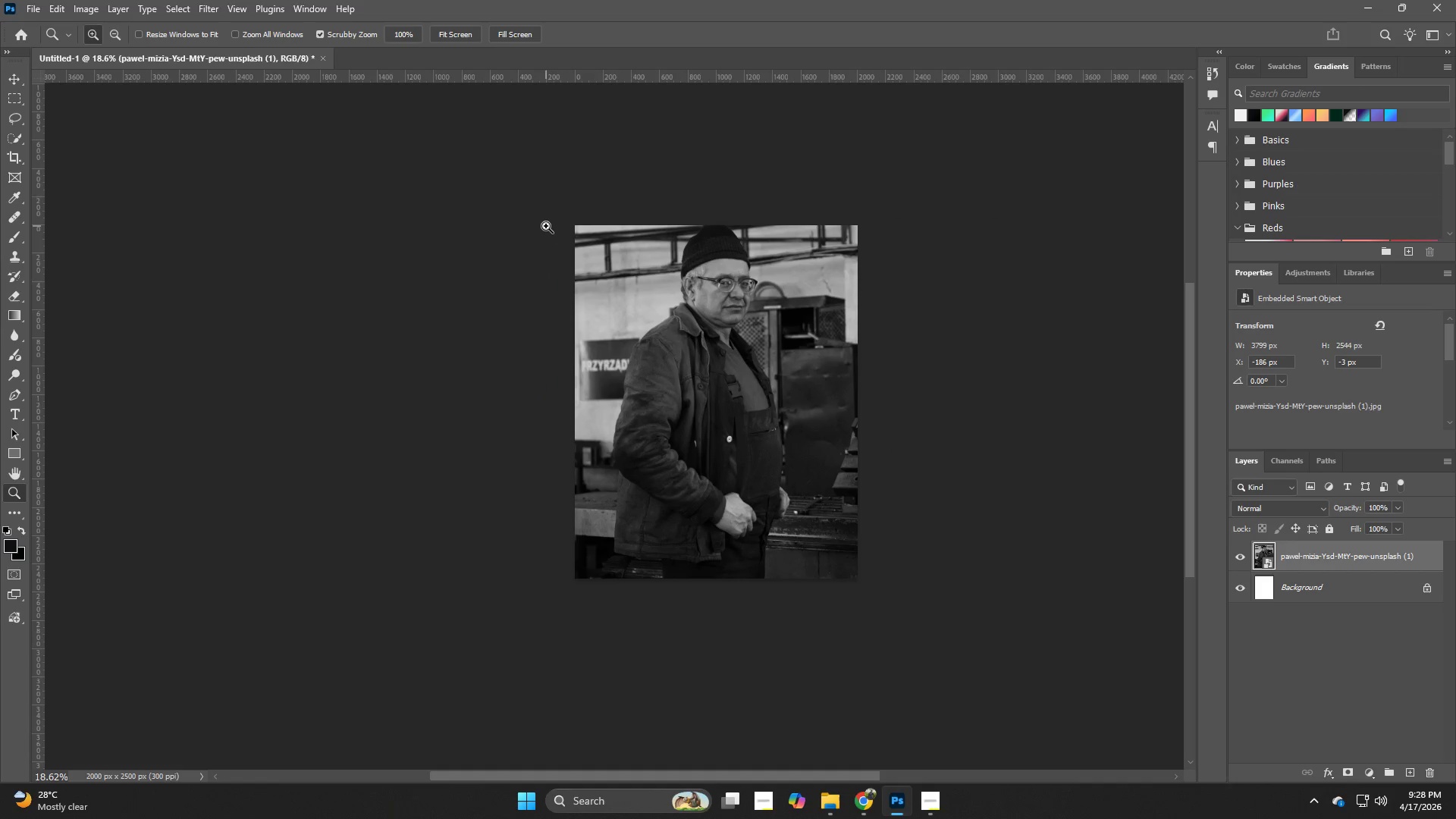 
key(ArrowDown)
 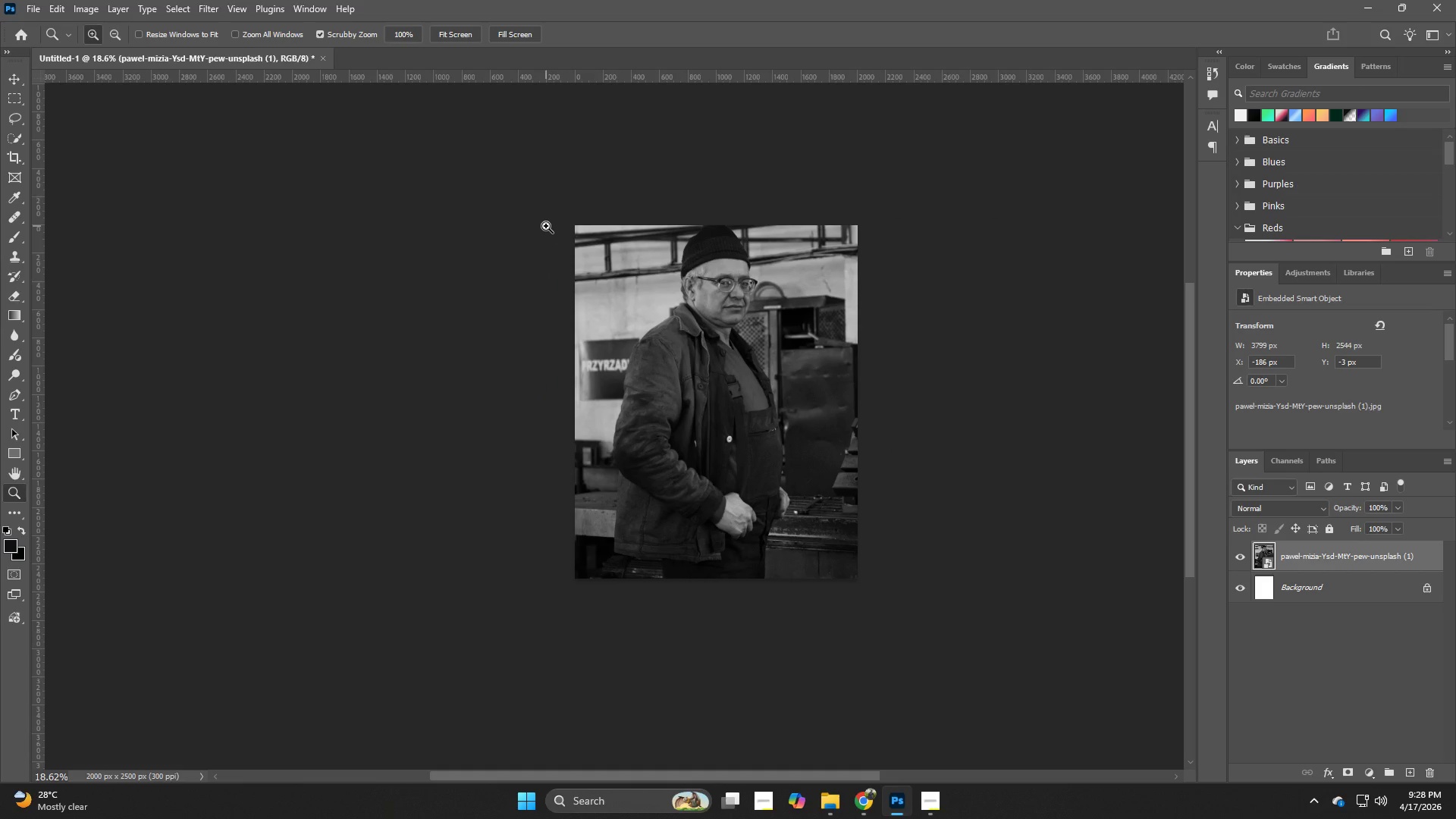 
key(ArrowDown)
 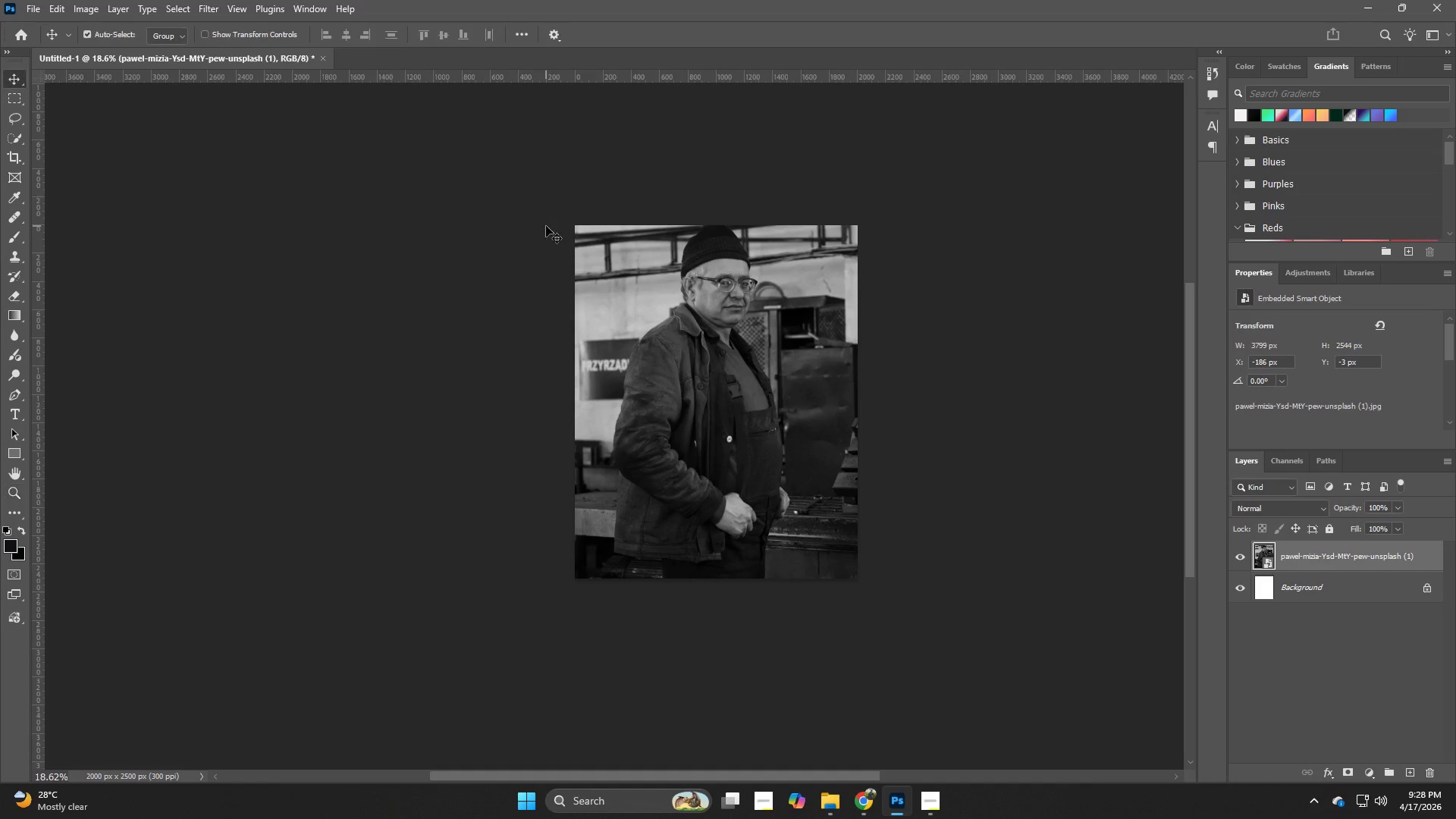 
hold_key(key=V, duration=0.61)
 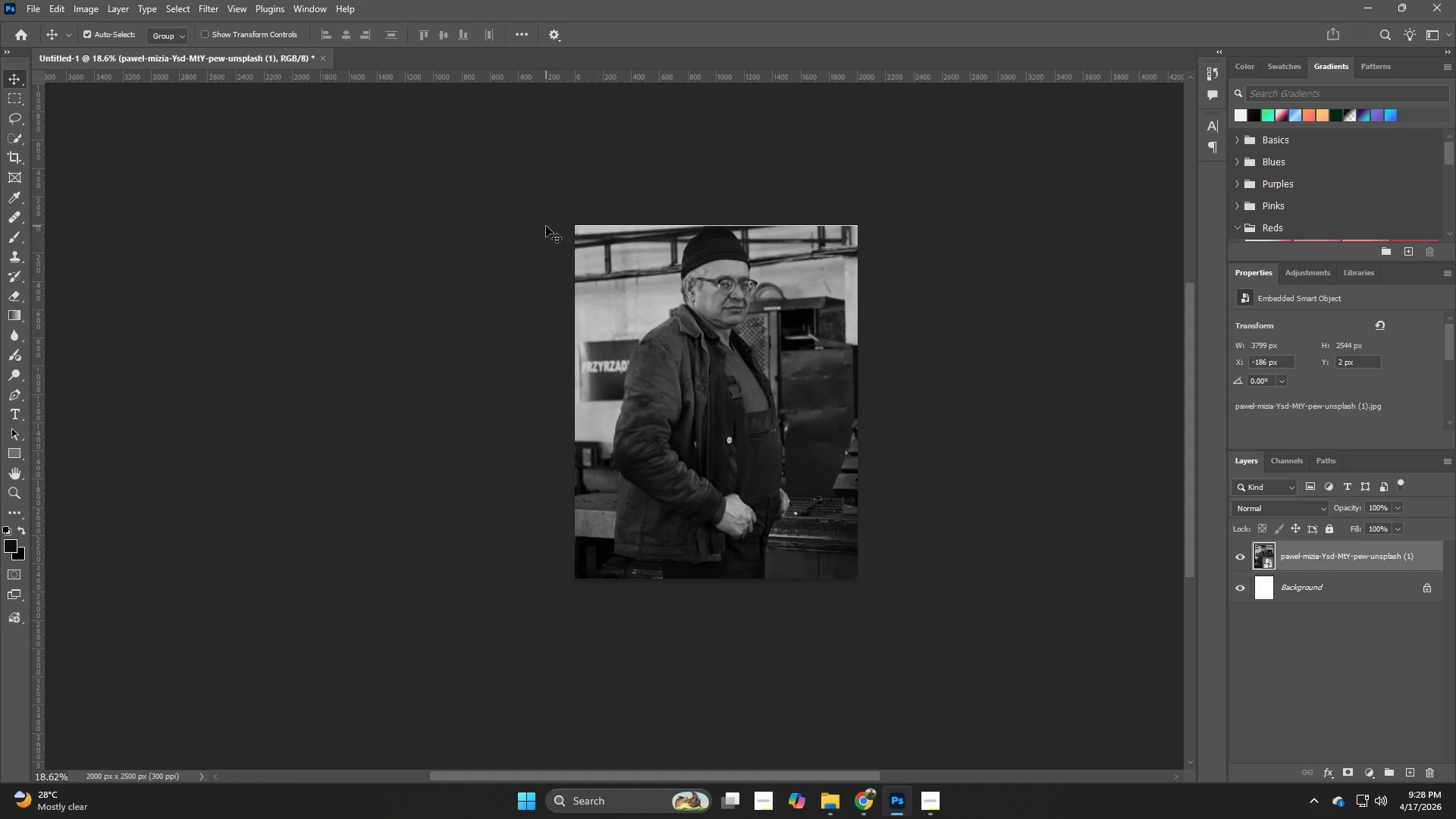 
key(ArrowDown)
 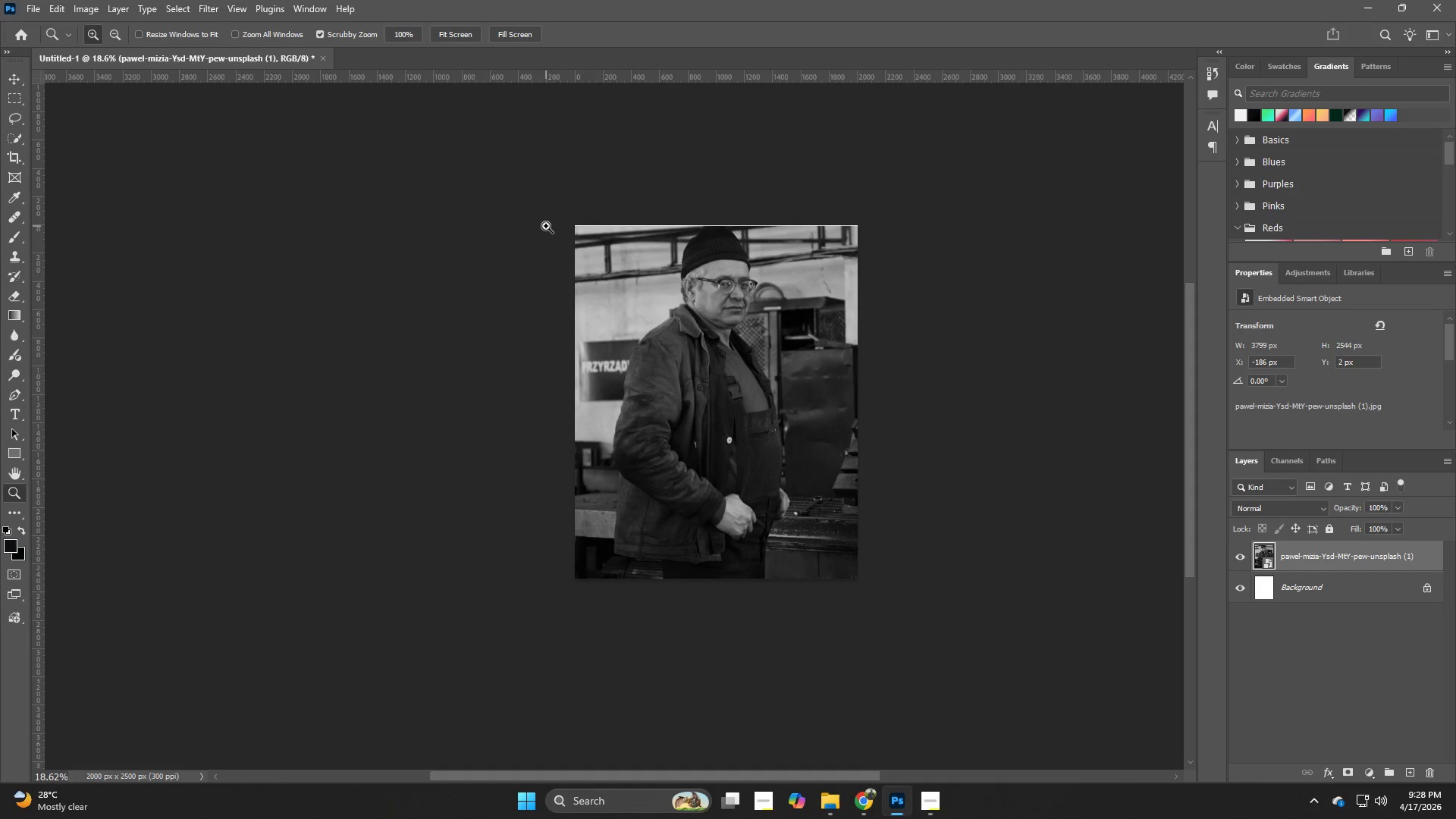 
key(ArrowDown)
 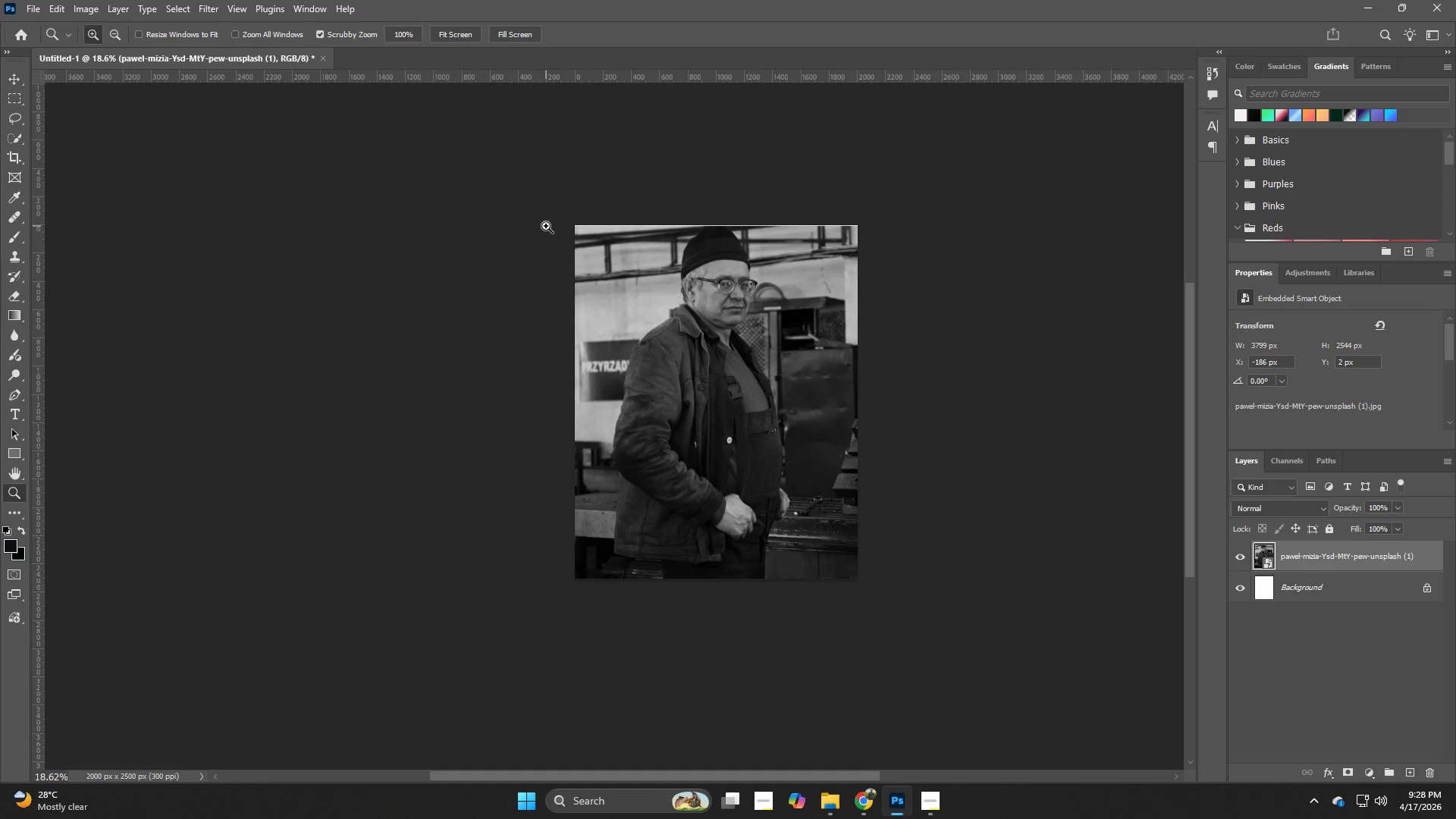 
key(ArrowUp)
 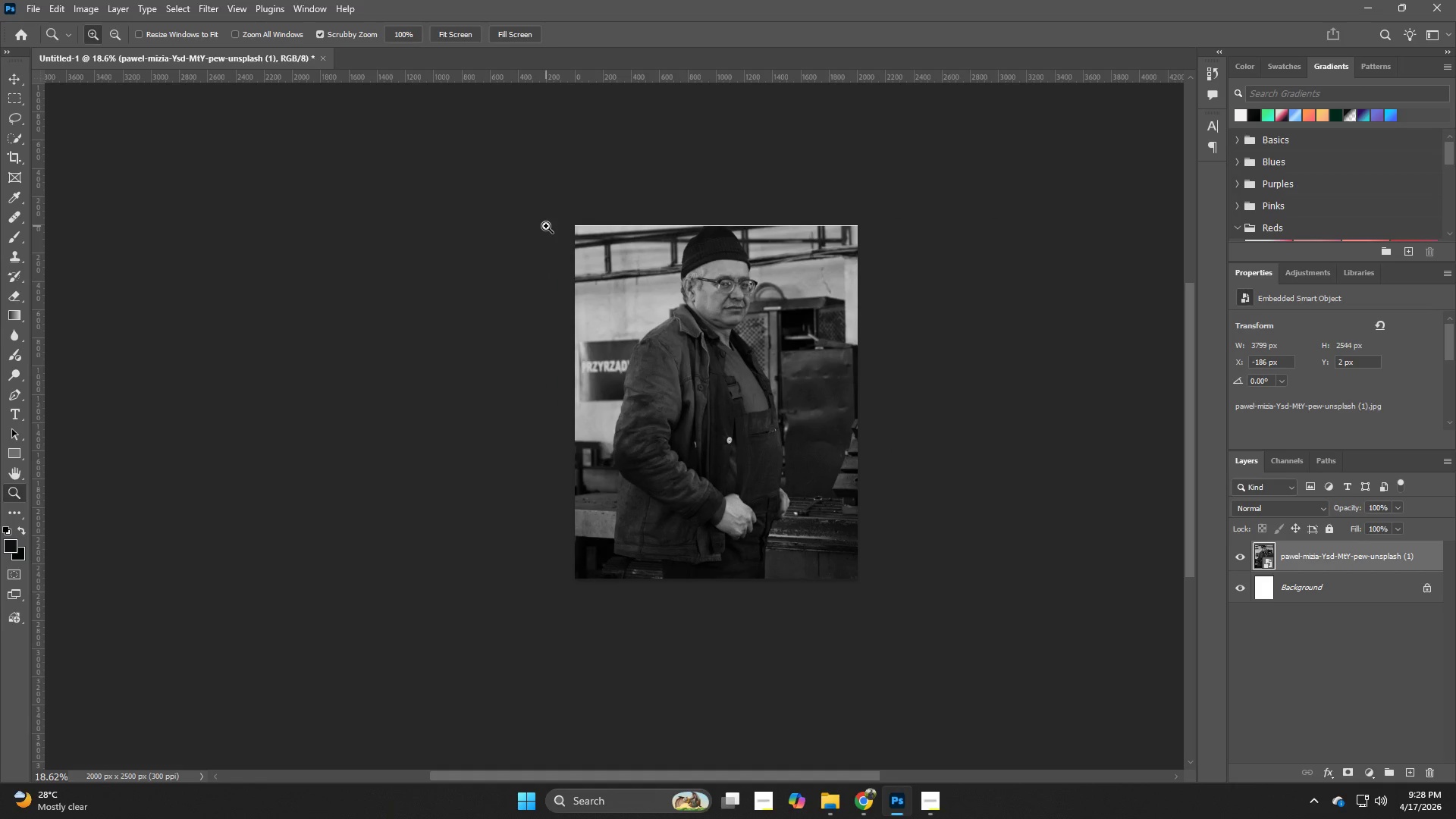 
key(ArrowUp)
 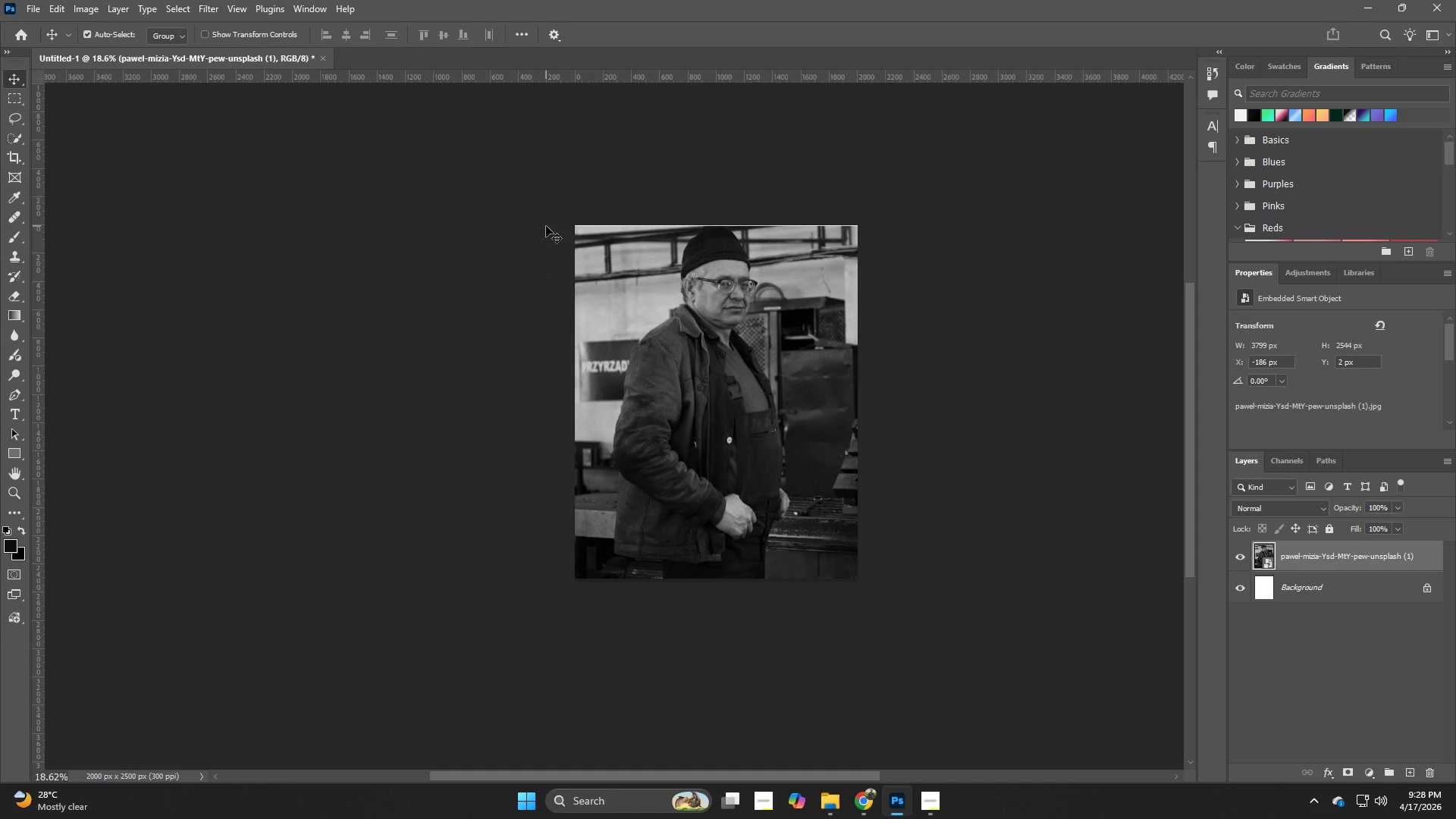 
hold_key(key=V, duration=0.34)
 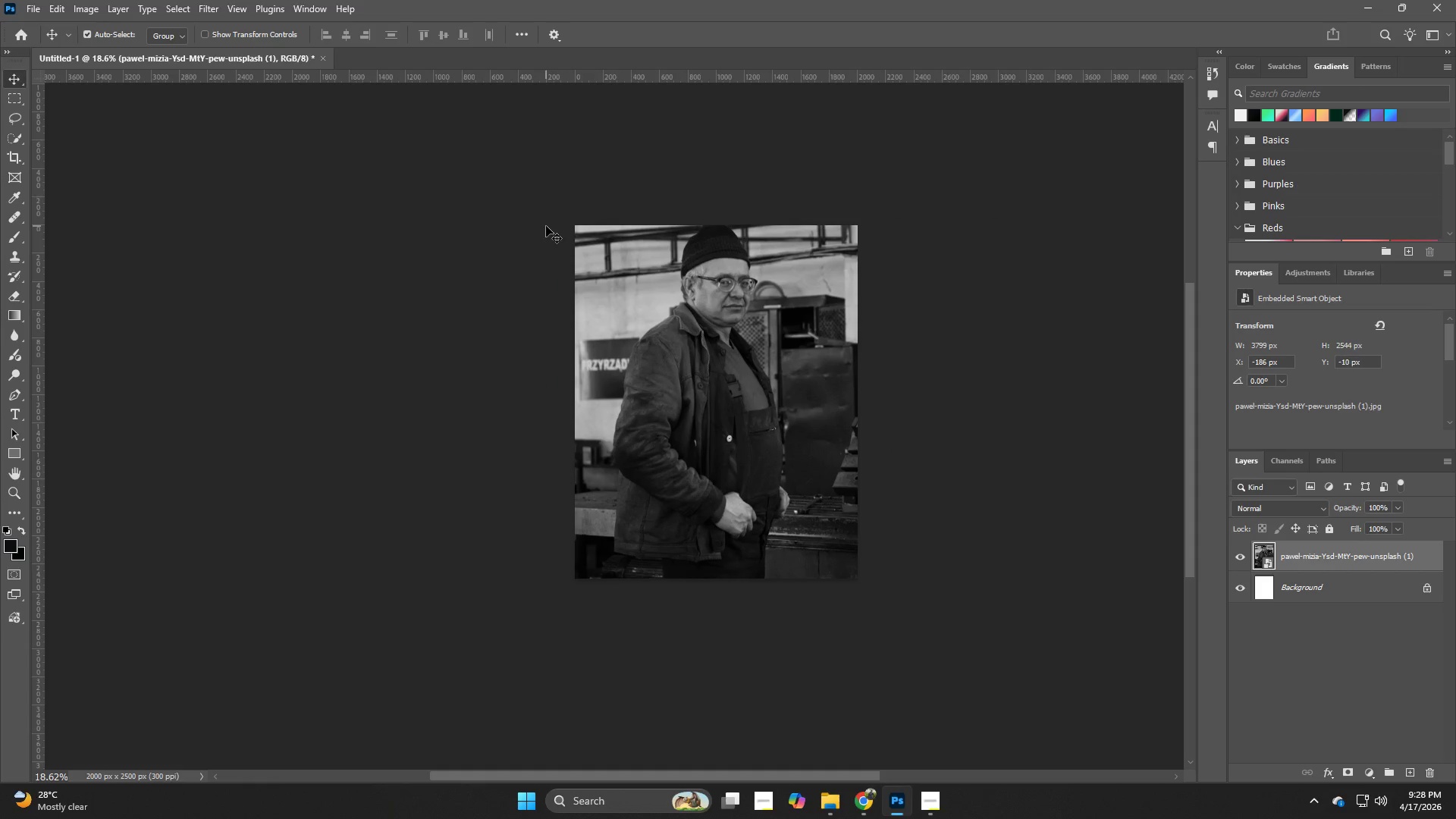 
key(ArrowUp)
 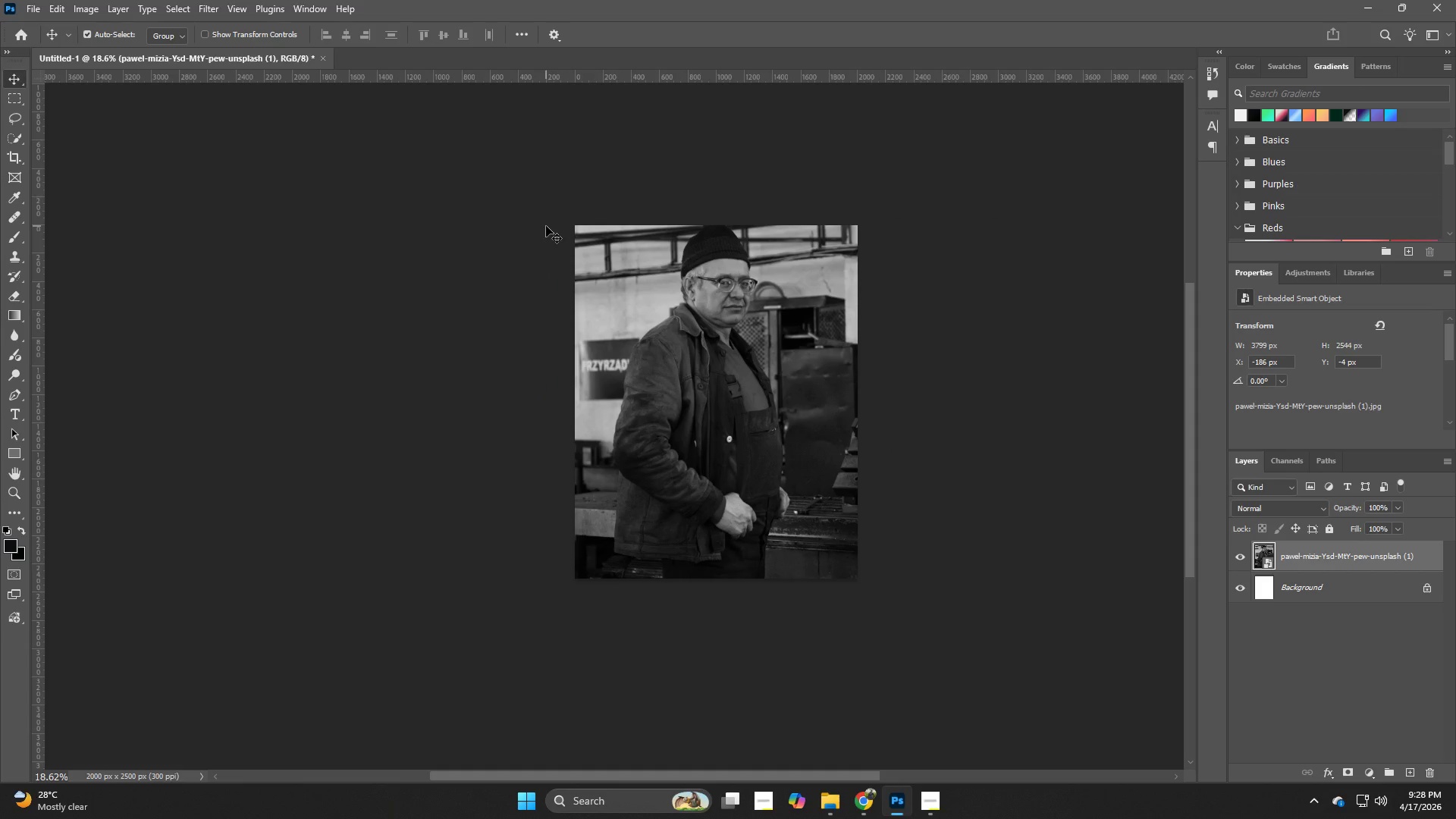 
key(V)
 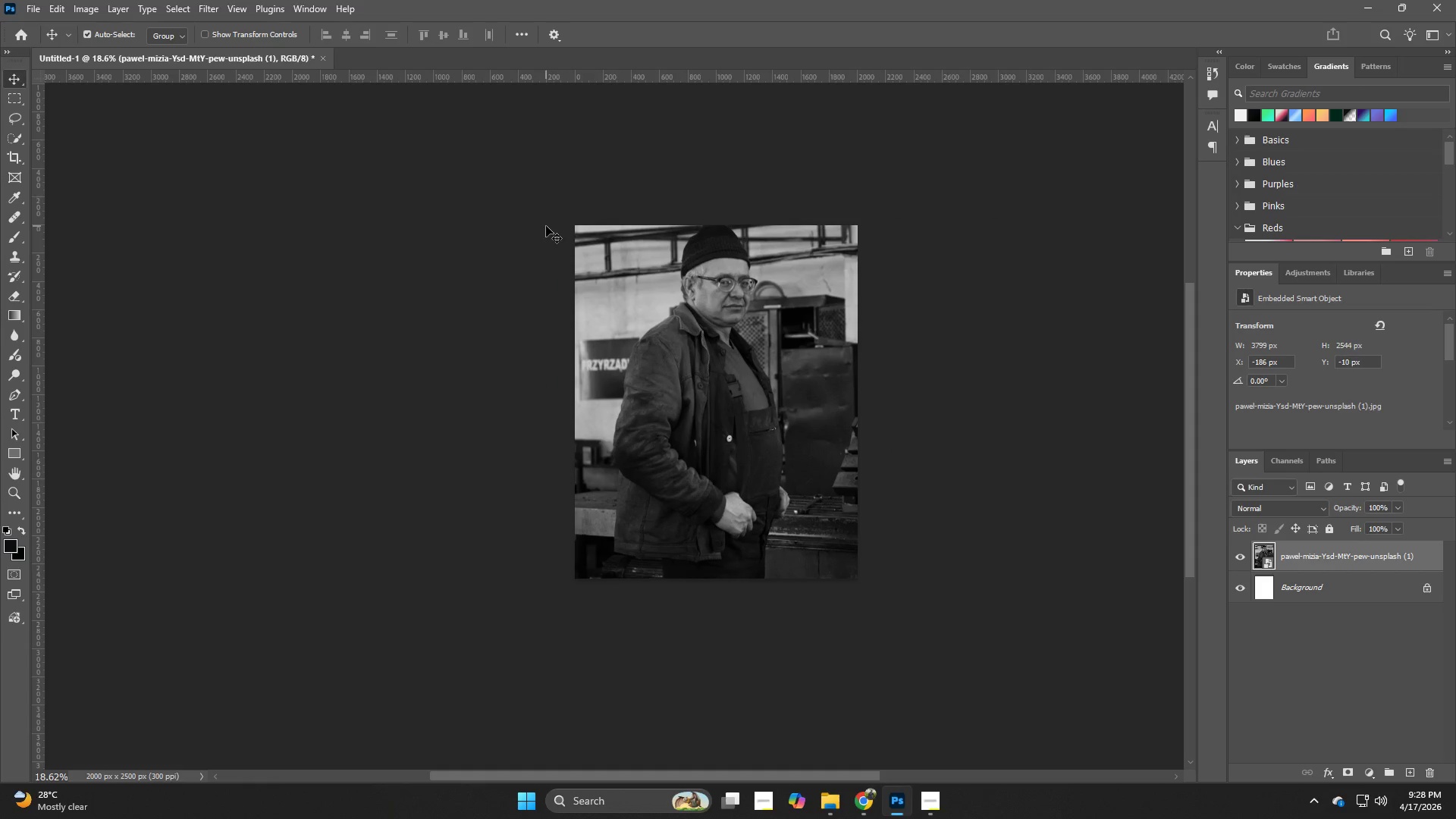 
key(ArrowUp)
 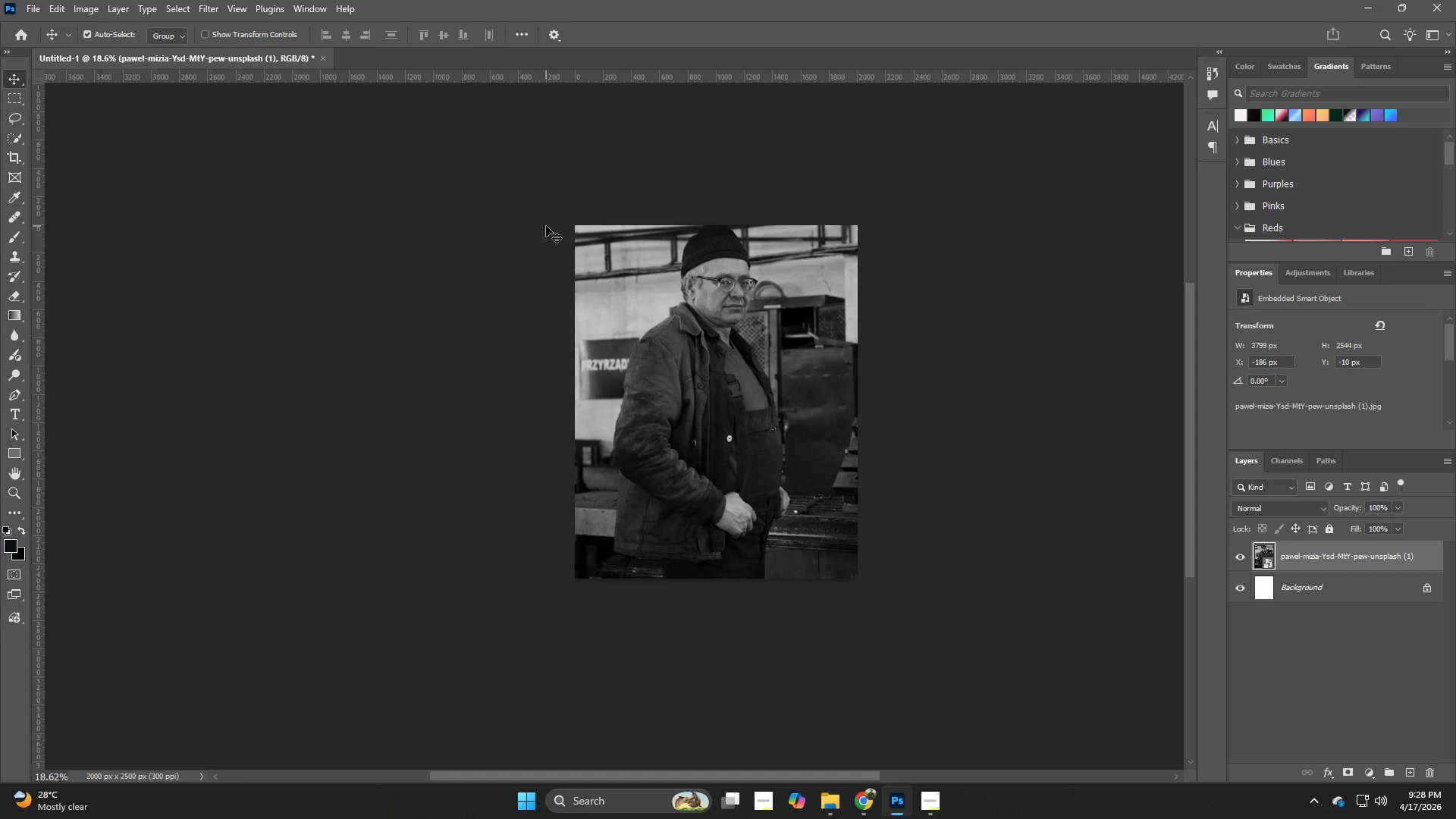 
key(V)
 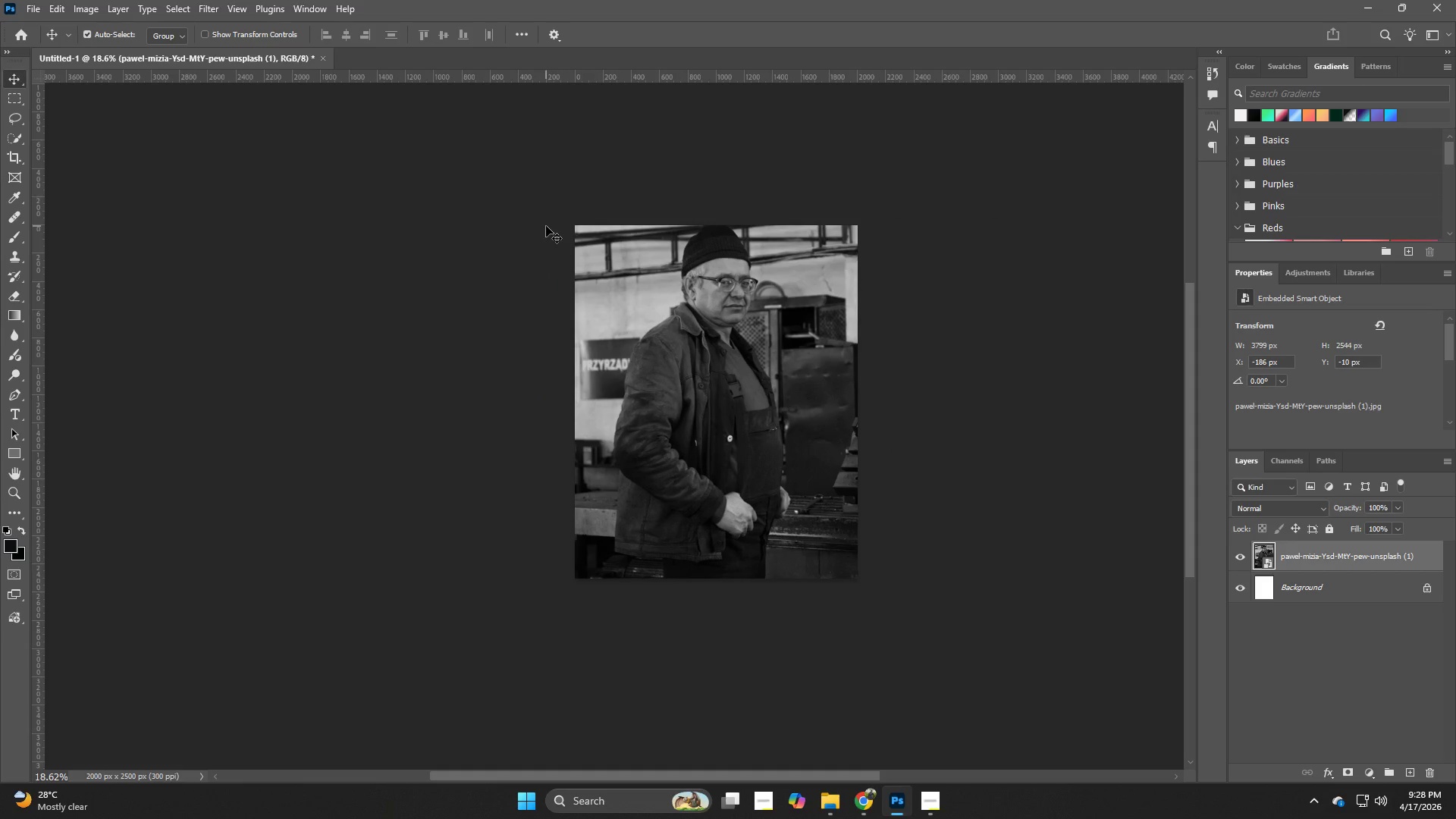 
key(ArrowRight)
 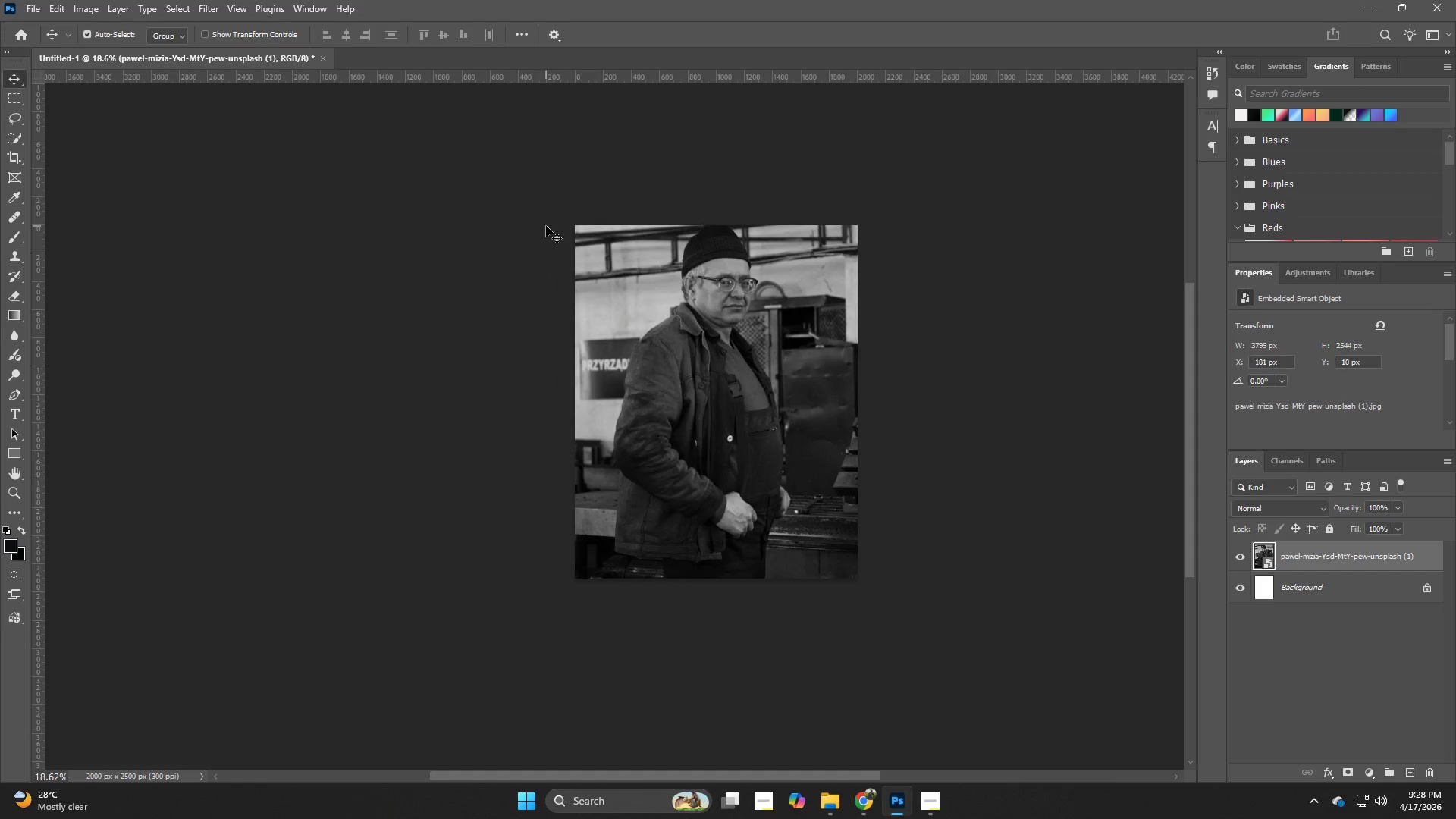 
key(ArrowRight)
 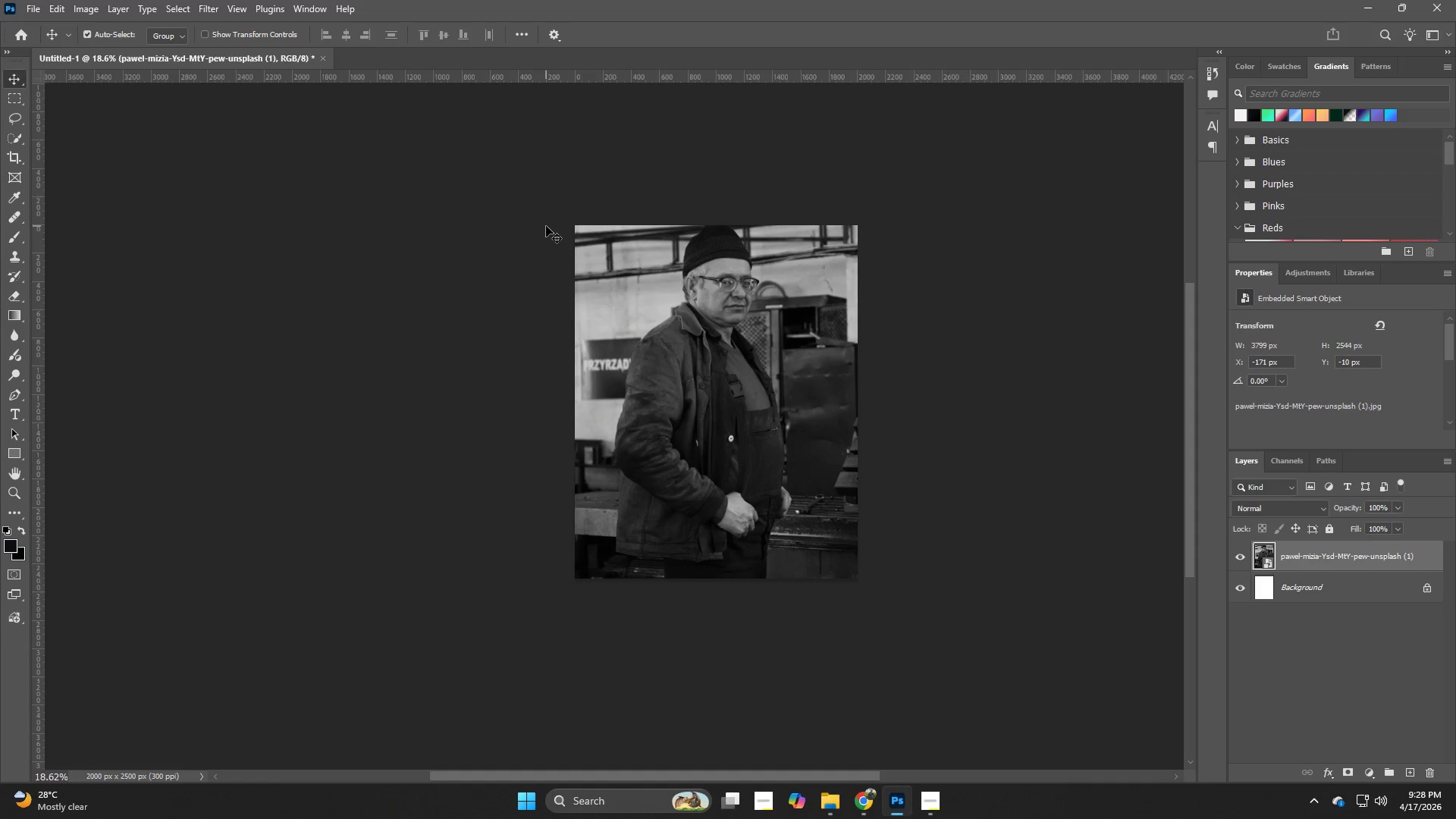 
key(ArrowRight)
 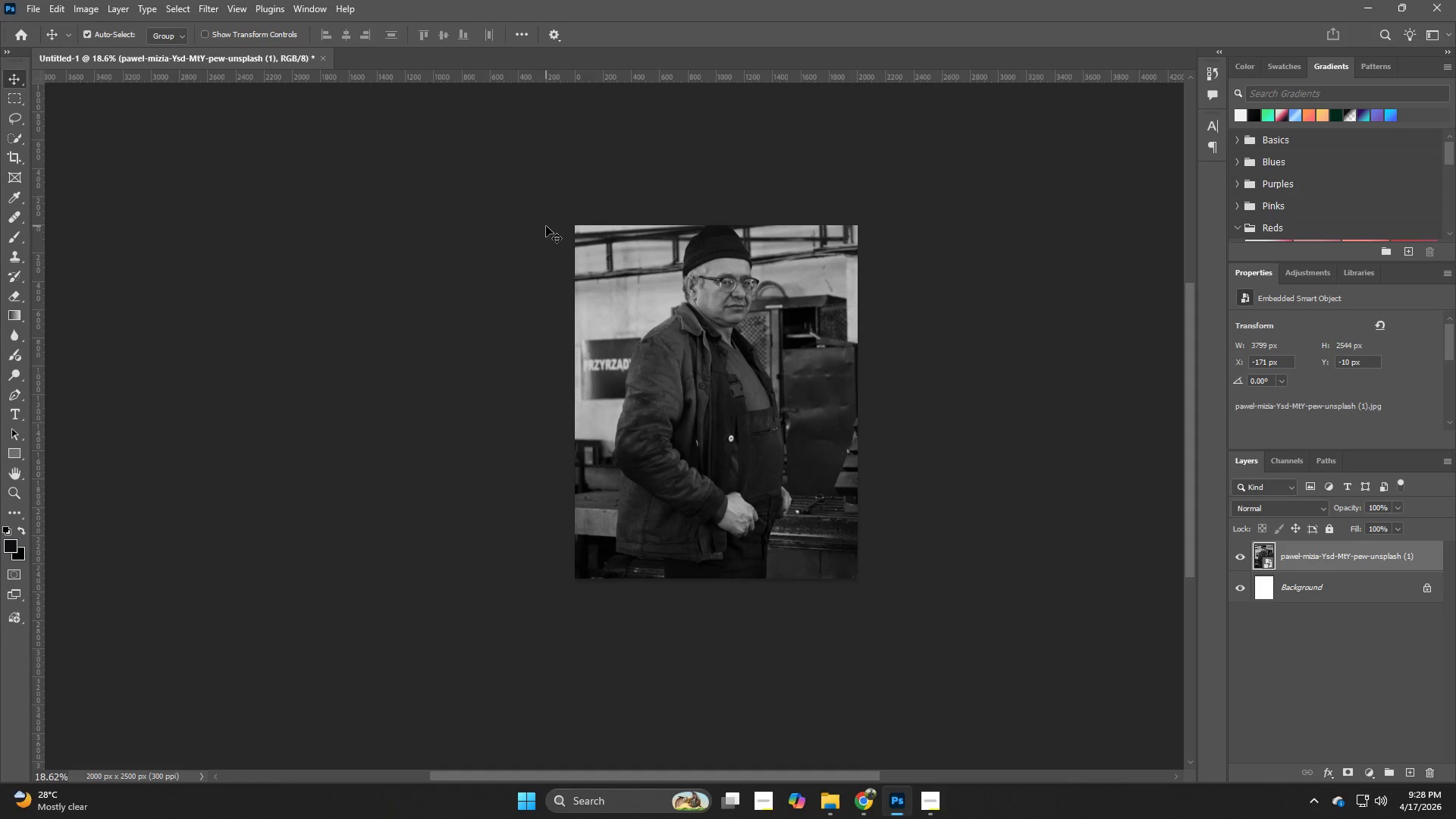 
key(ArrowRight)
 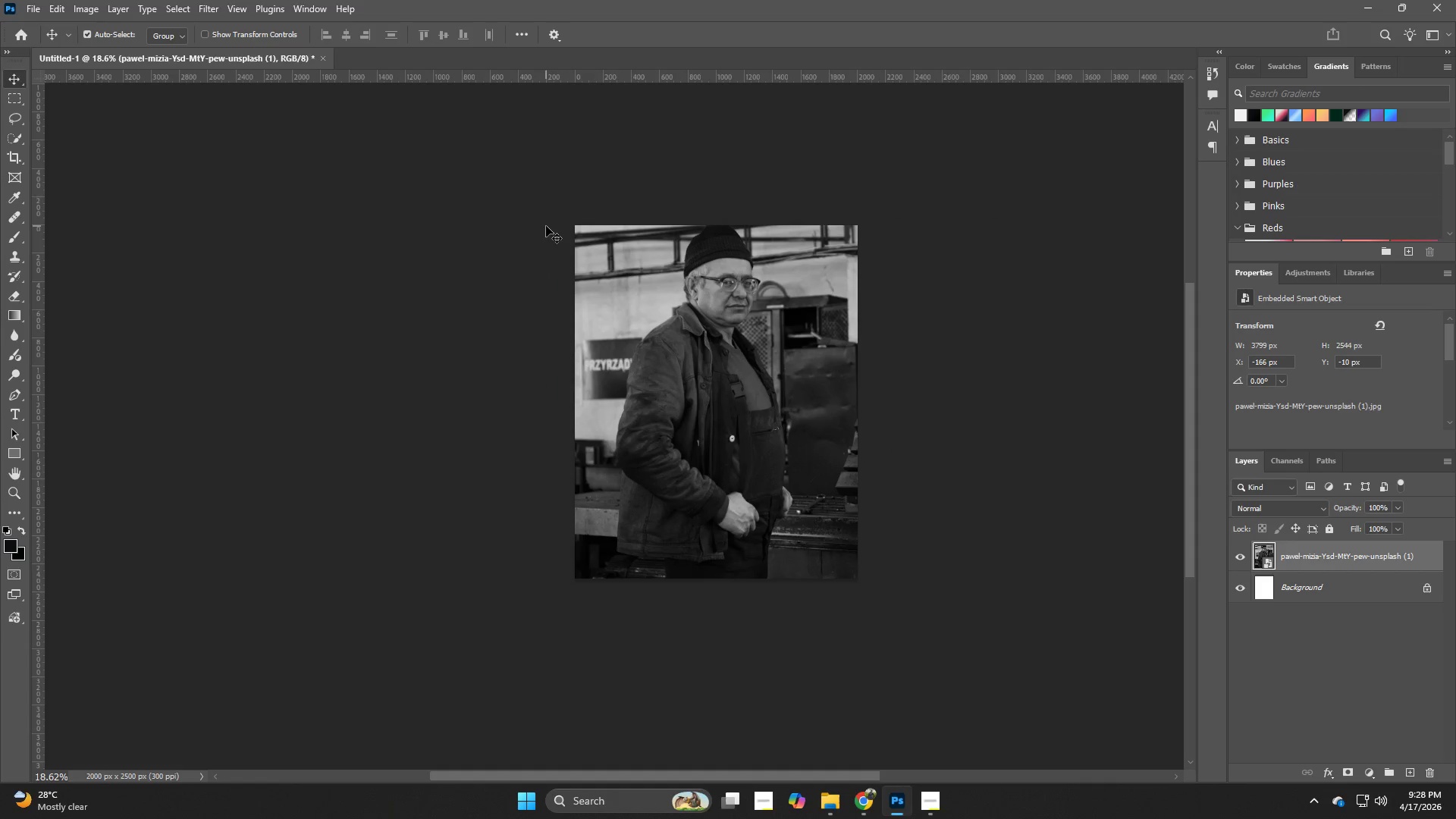 
key(ArrowRight)
 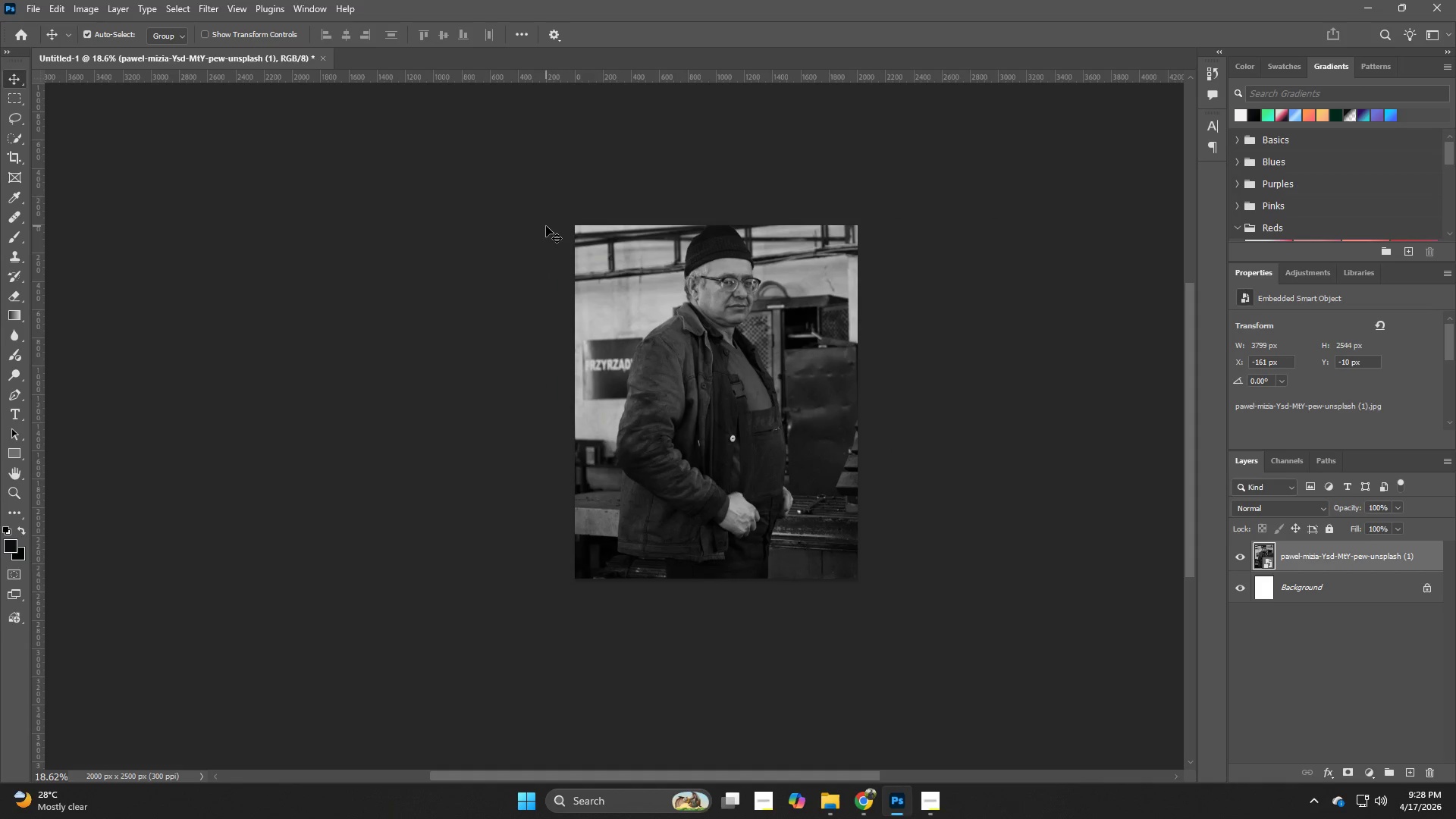 
key(ArrowRight)
 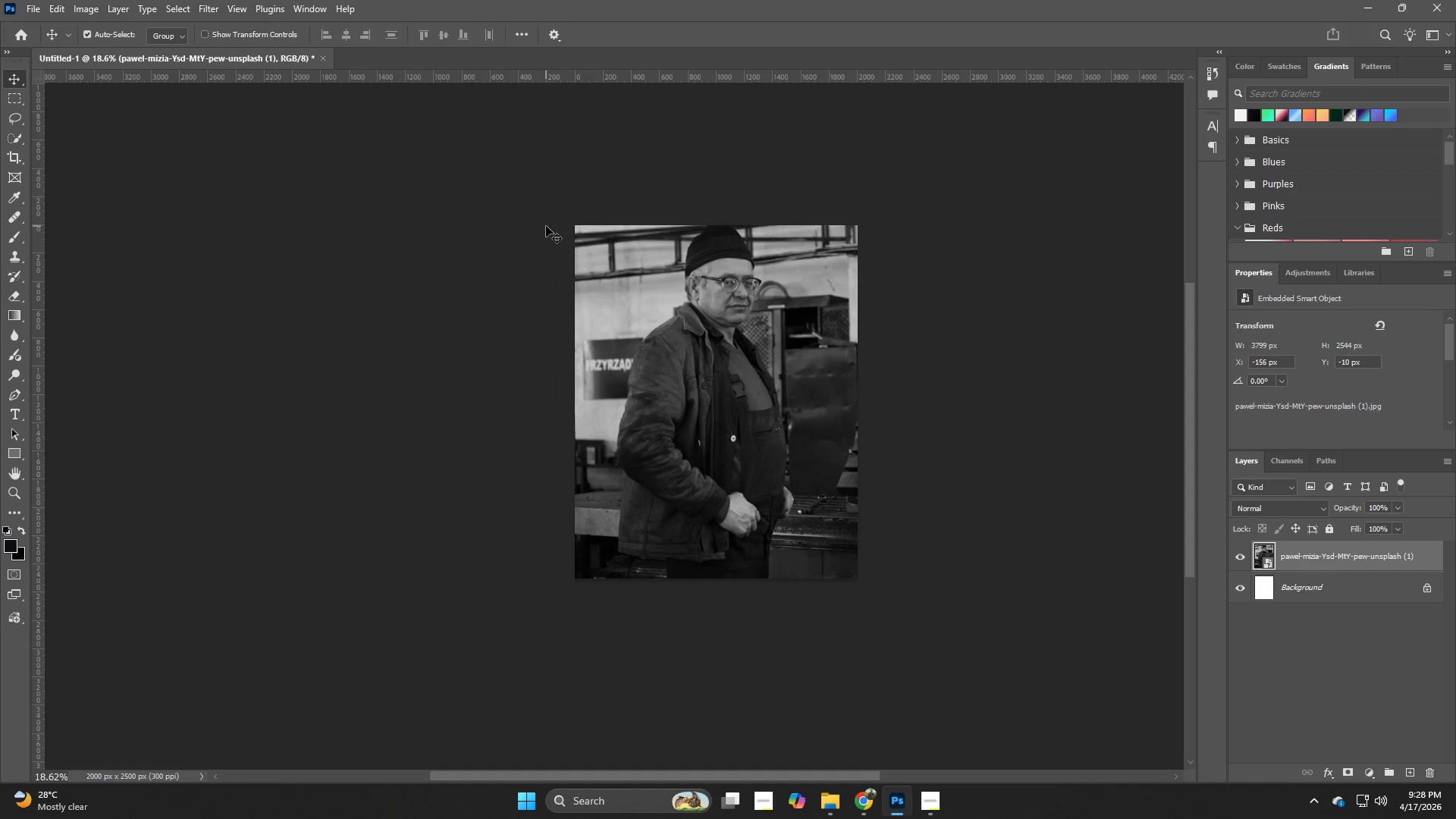 
key(ArrowRight)
 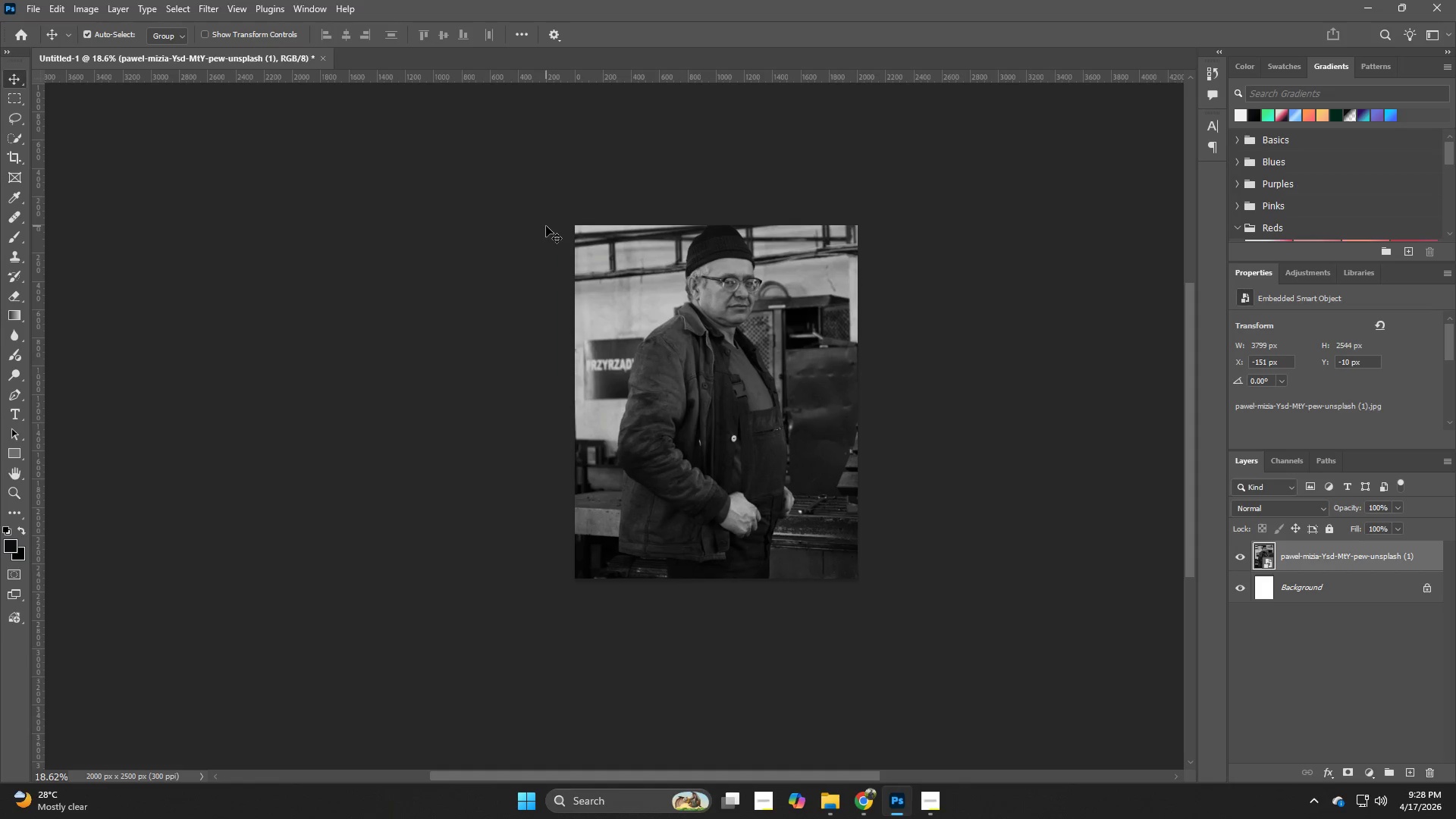 
key(ArrowRight)
 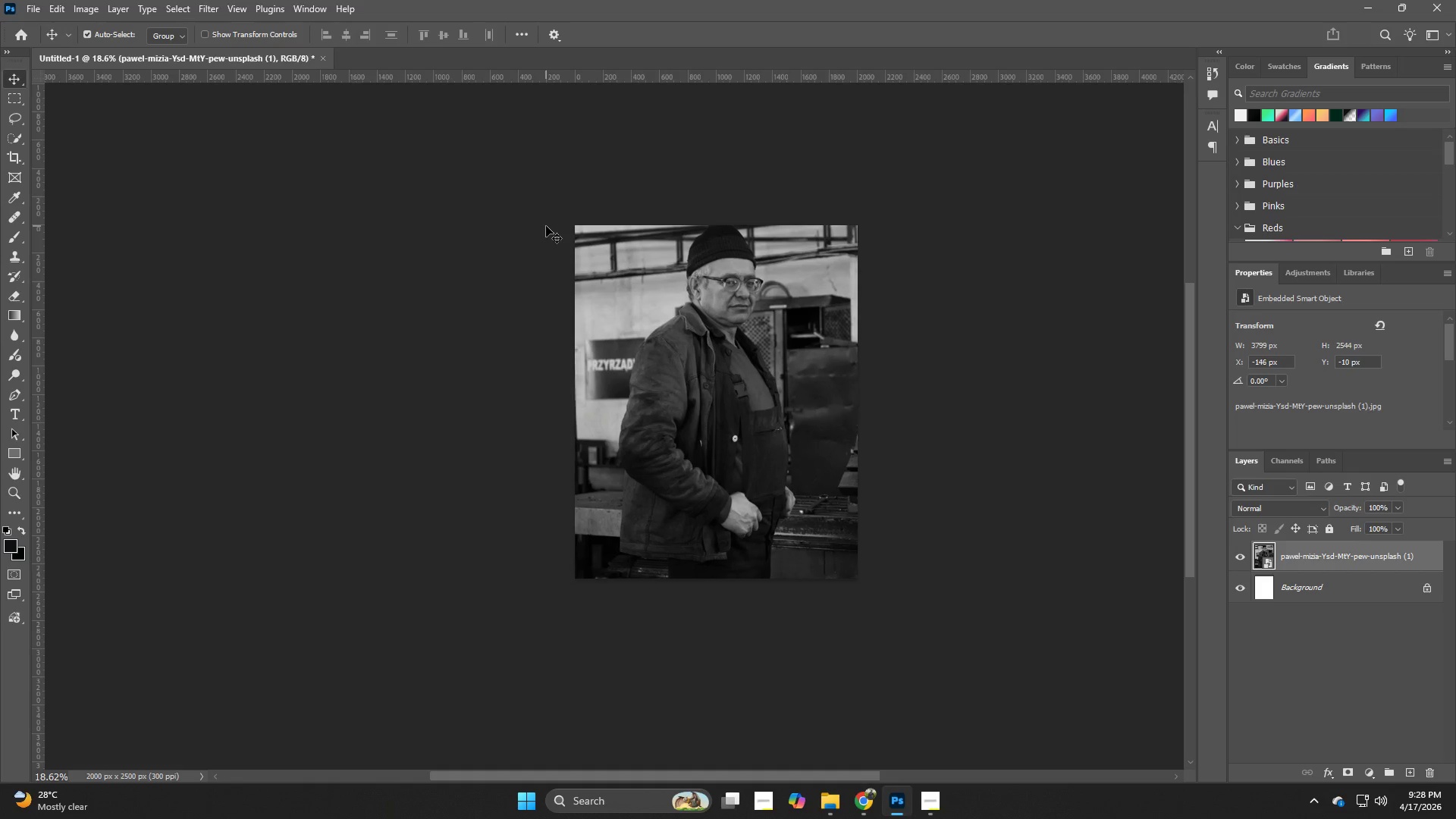 
key(ArrowRight)
 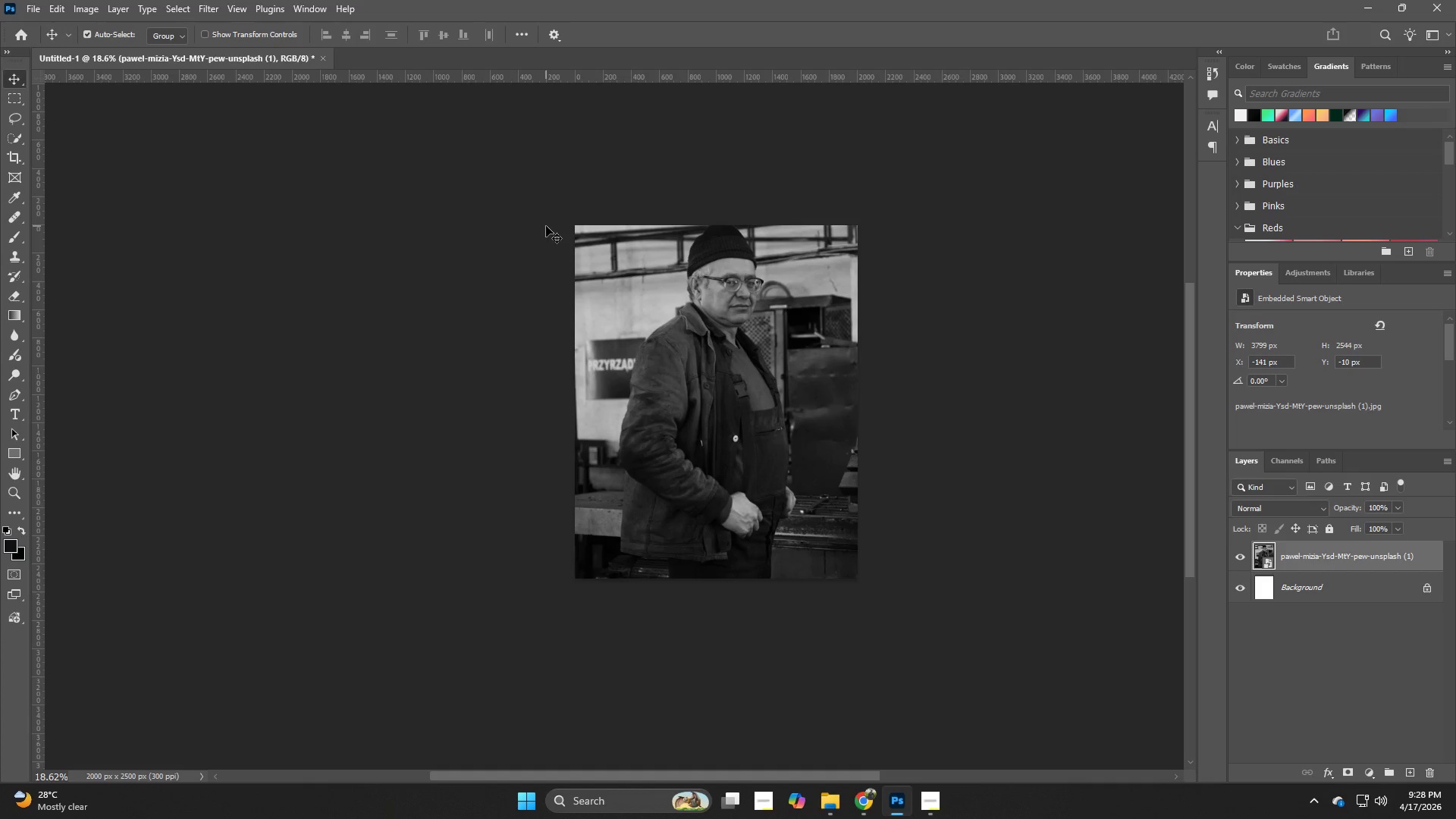 
key(ArrowRight)
 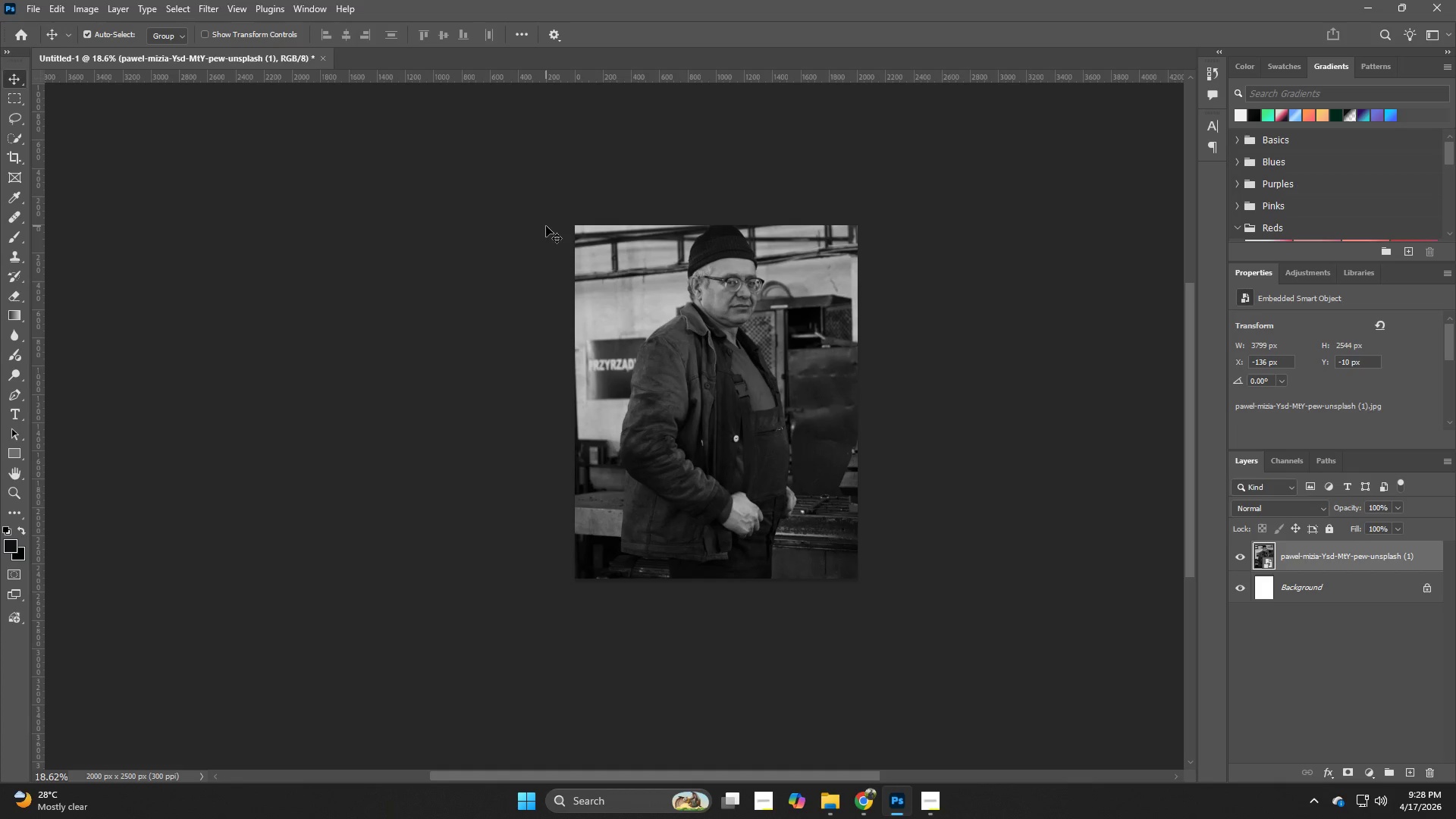 
key(ArrowRight)
 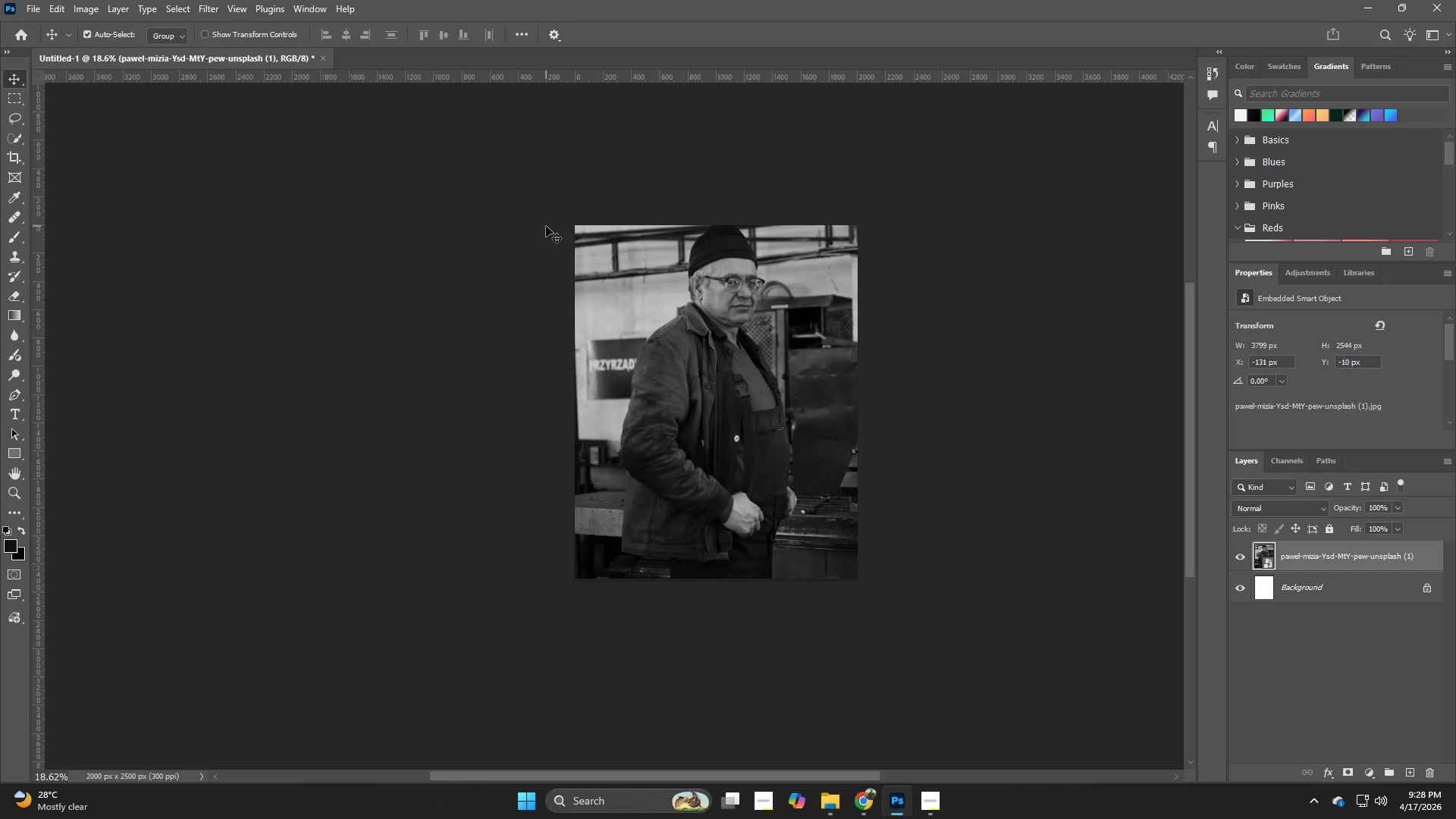 
key(ArrowRight)
 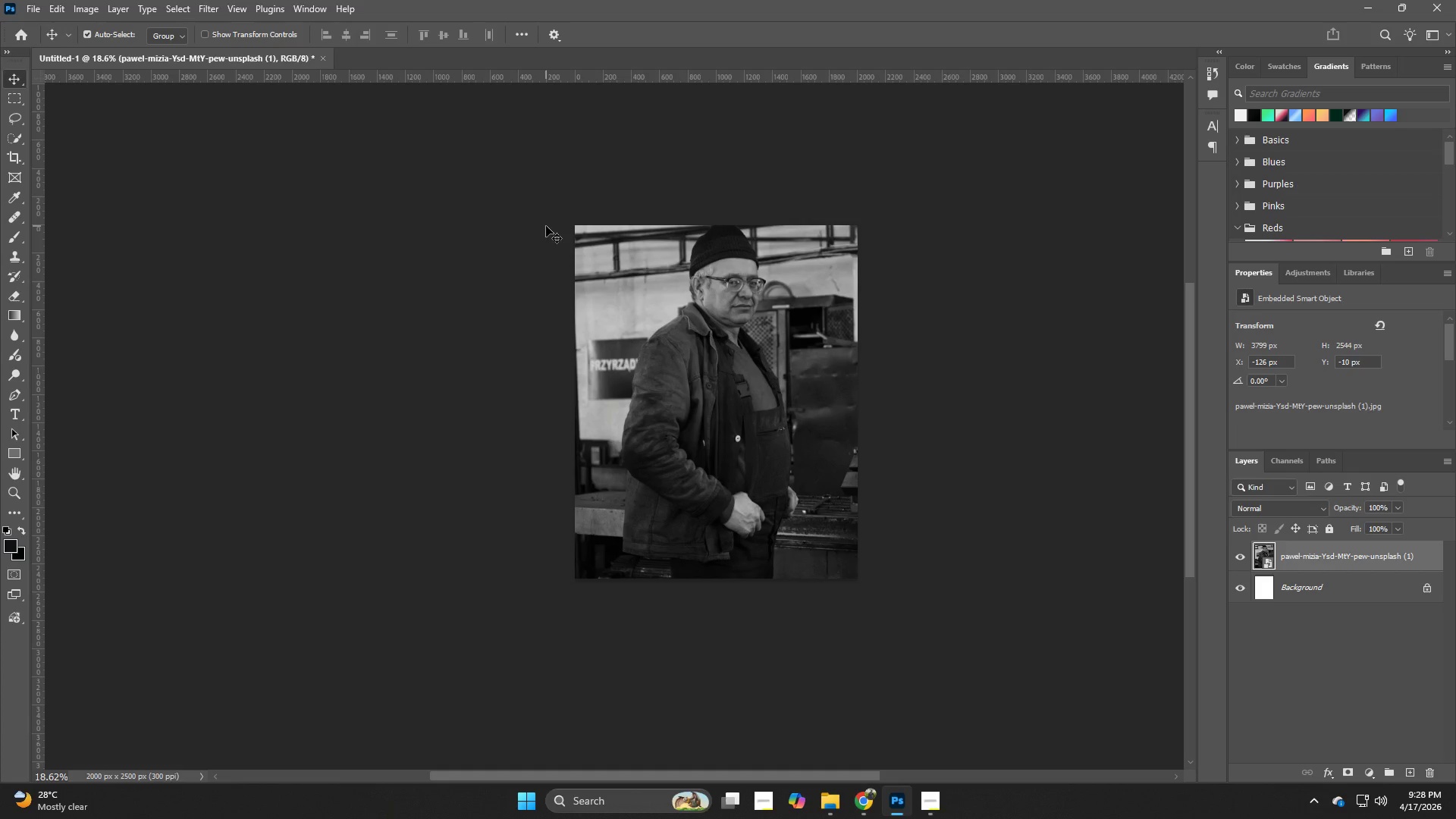 
key(ArrowRight)
 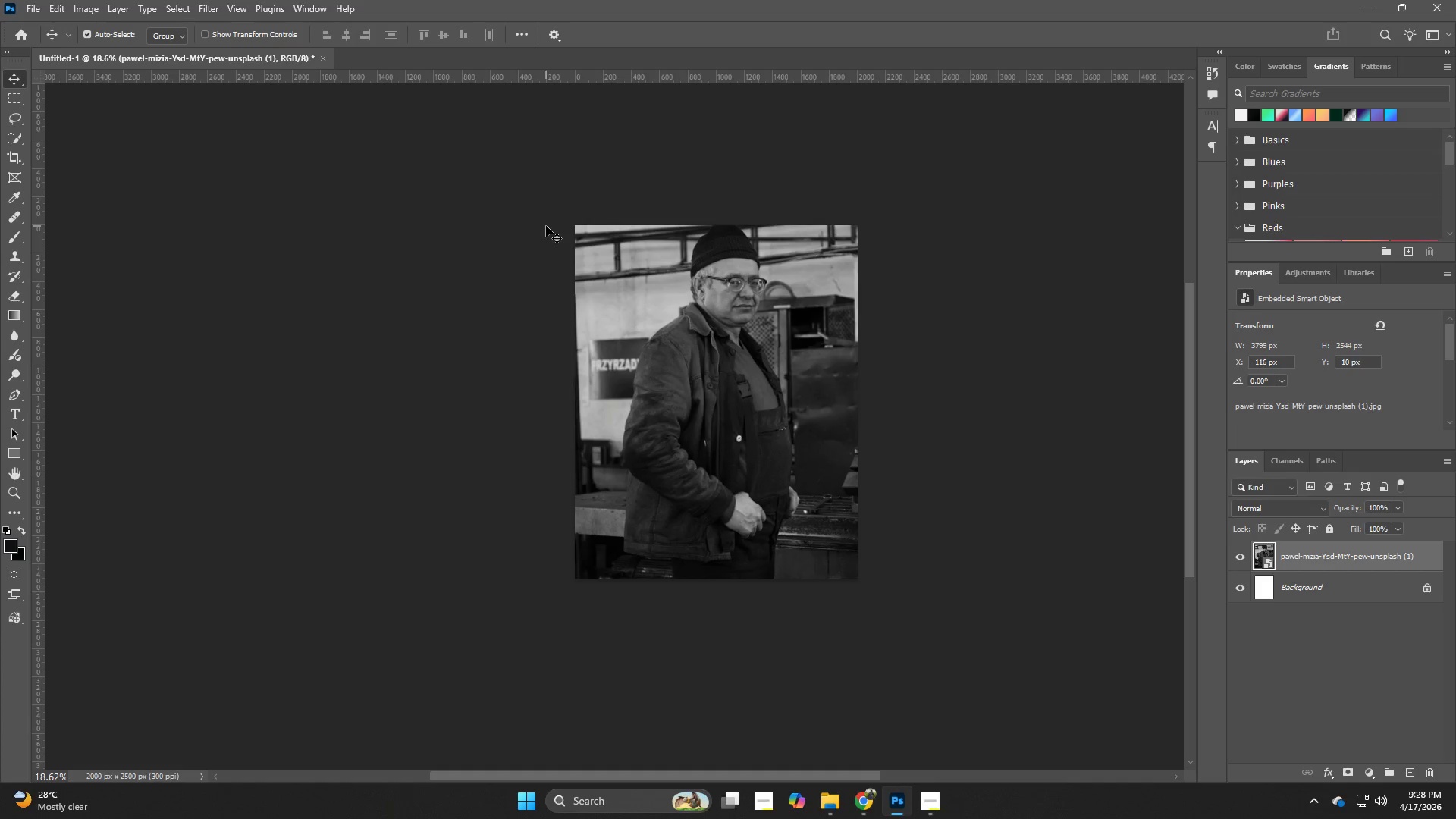 
key(ArrowRight)
 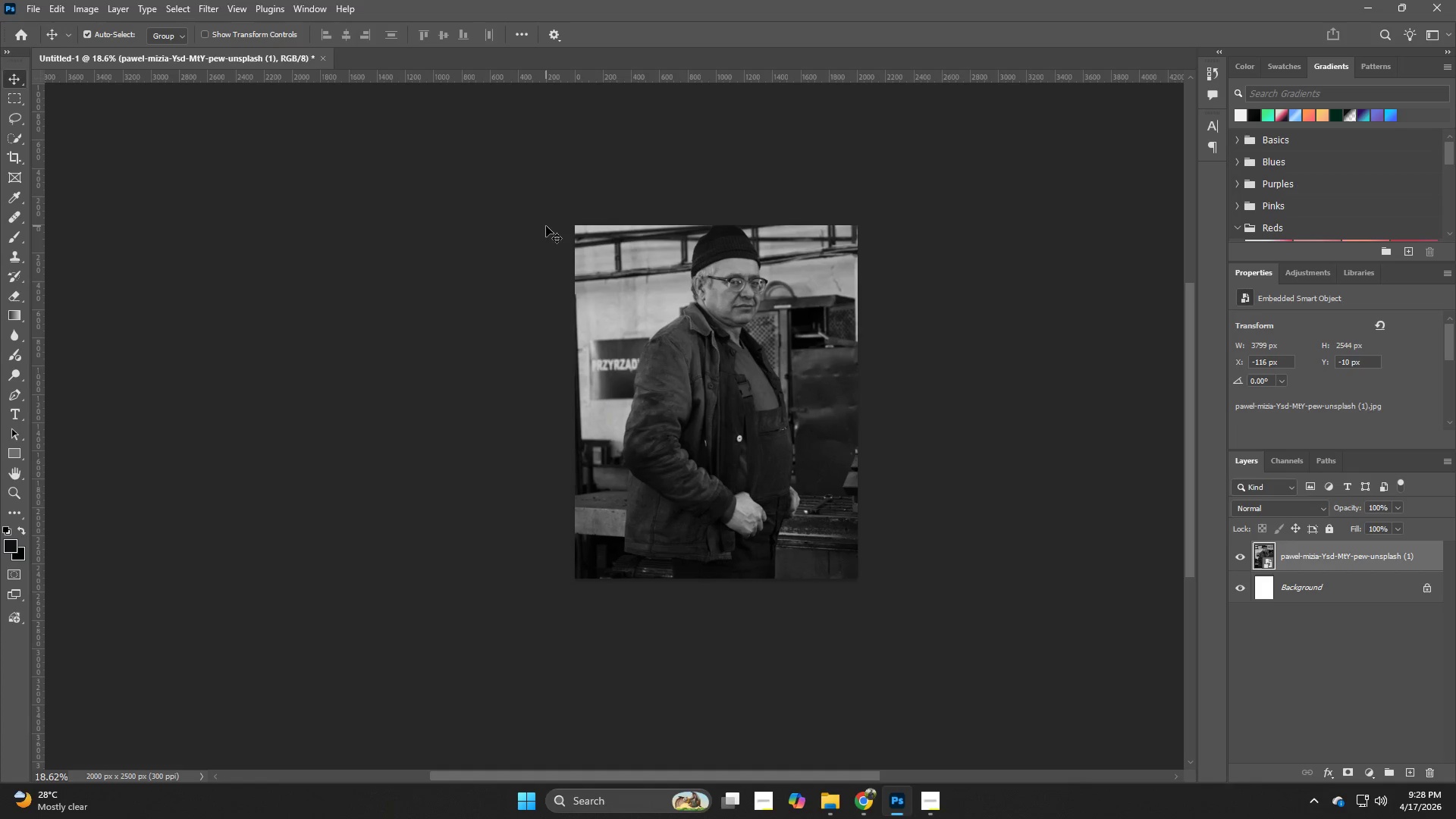 
key(ArrowRight)
 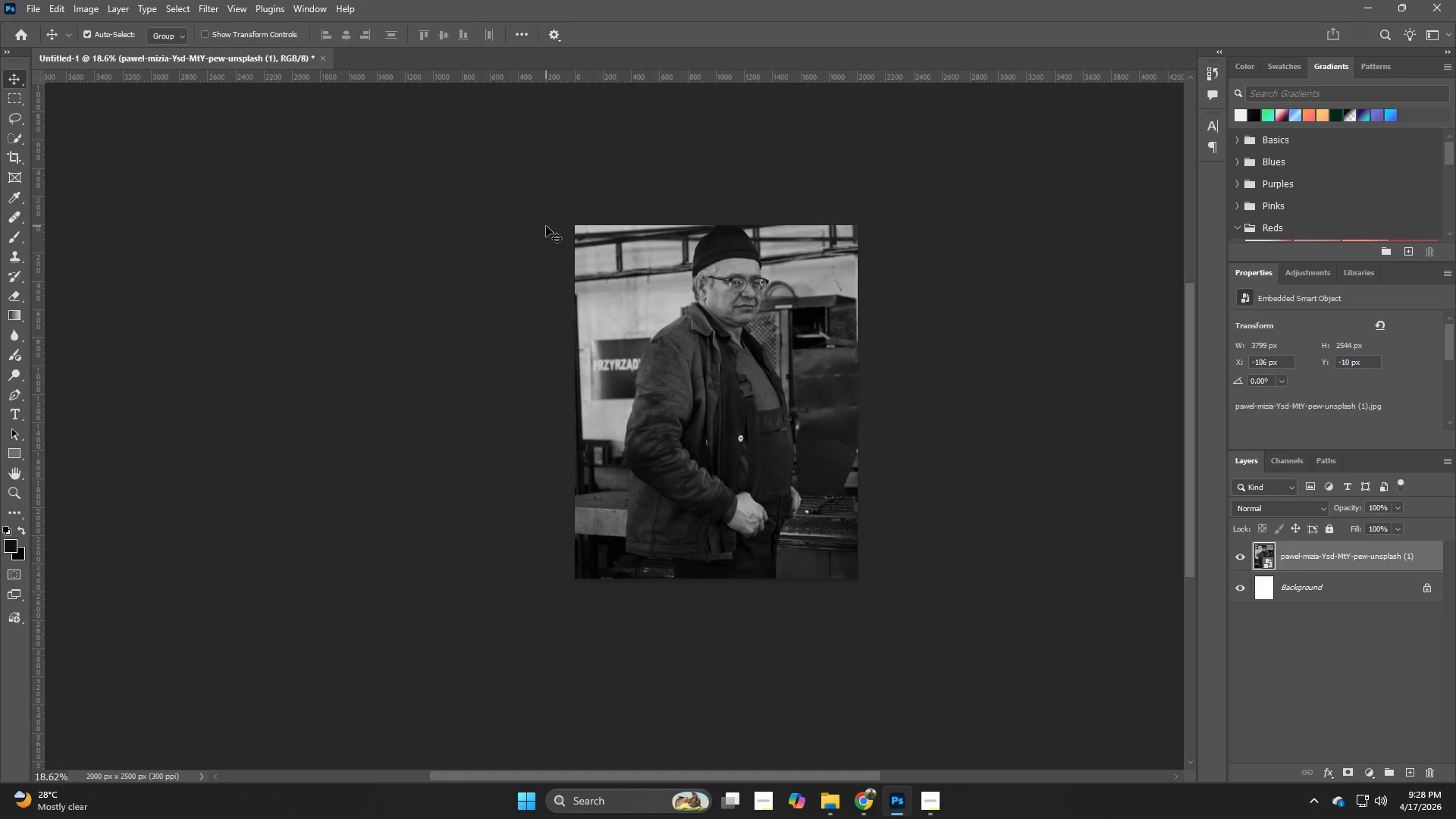 
key(ArrowRight)
 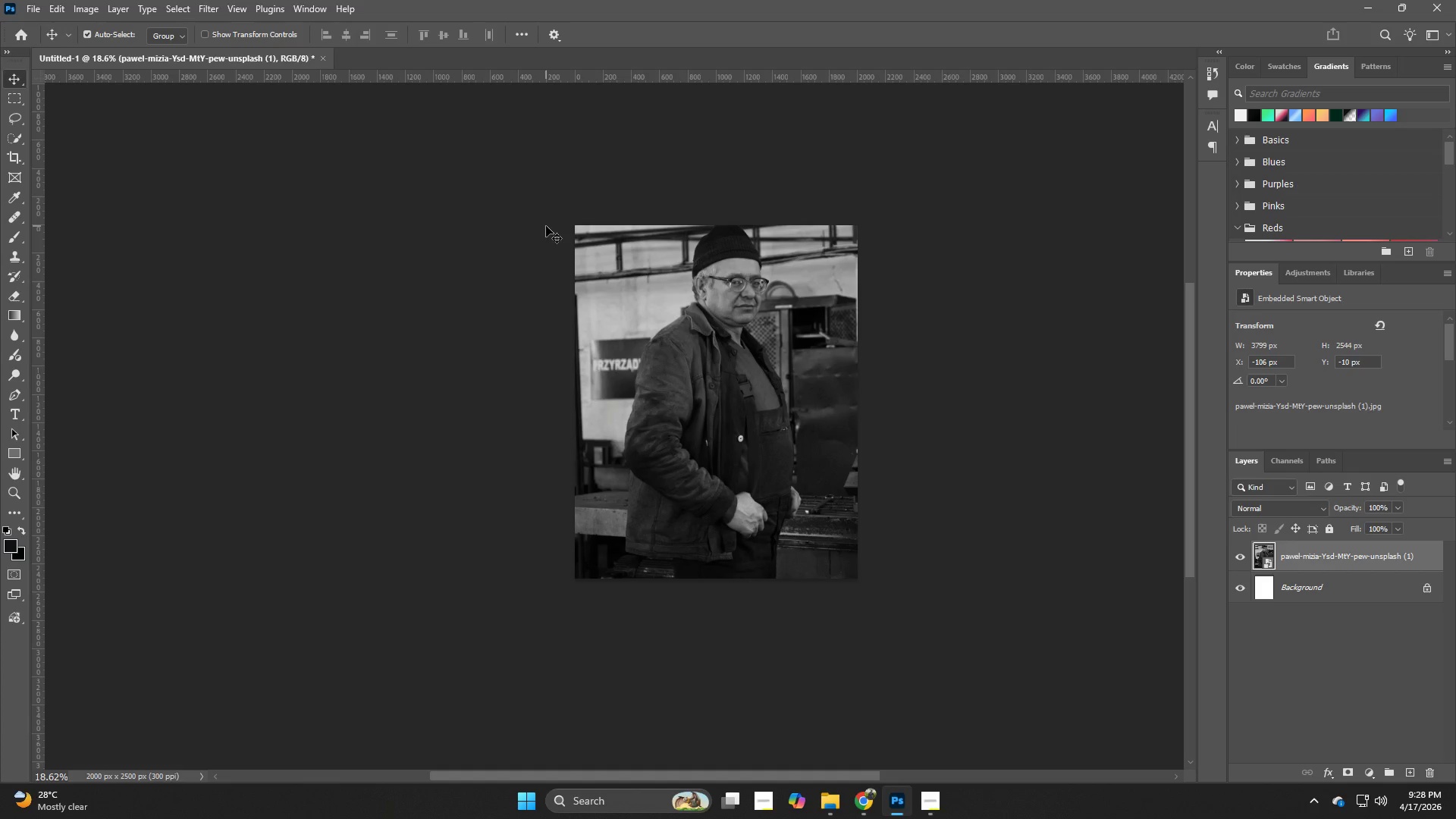 
key(ArrowRight)
 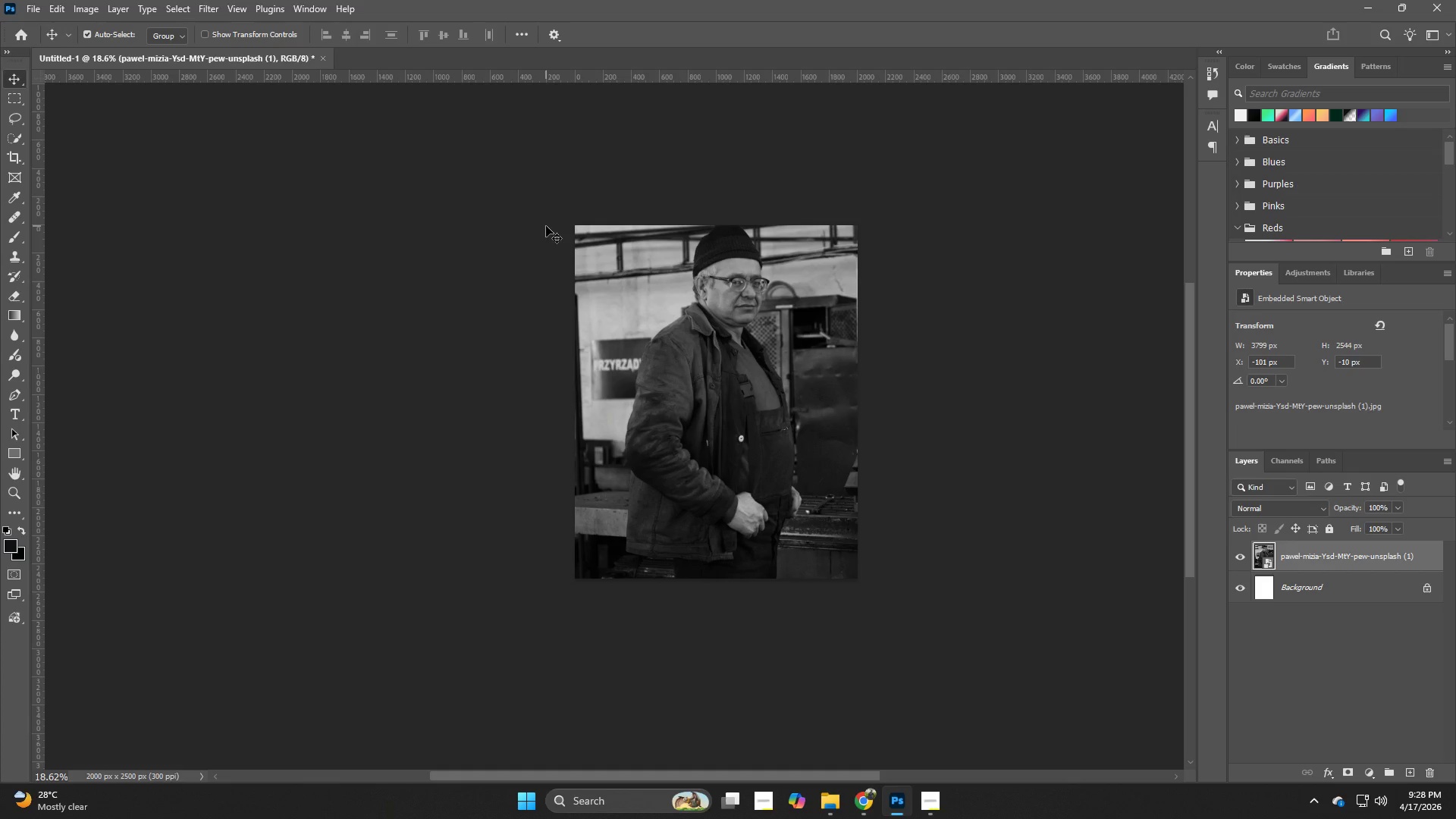 
key(ArrowRight)
 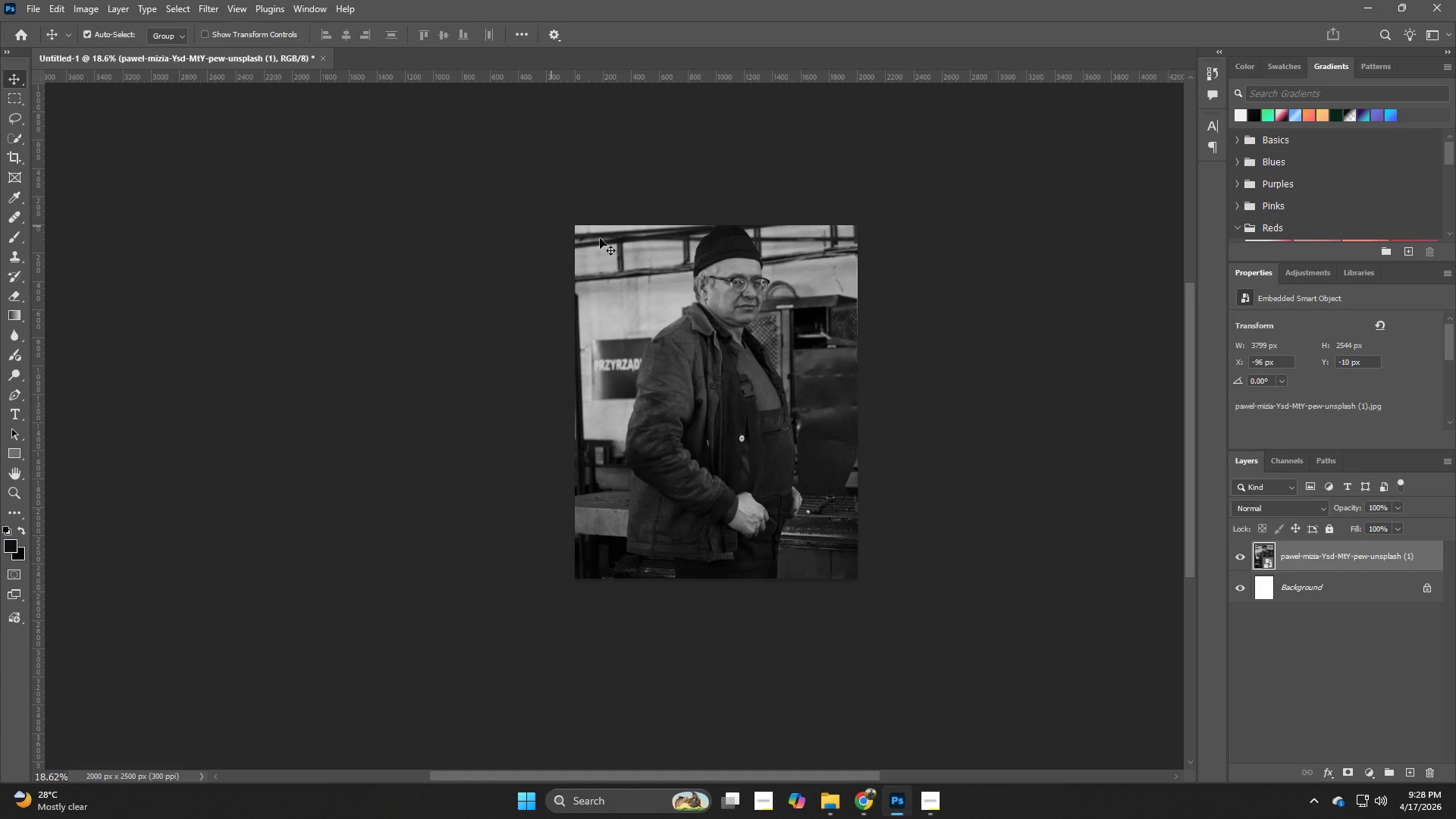 
key(Control+J)
 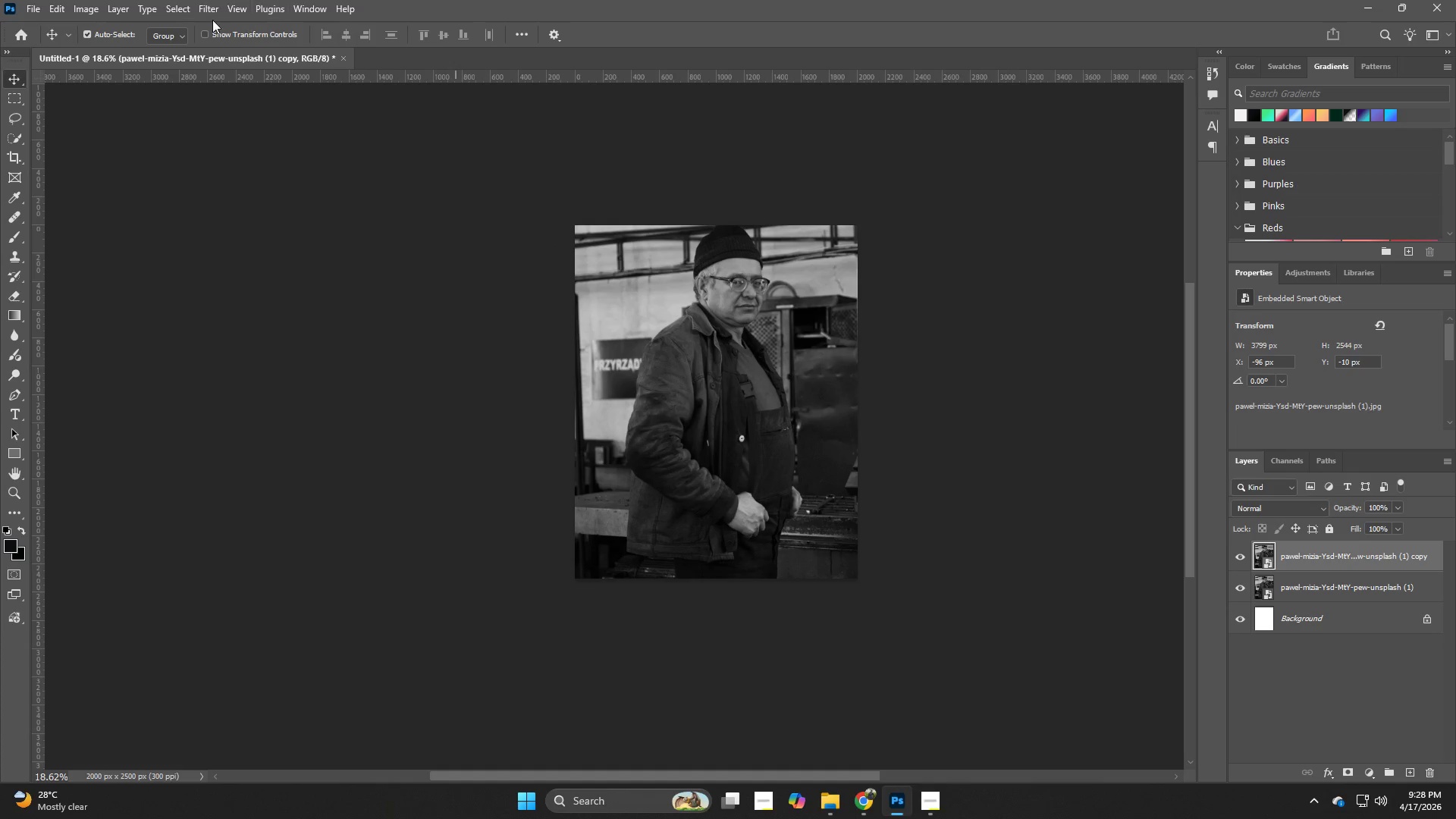 
left_click([206, 8])
 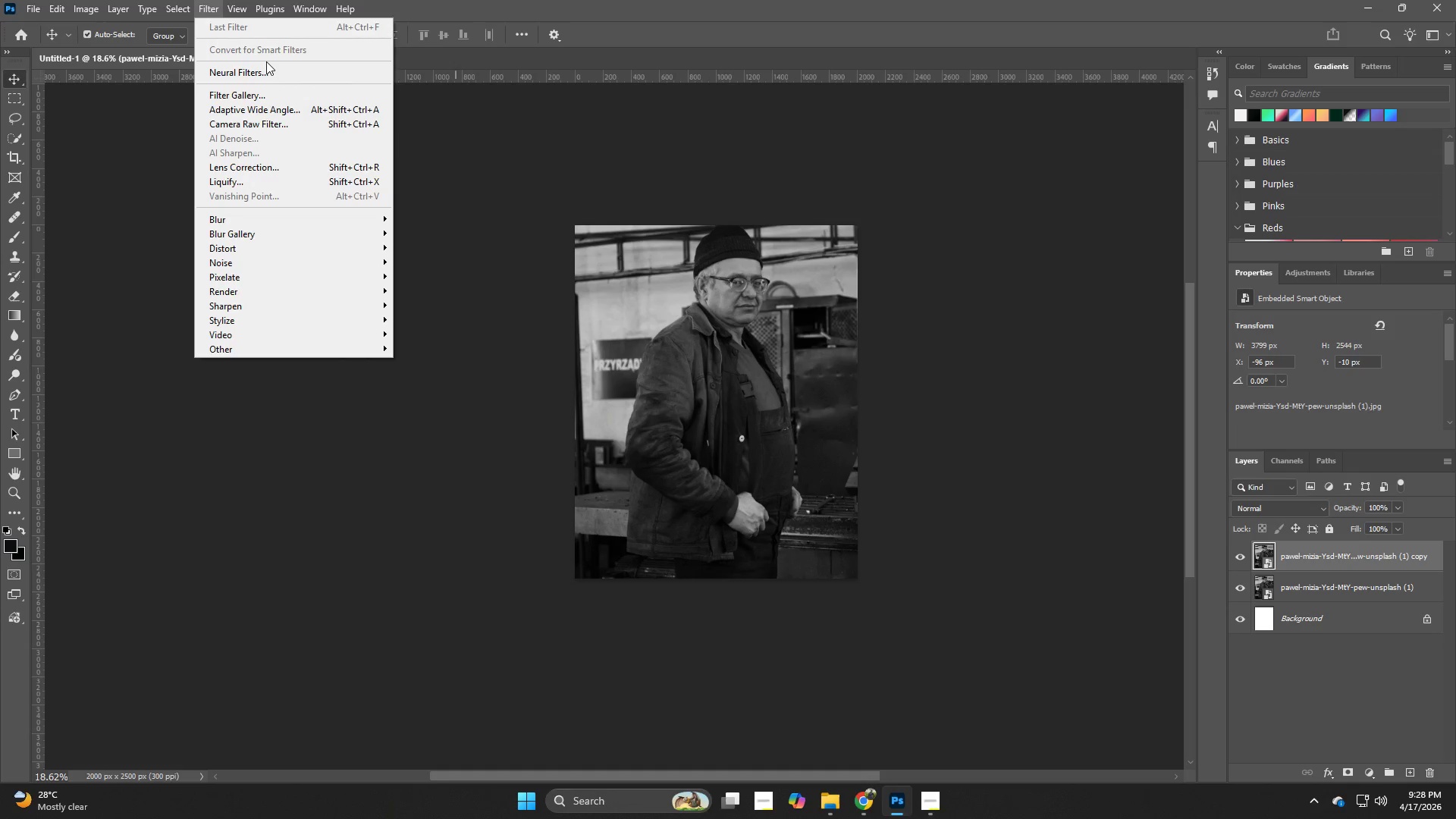 
double_click([266, 71])
 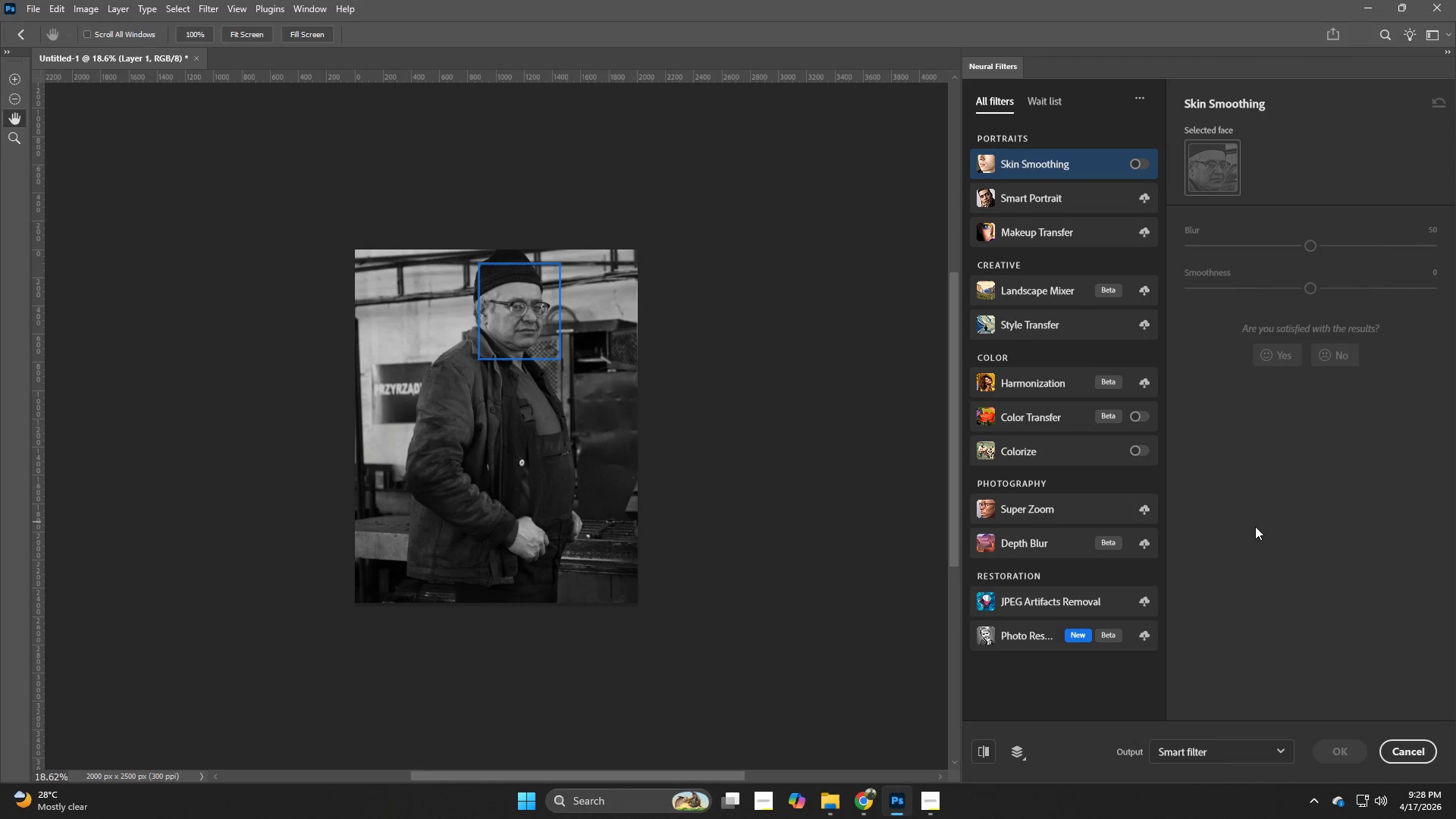 
left_click([1141, 449])
 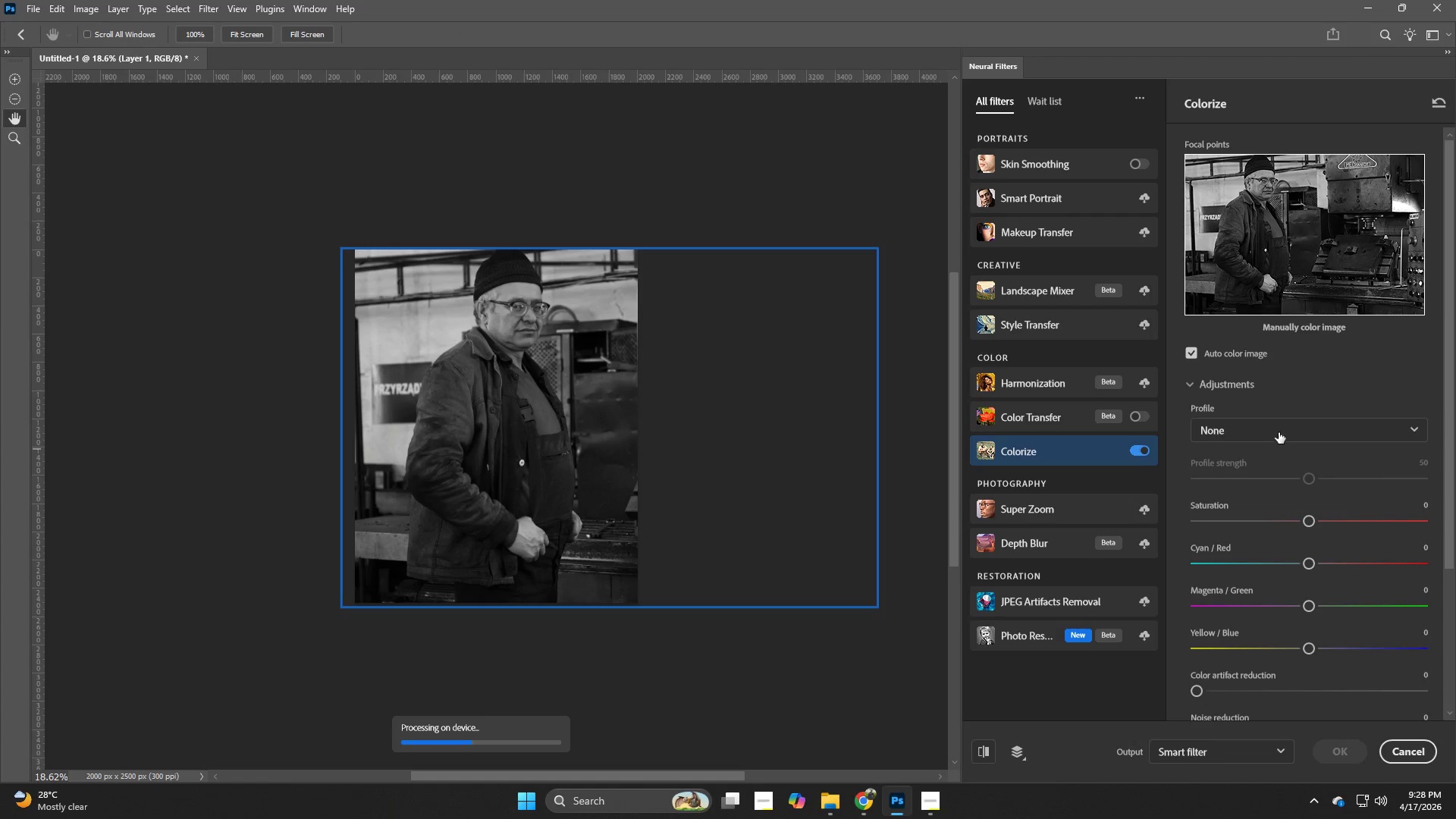 
left_click([1279, 431])
 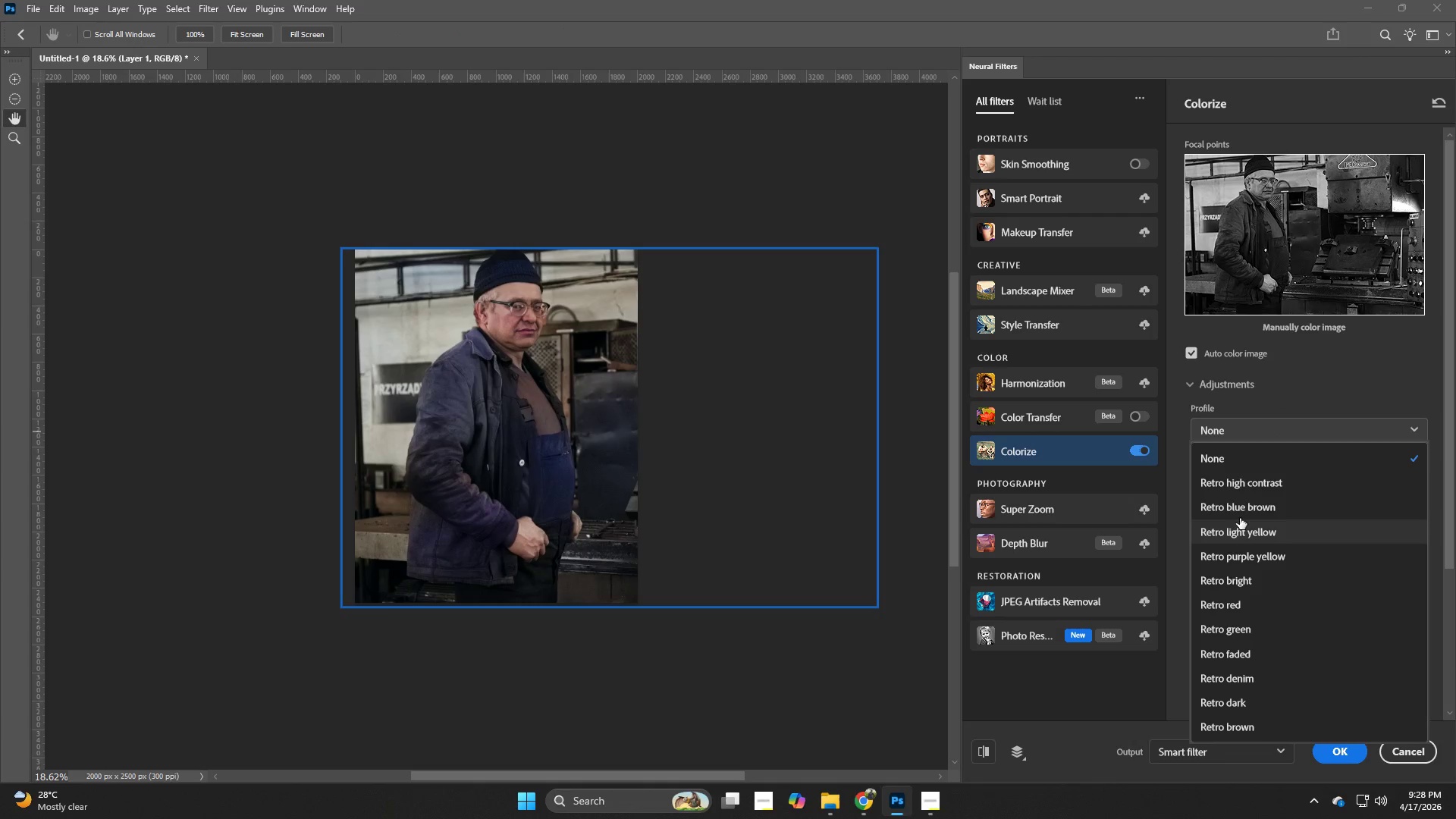 
wait(8.69)
 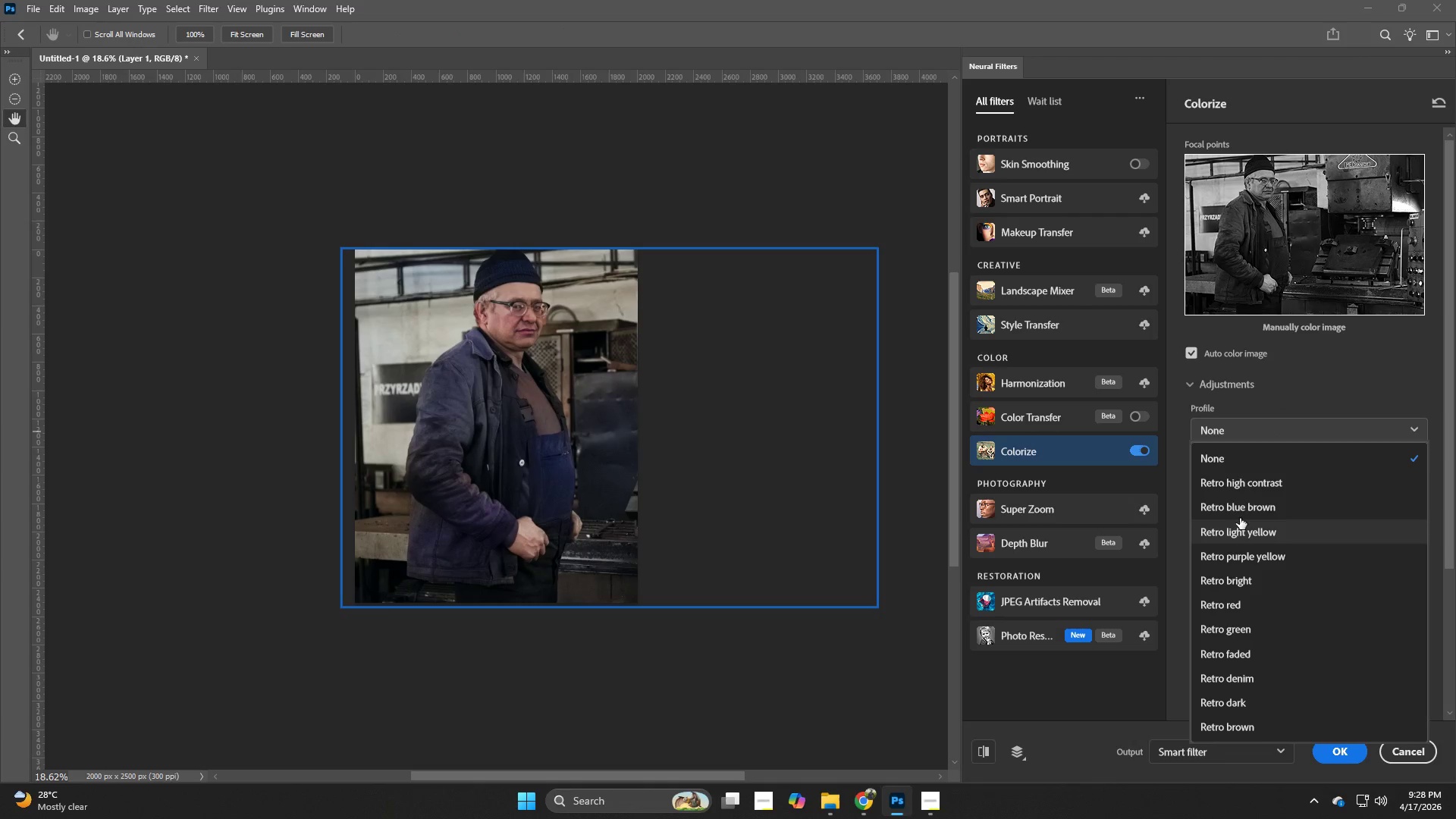 
scroll: coordinate [1253, 700], scroll_direction: down, amount: 1.0
 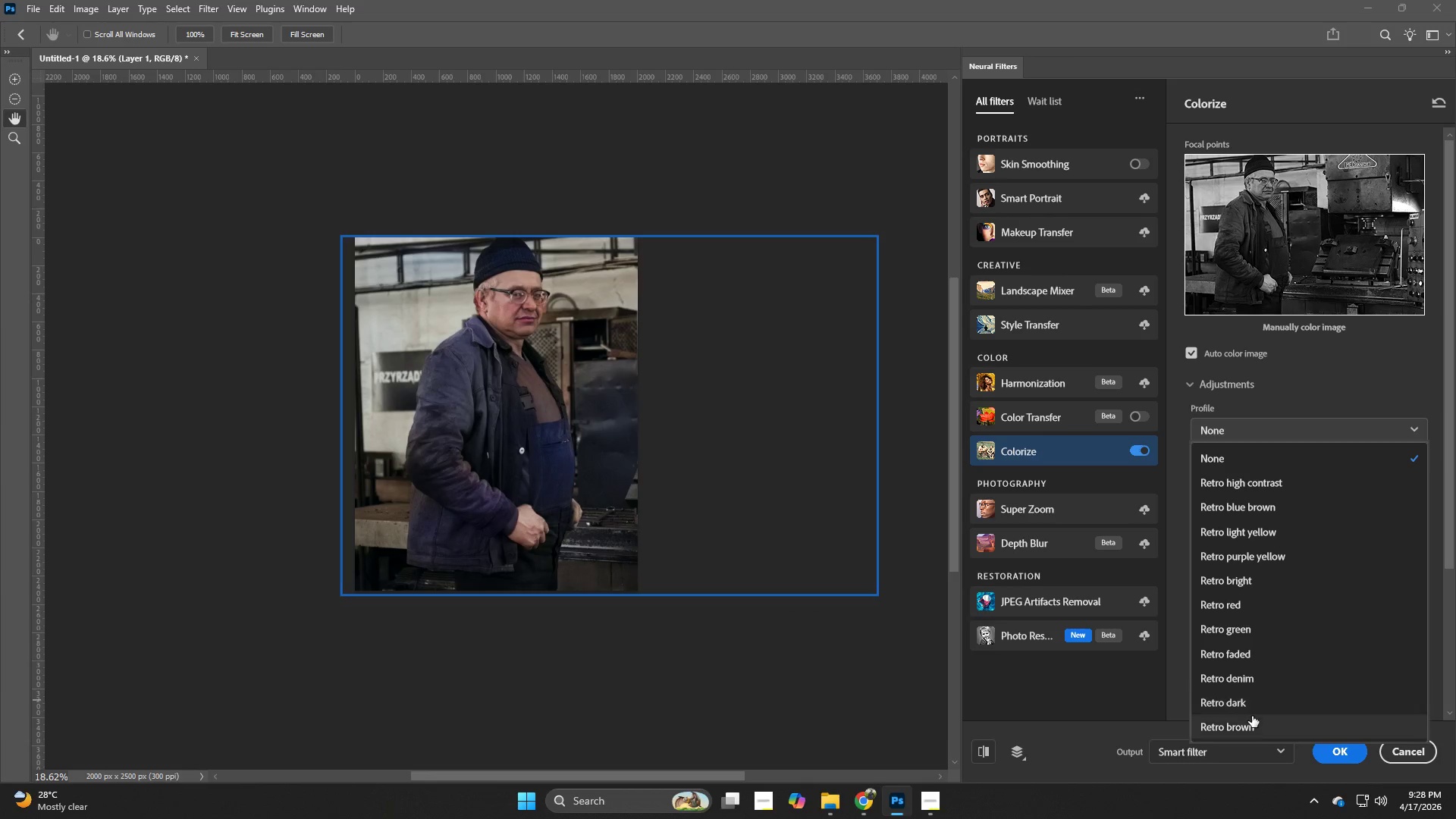 
left_click([1252, 717])
 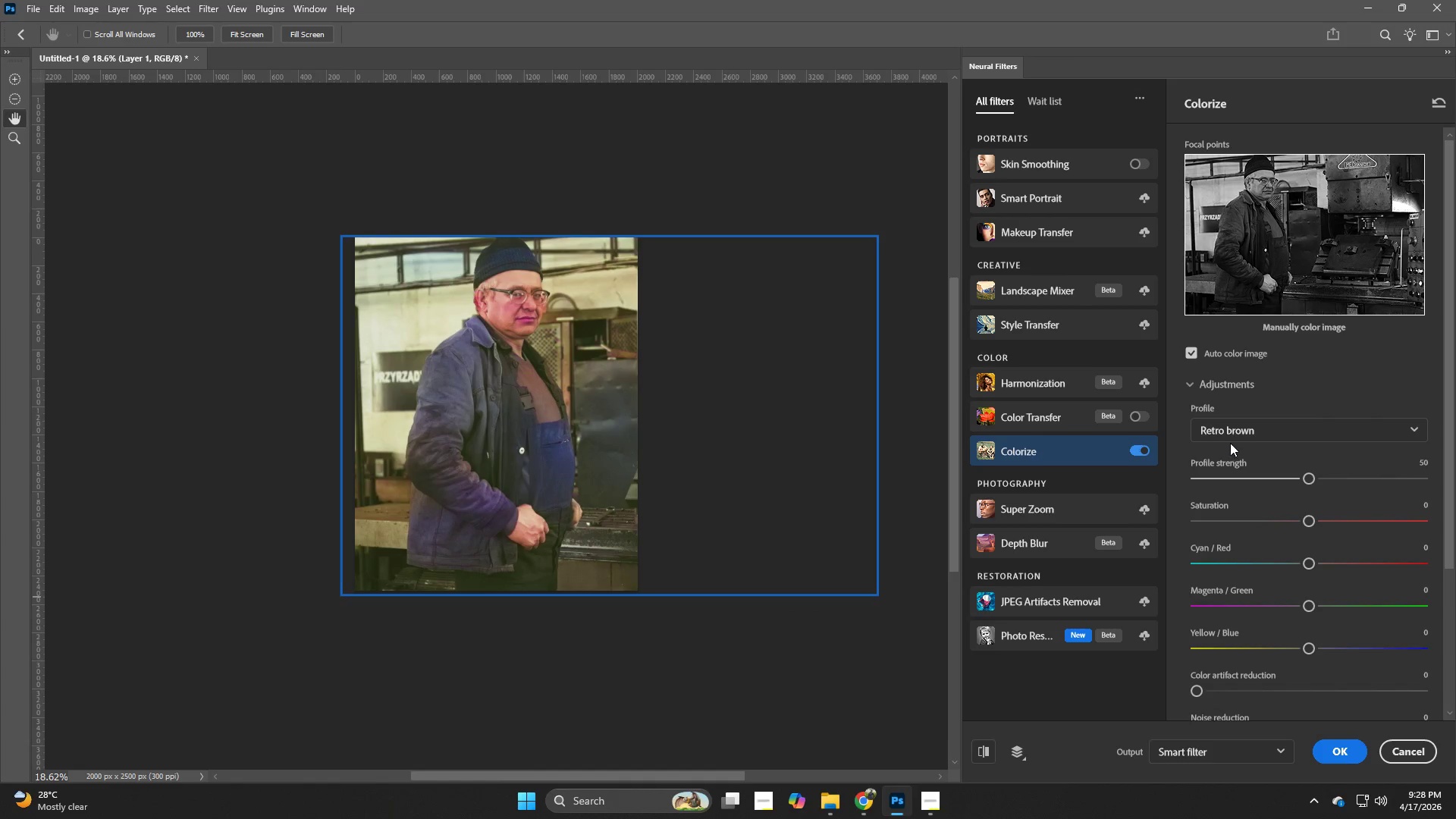 
left_click([1241, 428])
 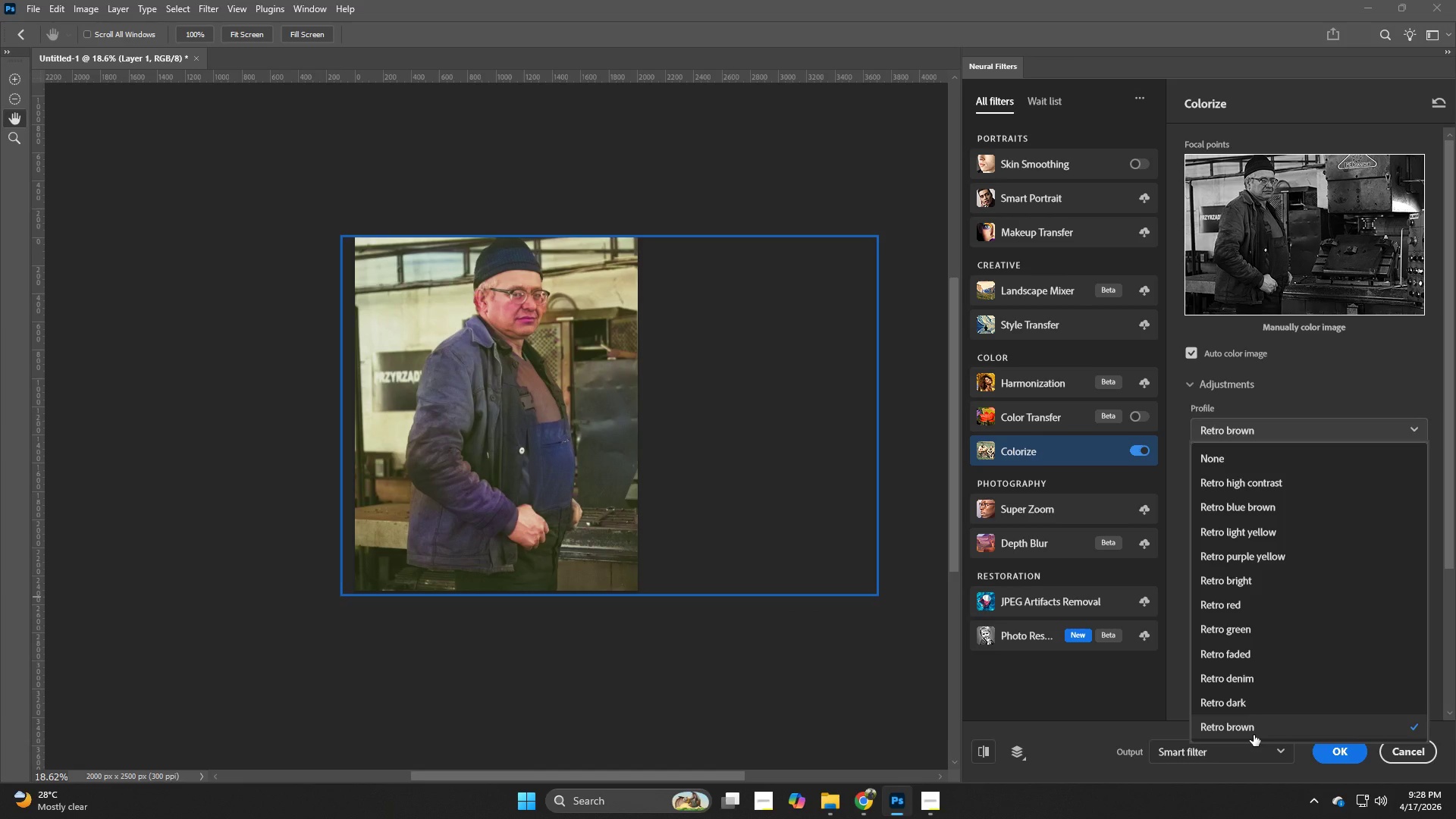 
mouse_move([1239, 703])
 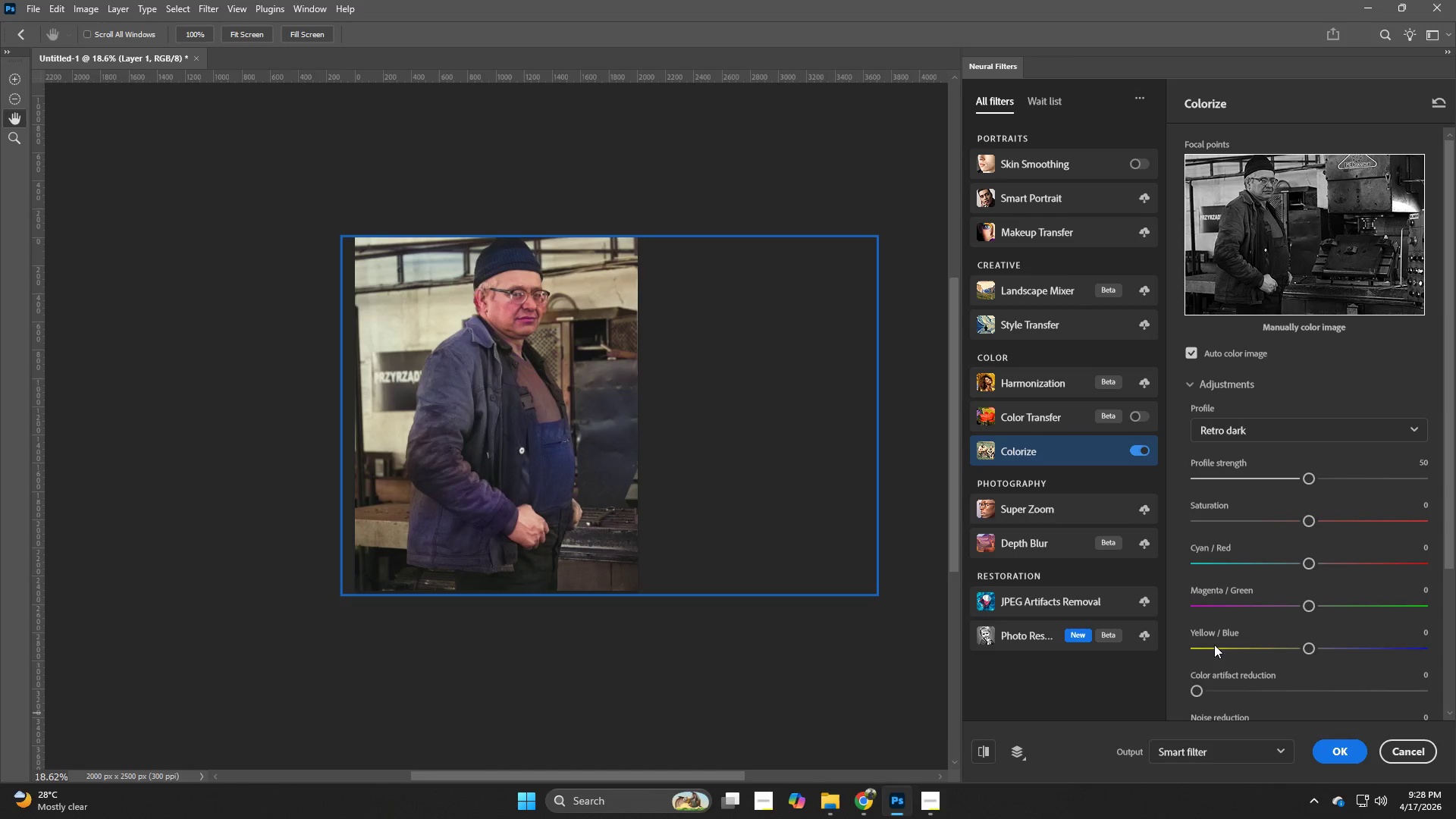 
left_click([1280, 435])
 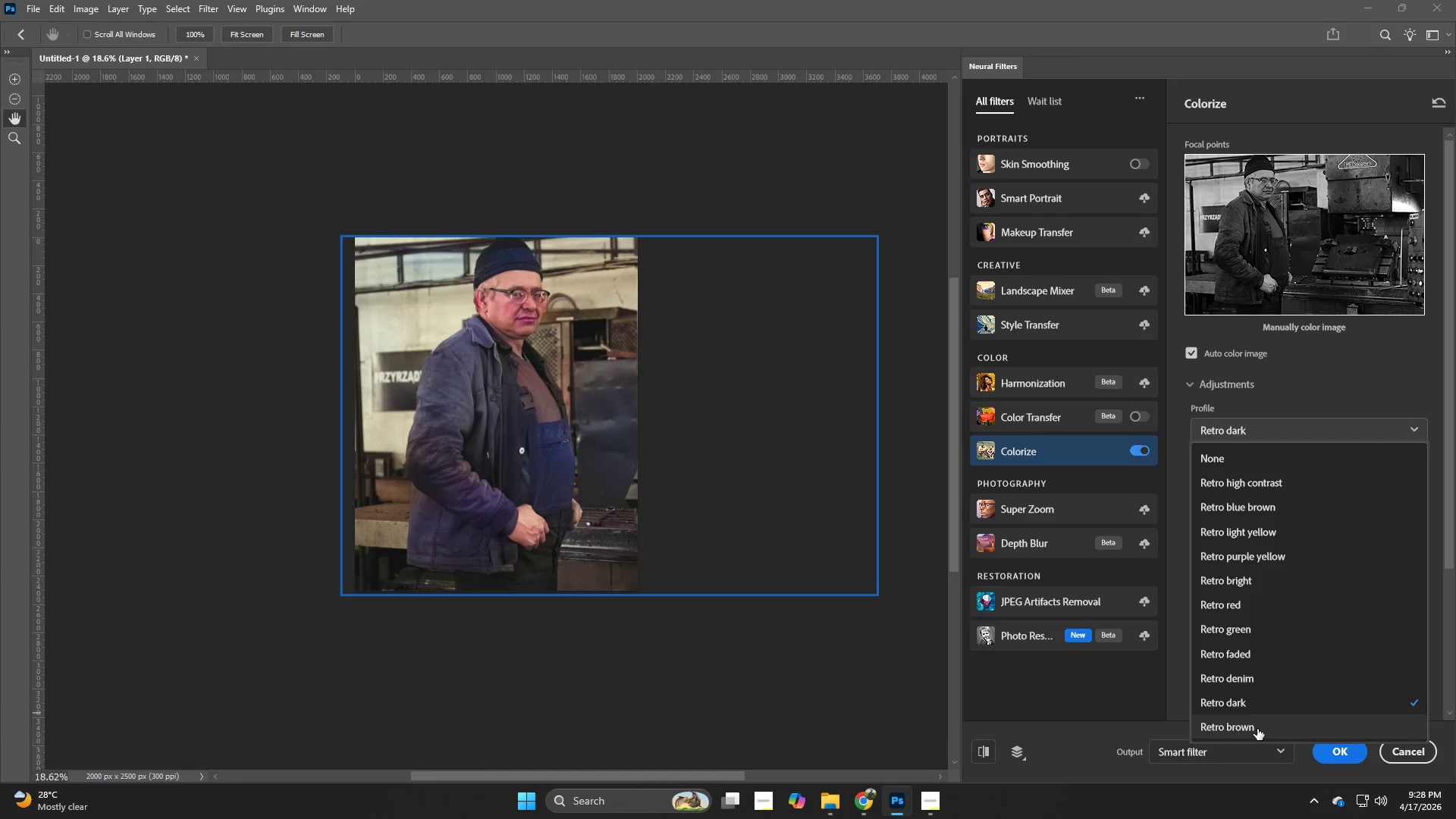 
left_click([1257, 729])
 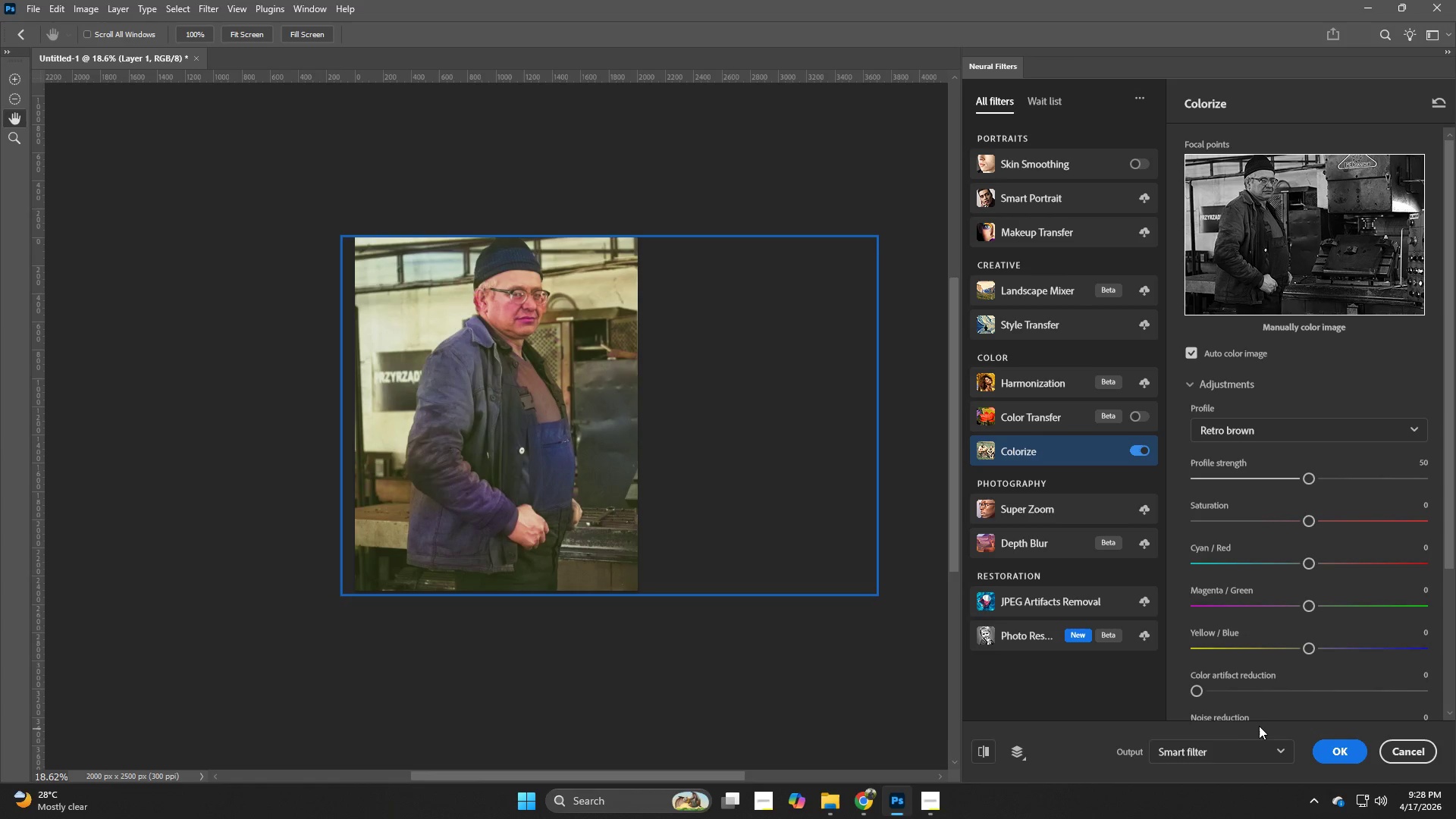 
left_click([1278, 425])
 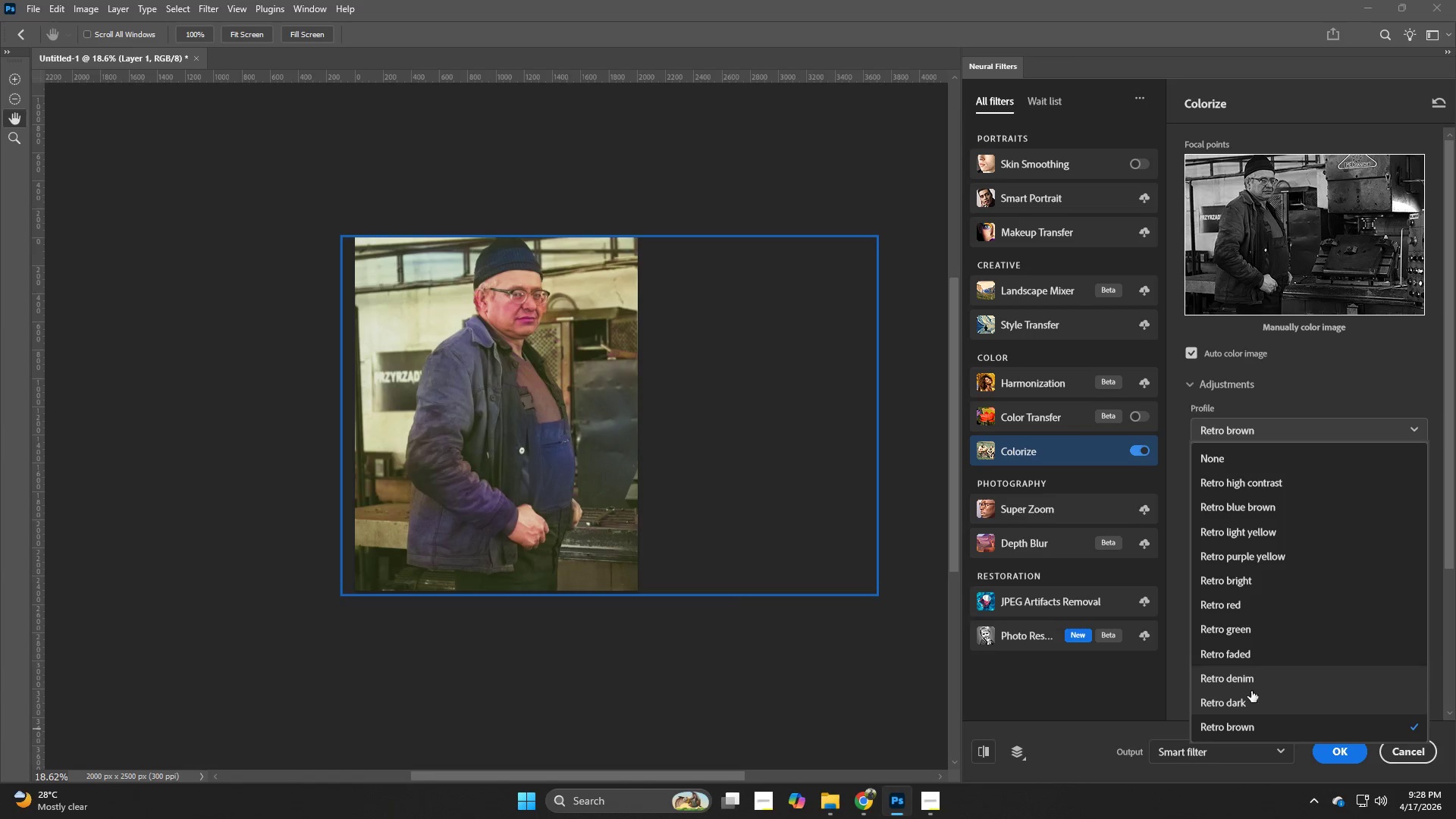 
left_click([1247, 706])
 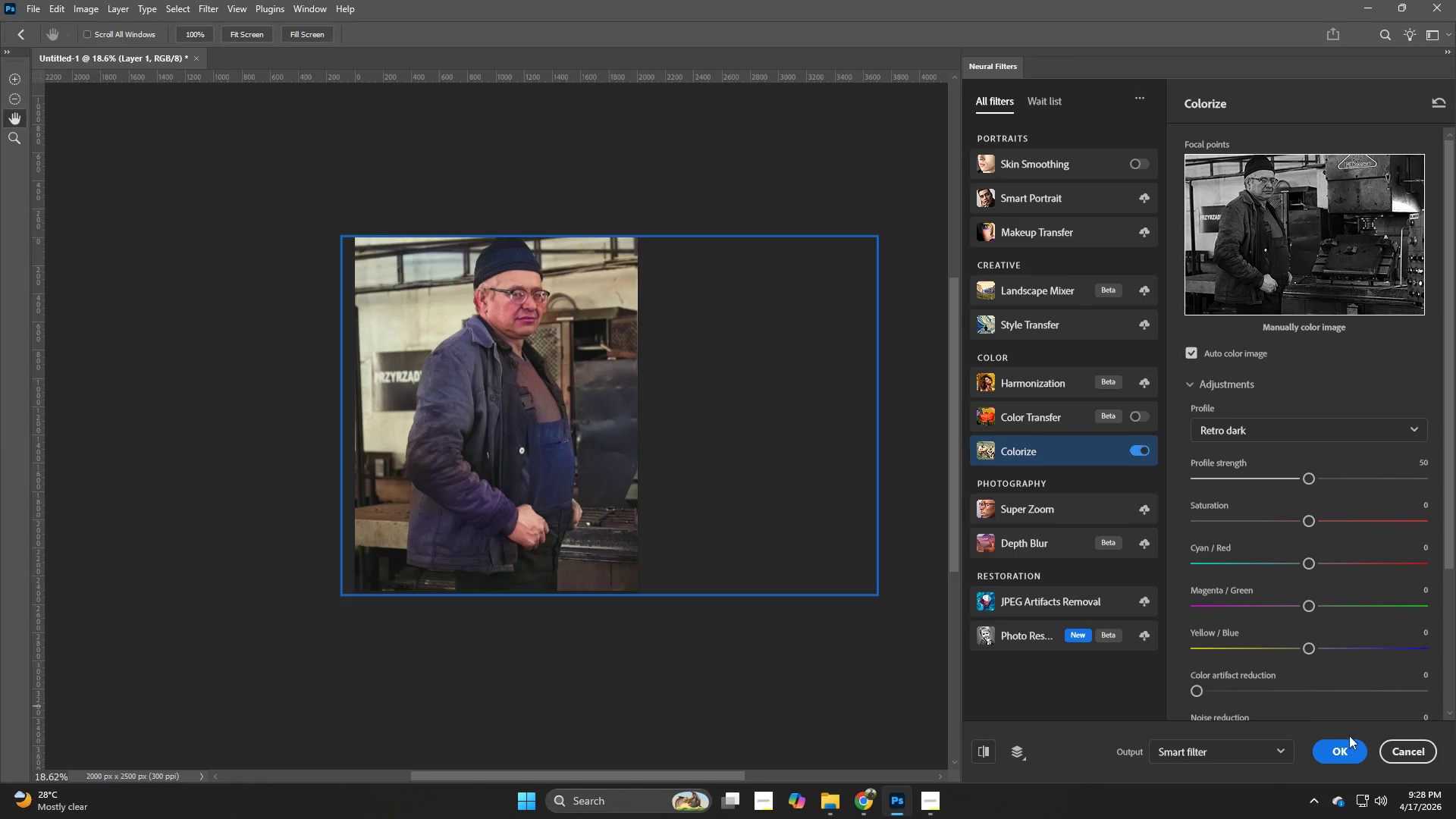 
left_click([1348, 752])
 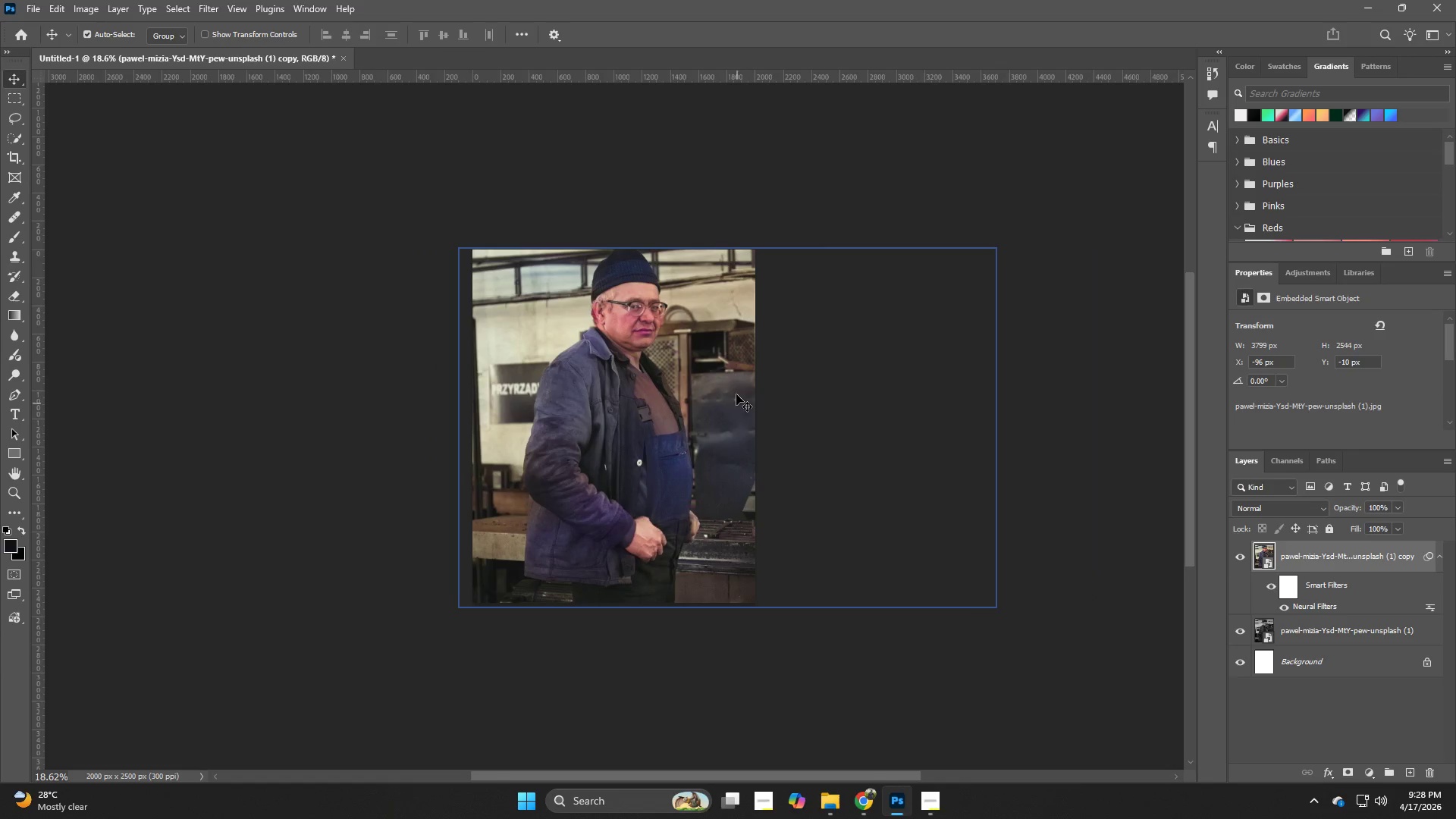 
hold_key(key=Z, duration=0.31)
 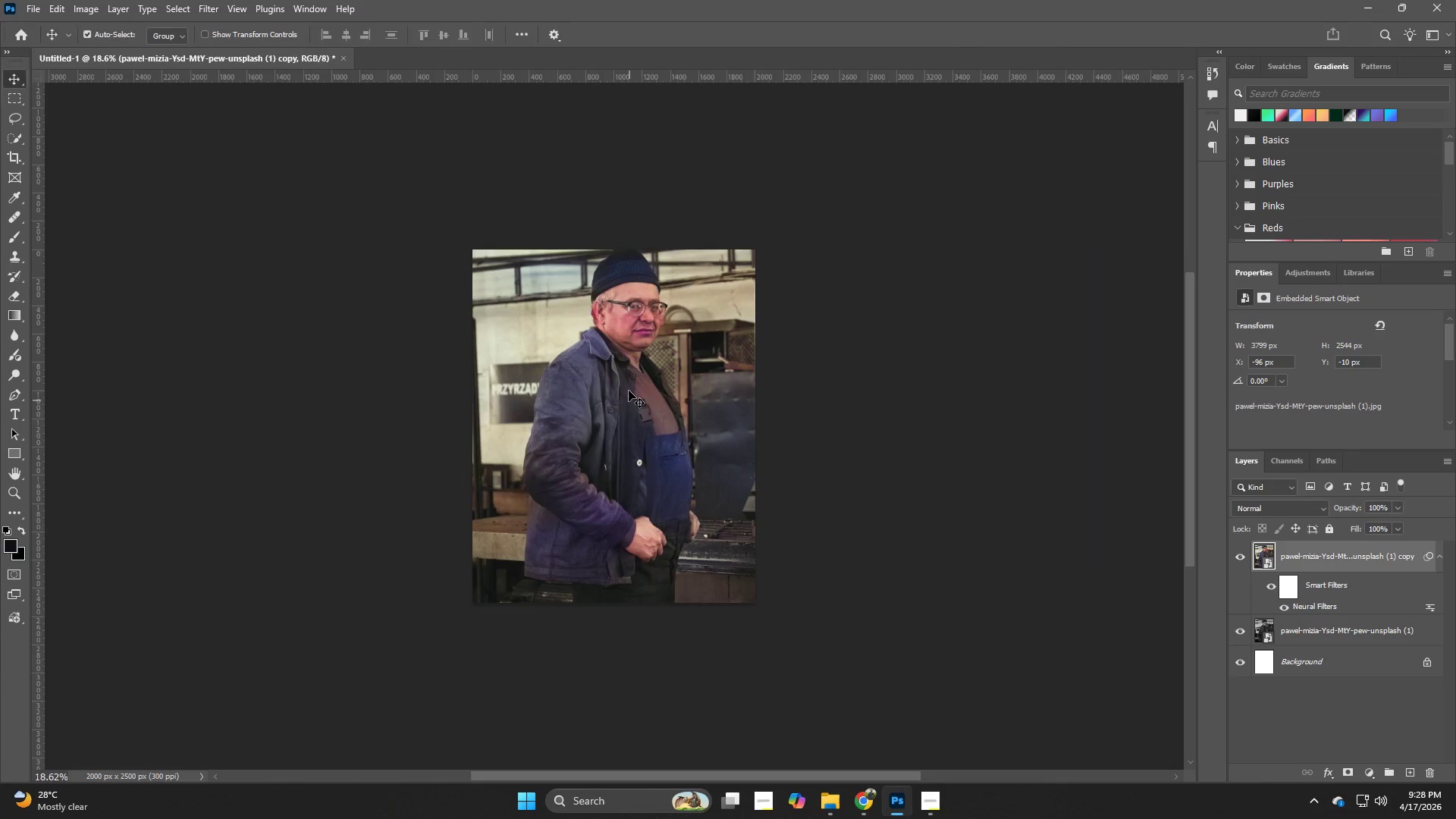 
hold_key(key=Z, duration=0.91)
 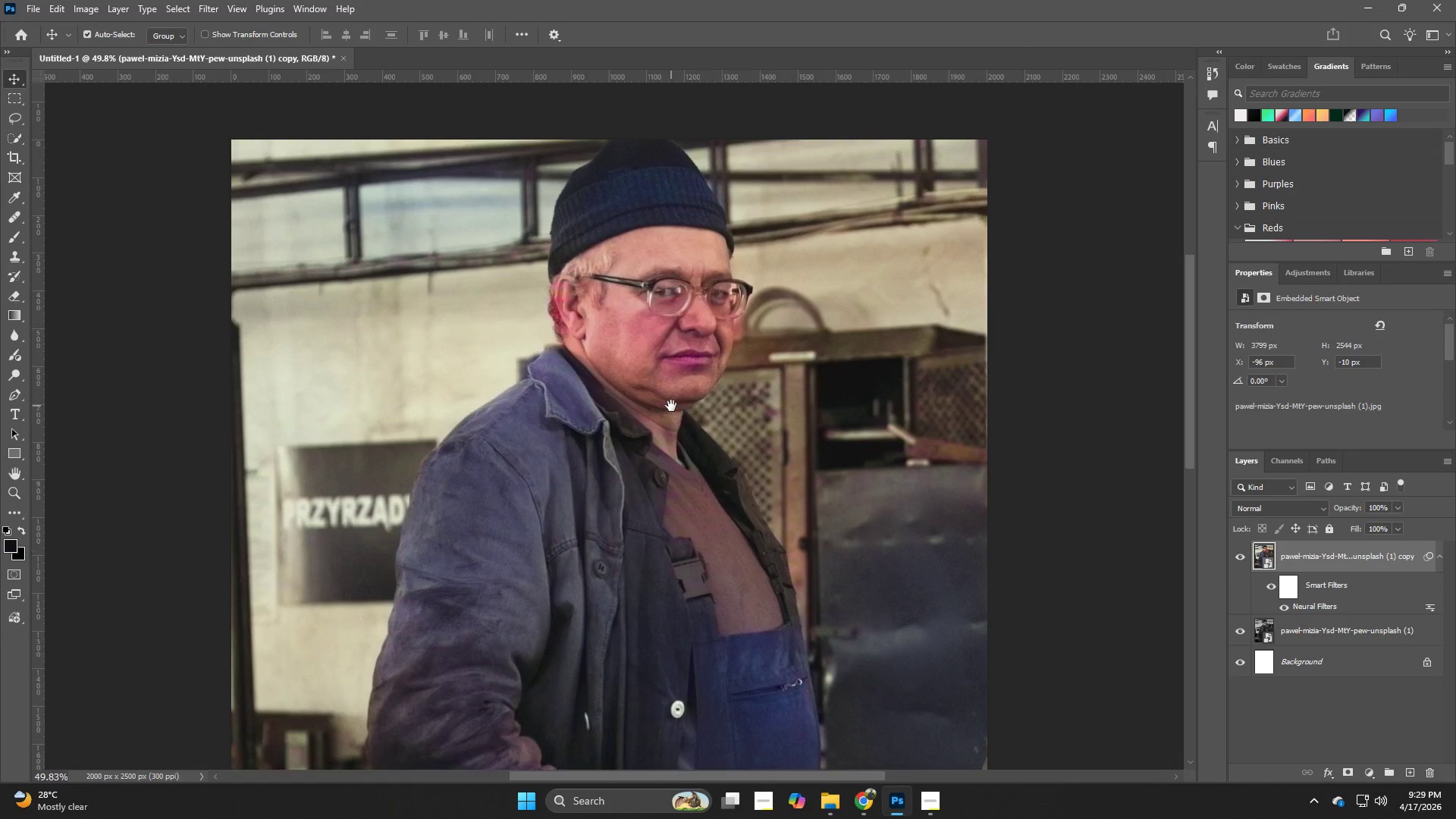 
left_click_drag(start_coordinate=[617, 385], to_coordinate=[680, 432])
 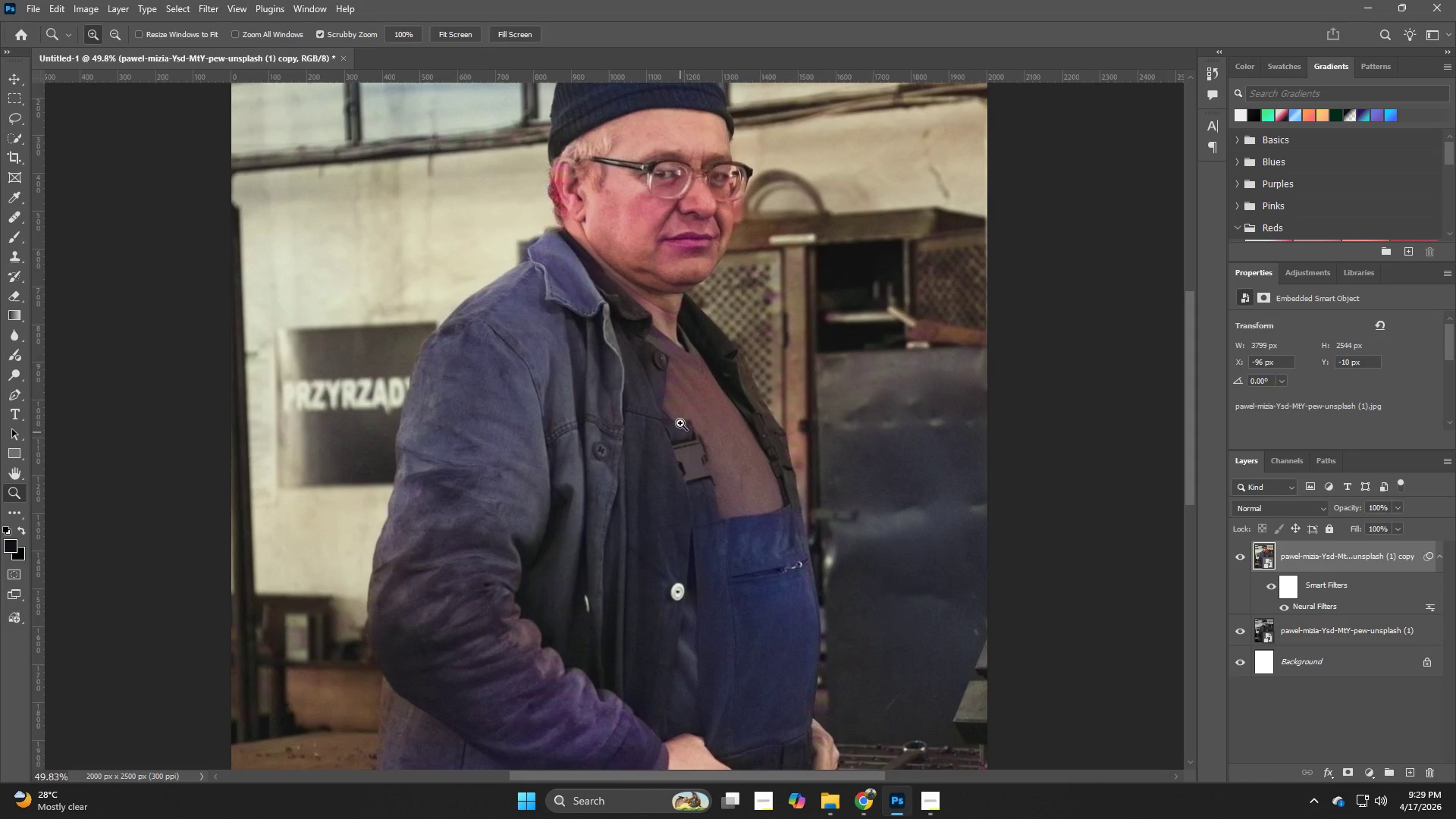 
hold_key(key=Space, duration=0.72)
 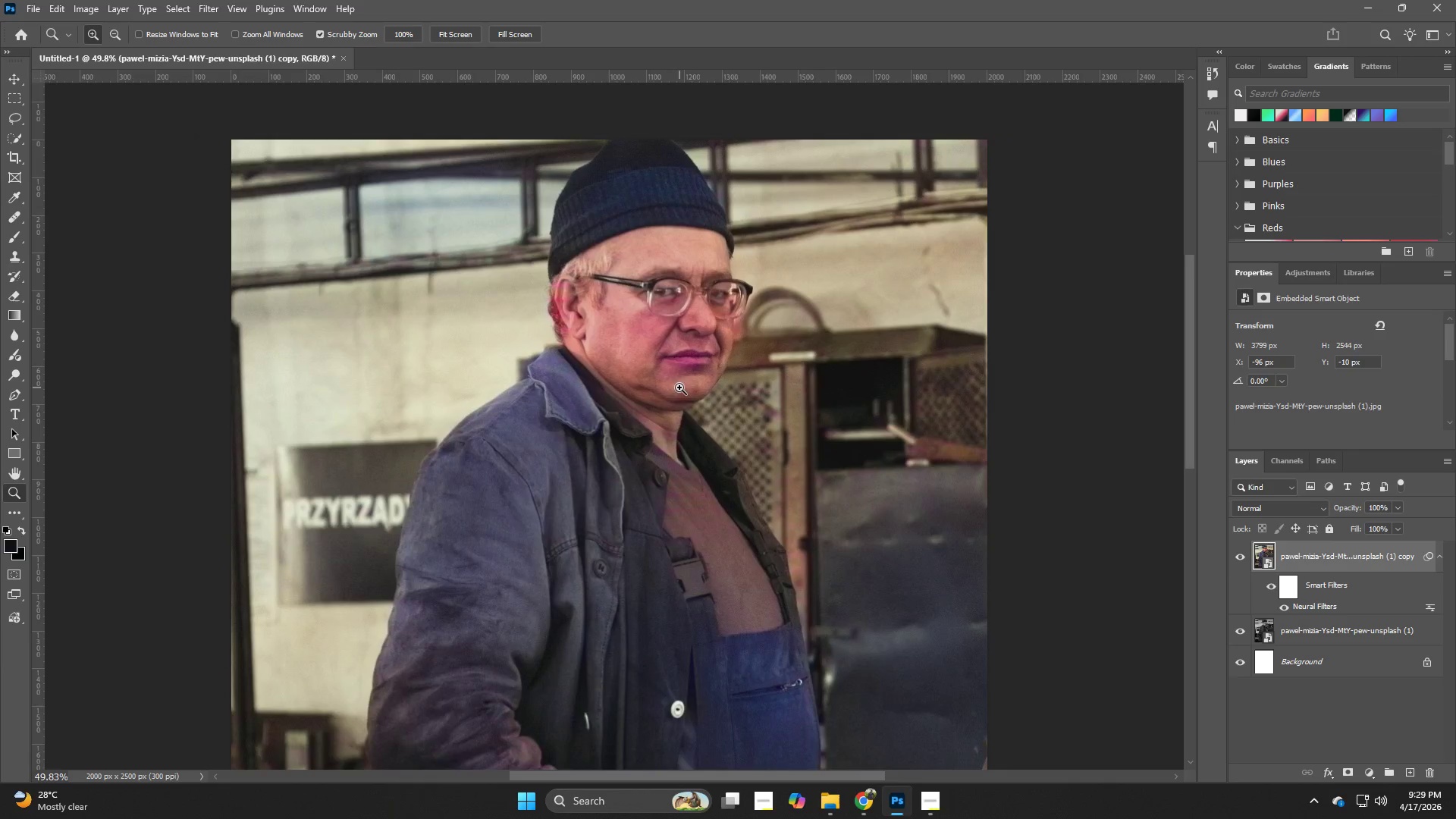 
left_click_drag(start_coordinate=[671, 288], to_coordinate=[671, 406])
 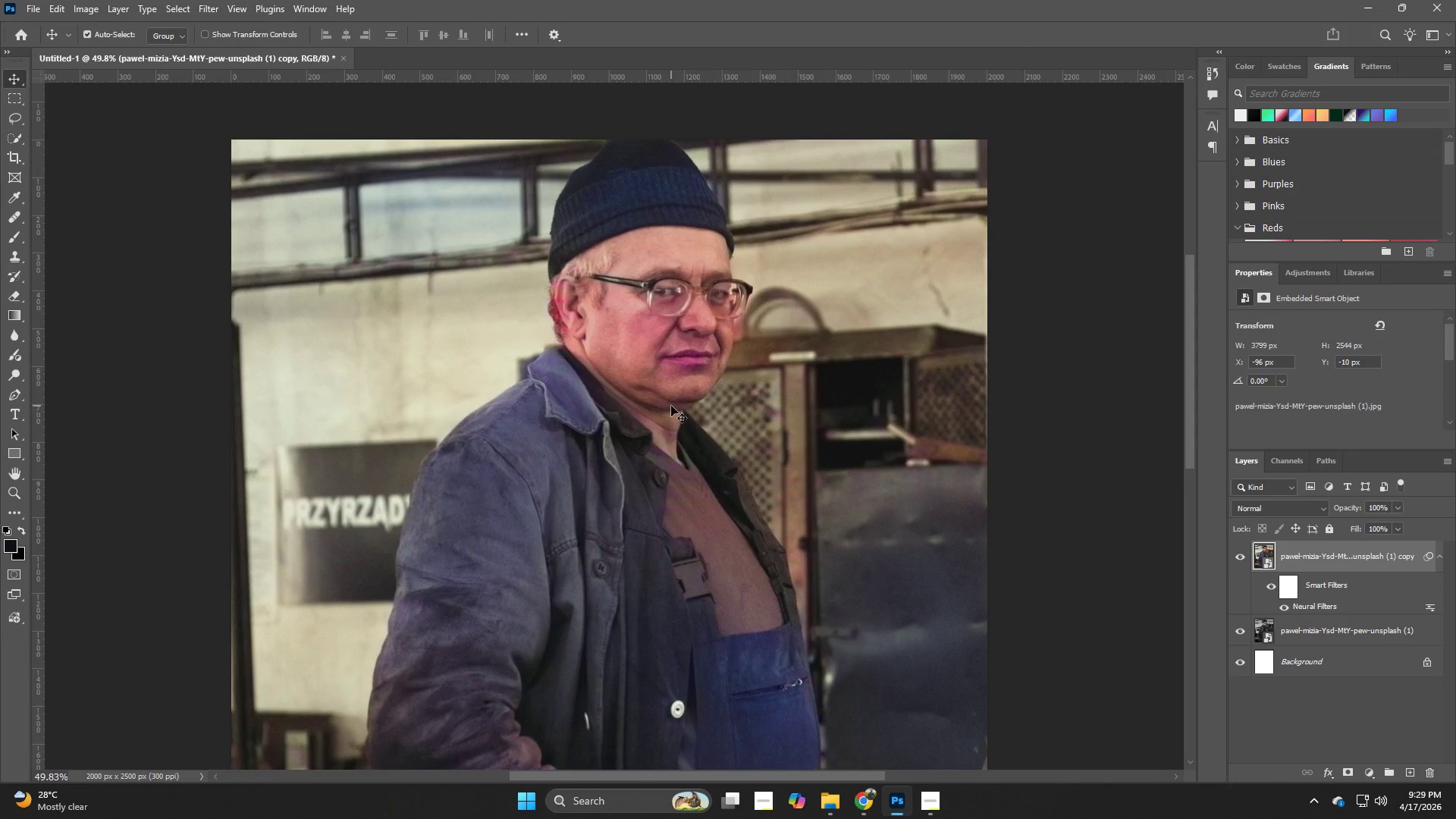 
hold_key(key=Space, duration=1.53)
 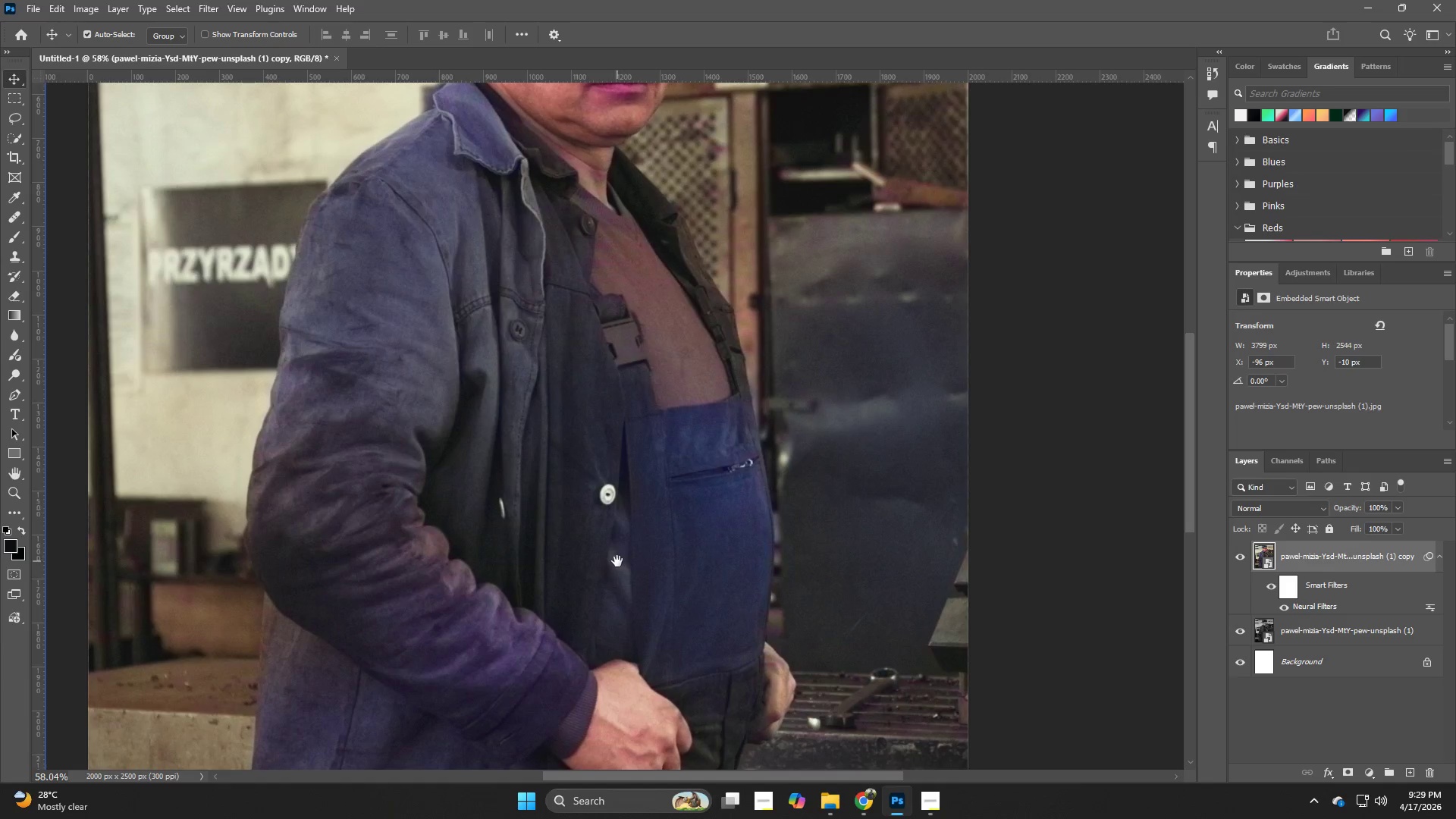 
hold_key(key=Z, duration=0.69)
 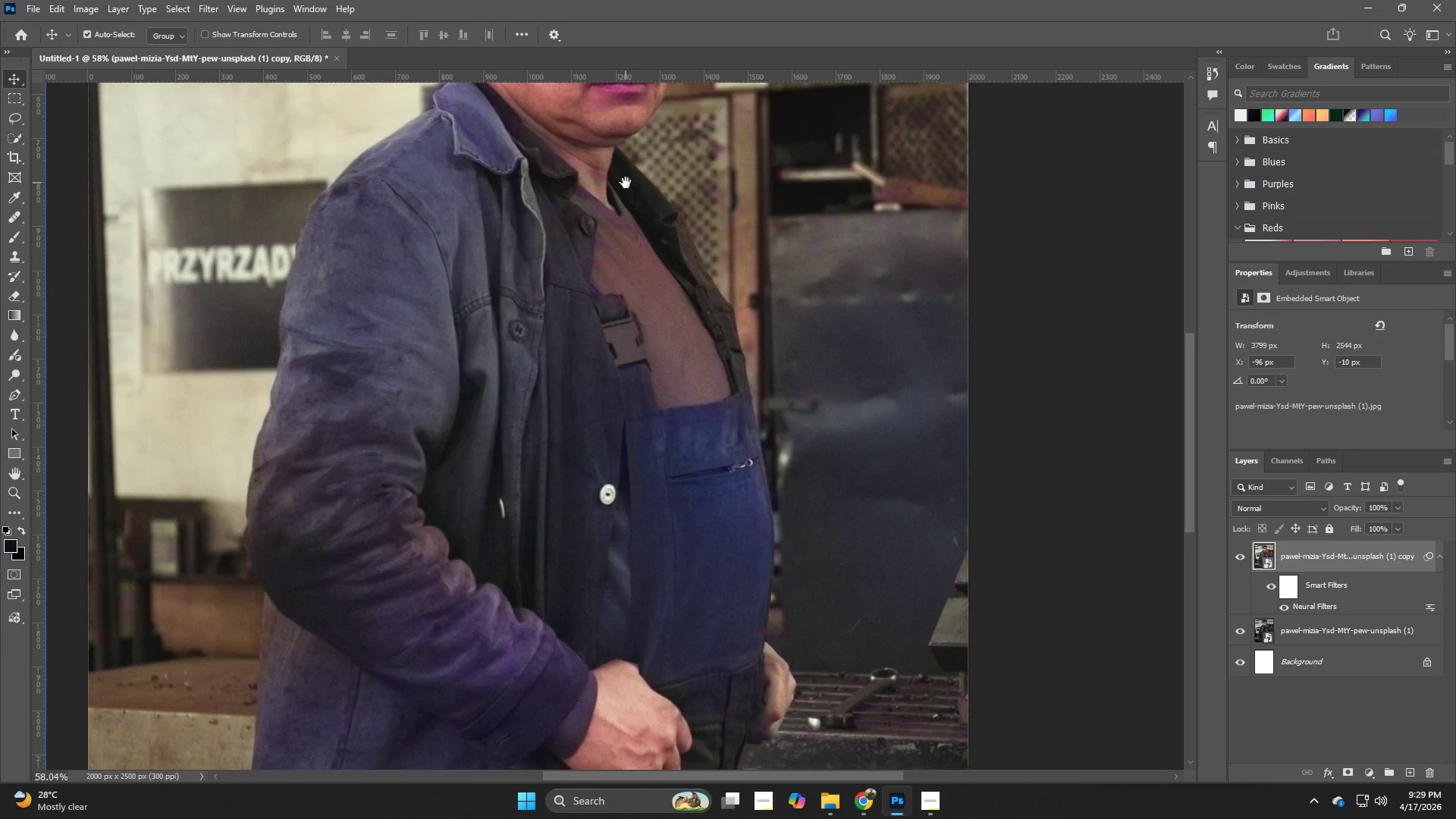 
left_click_drag(start_coordinate=[679, 388], to_coordinate=[698, 398])
 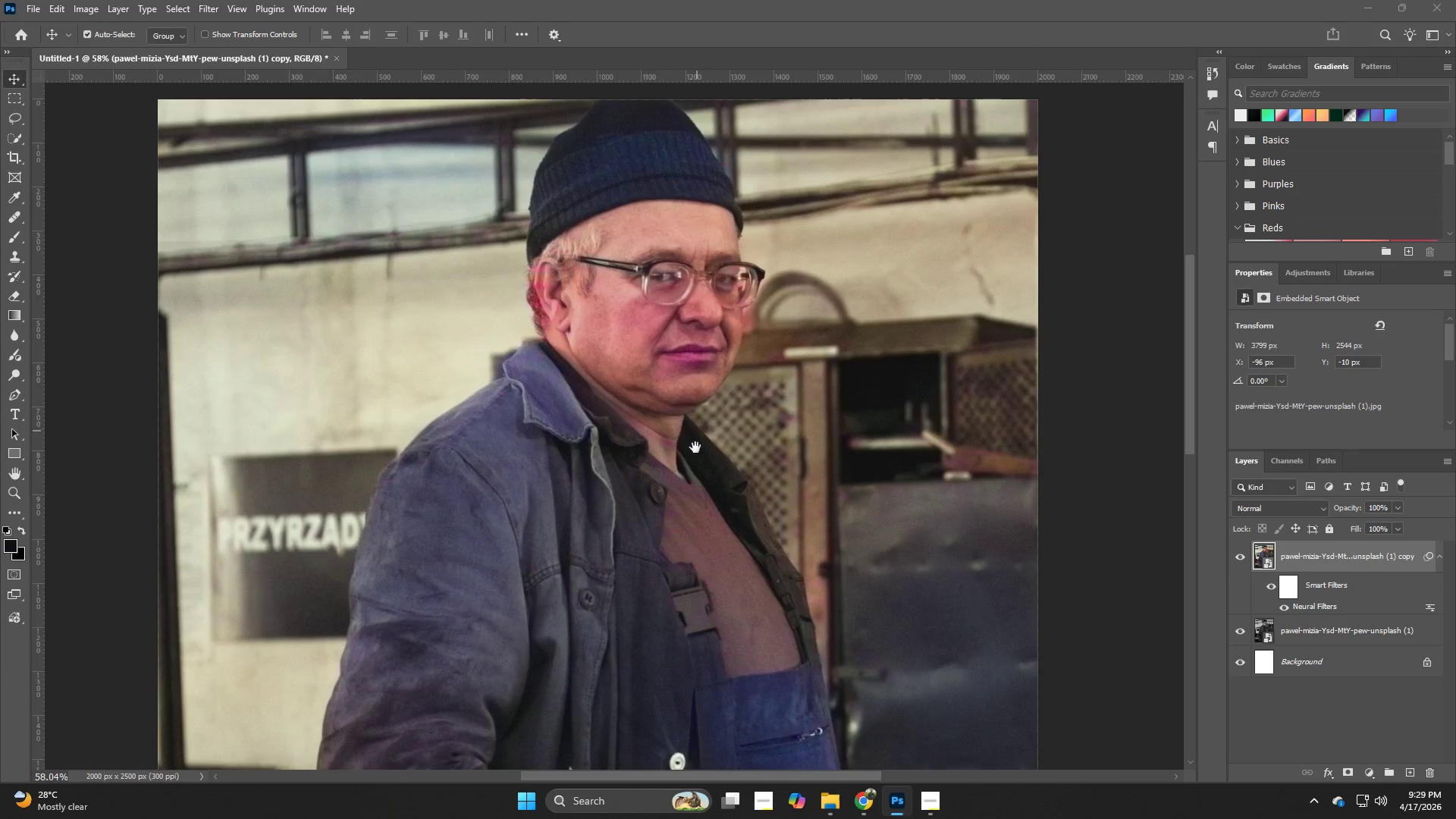 
left_click_drag(start_coordinate=[695, 451], to_coordinate=[626, 183])
 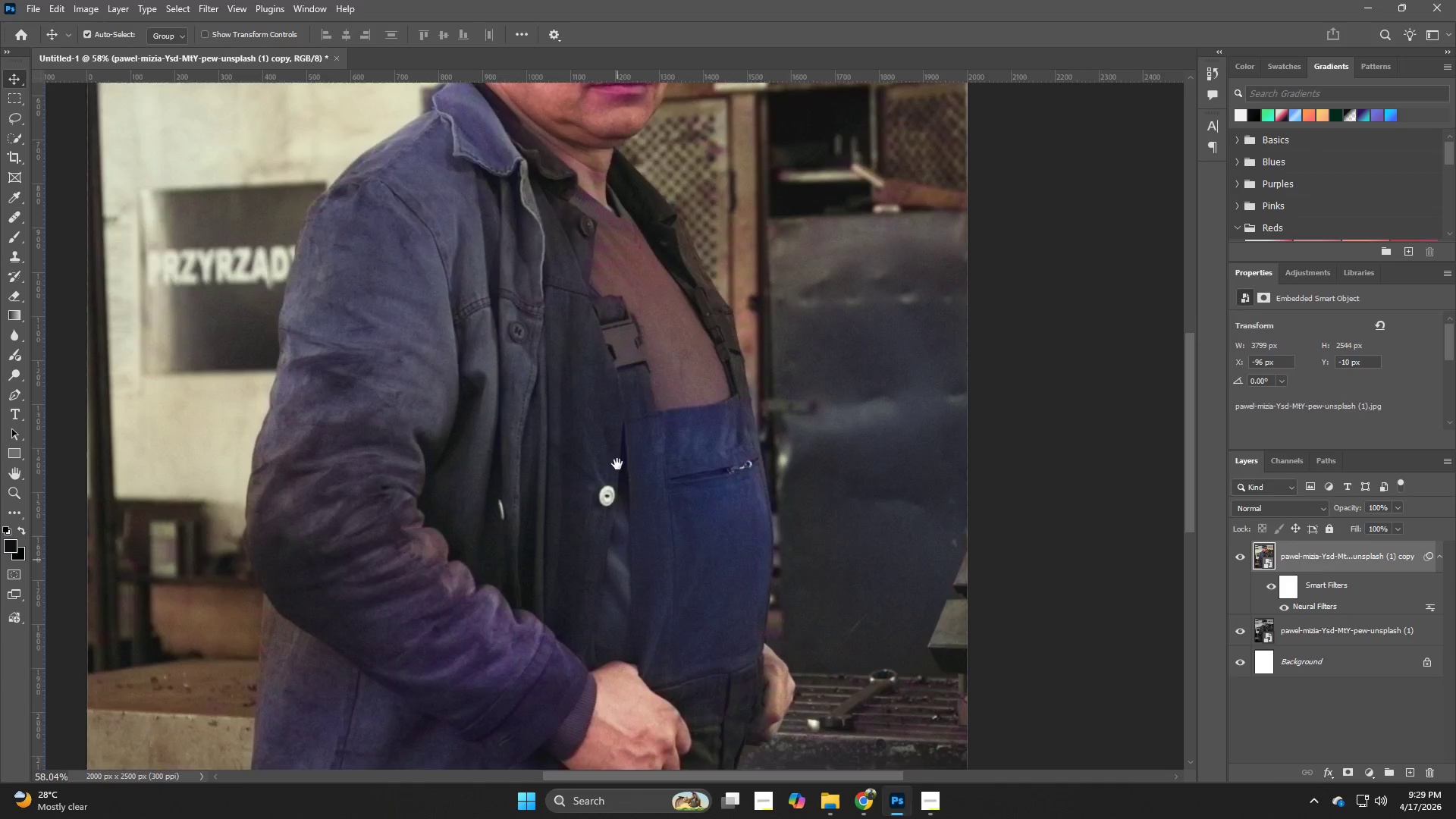 
key(Space)
 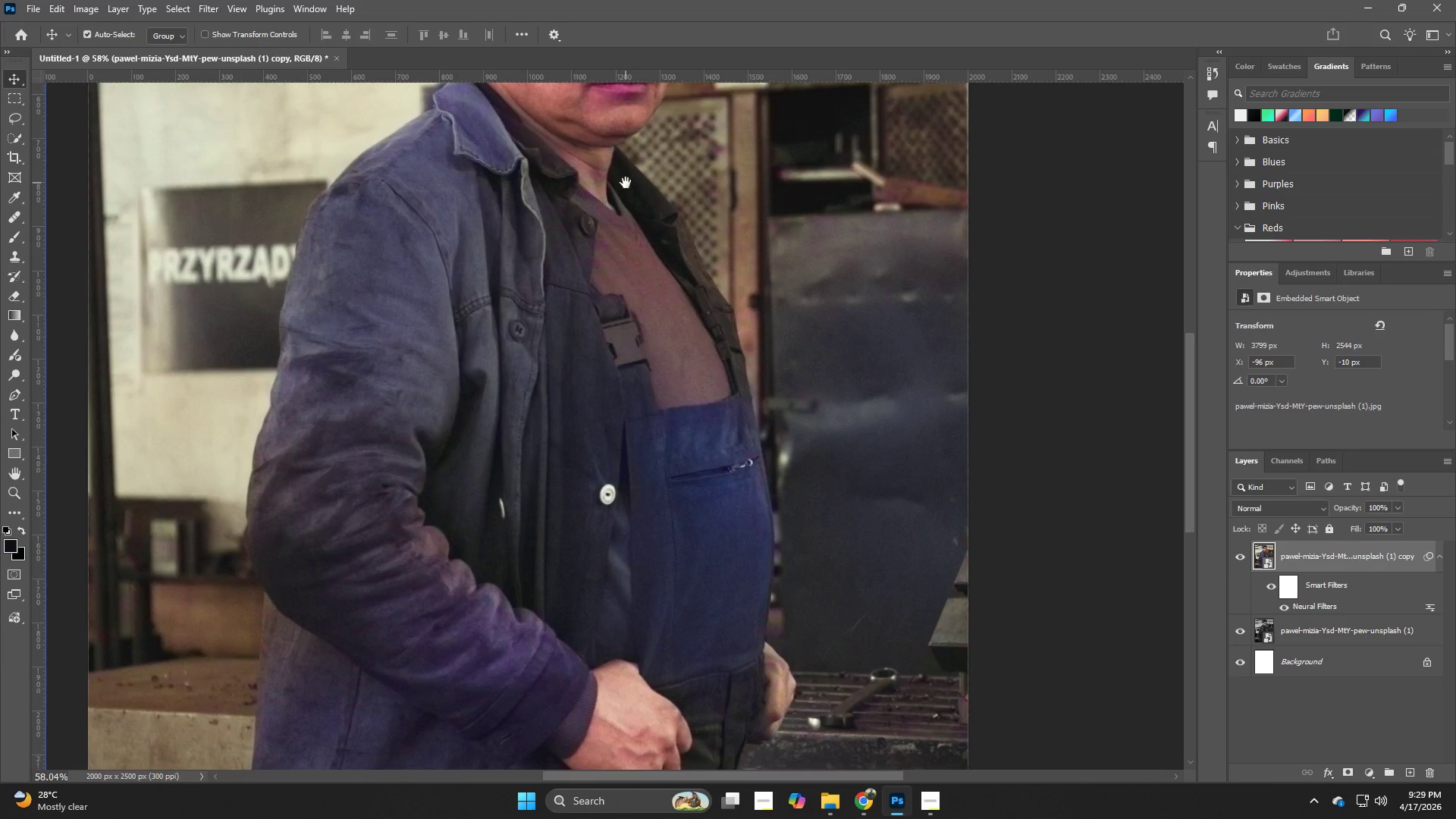 
key(Space)
 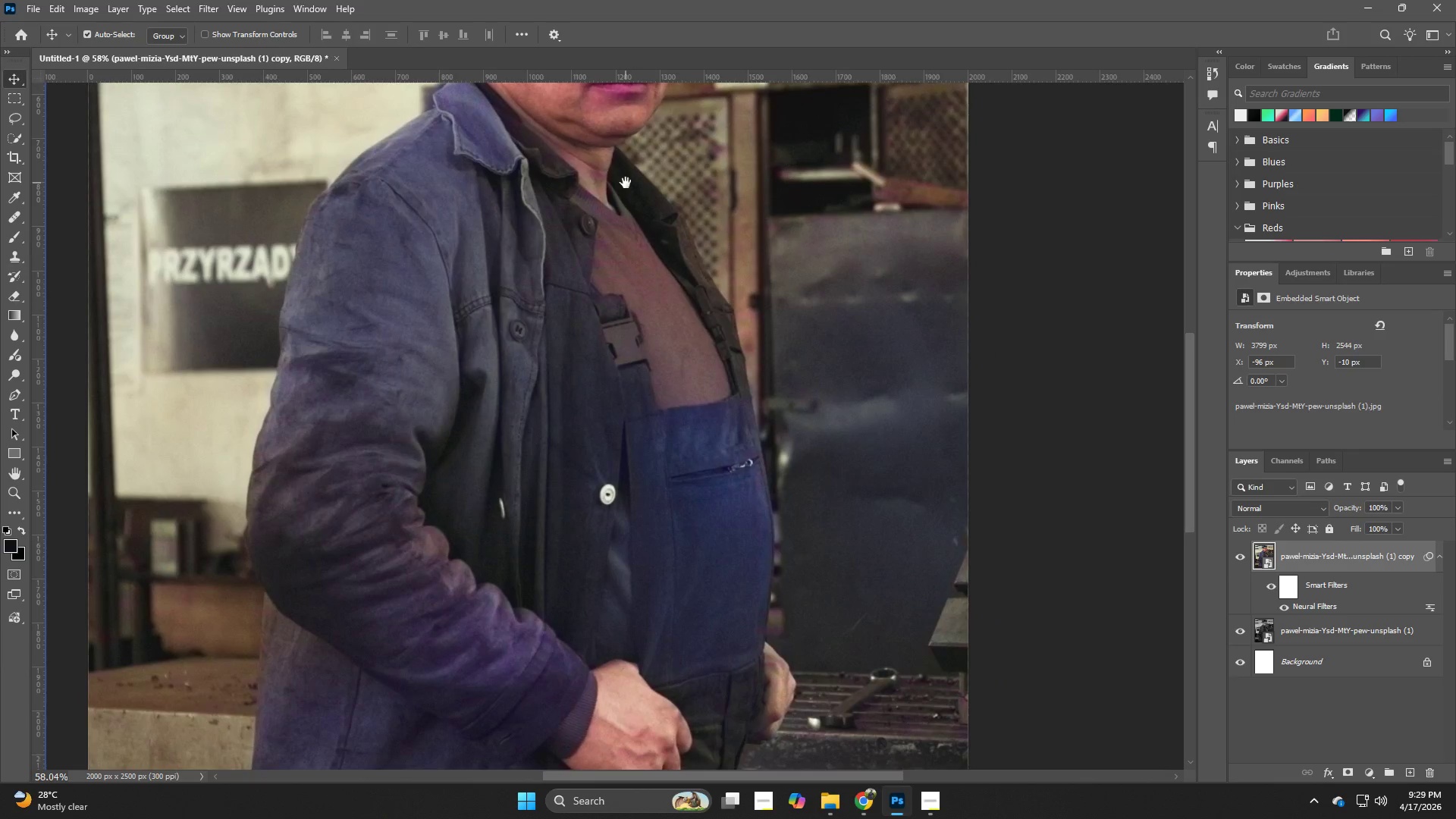 
hold_key(key=Space, duration=1.38)
 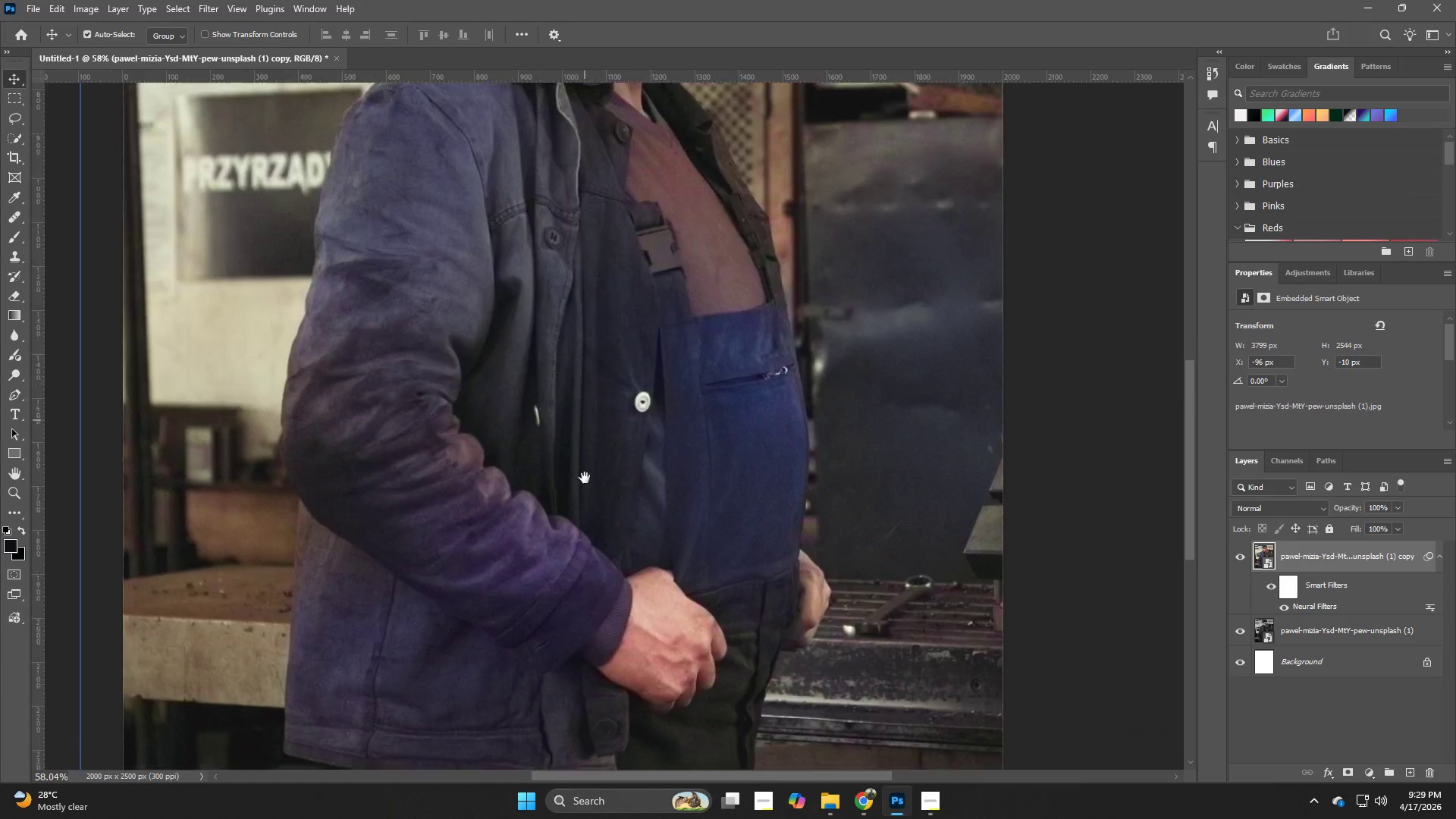 
left_click_drag(start_coordinate=[618, 560], to_coordinate=[643, 341])
 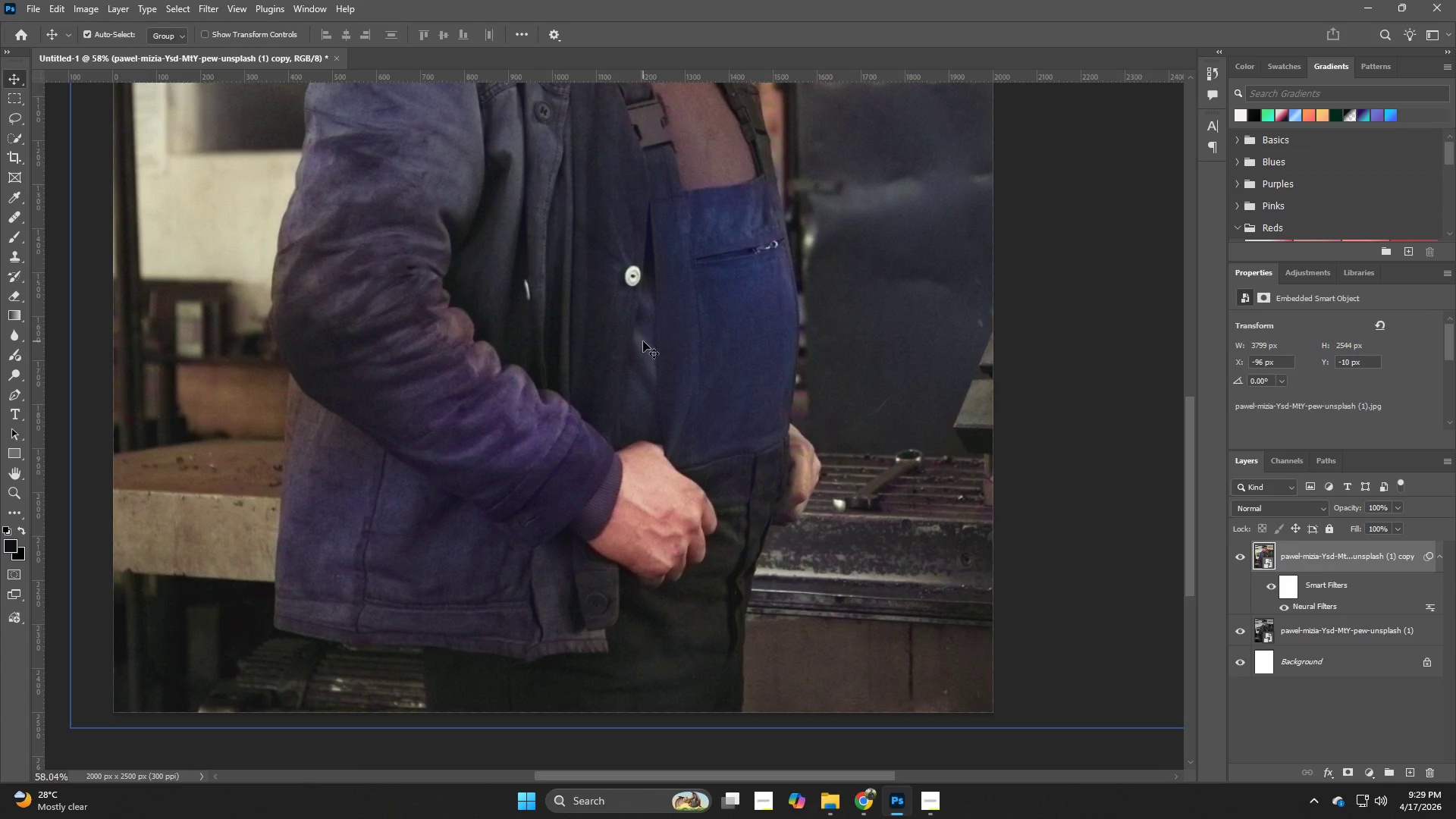 
hold_key(key=Space, duration=1.27)
 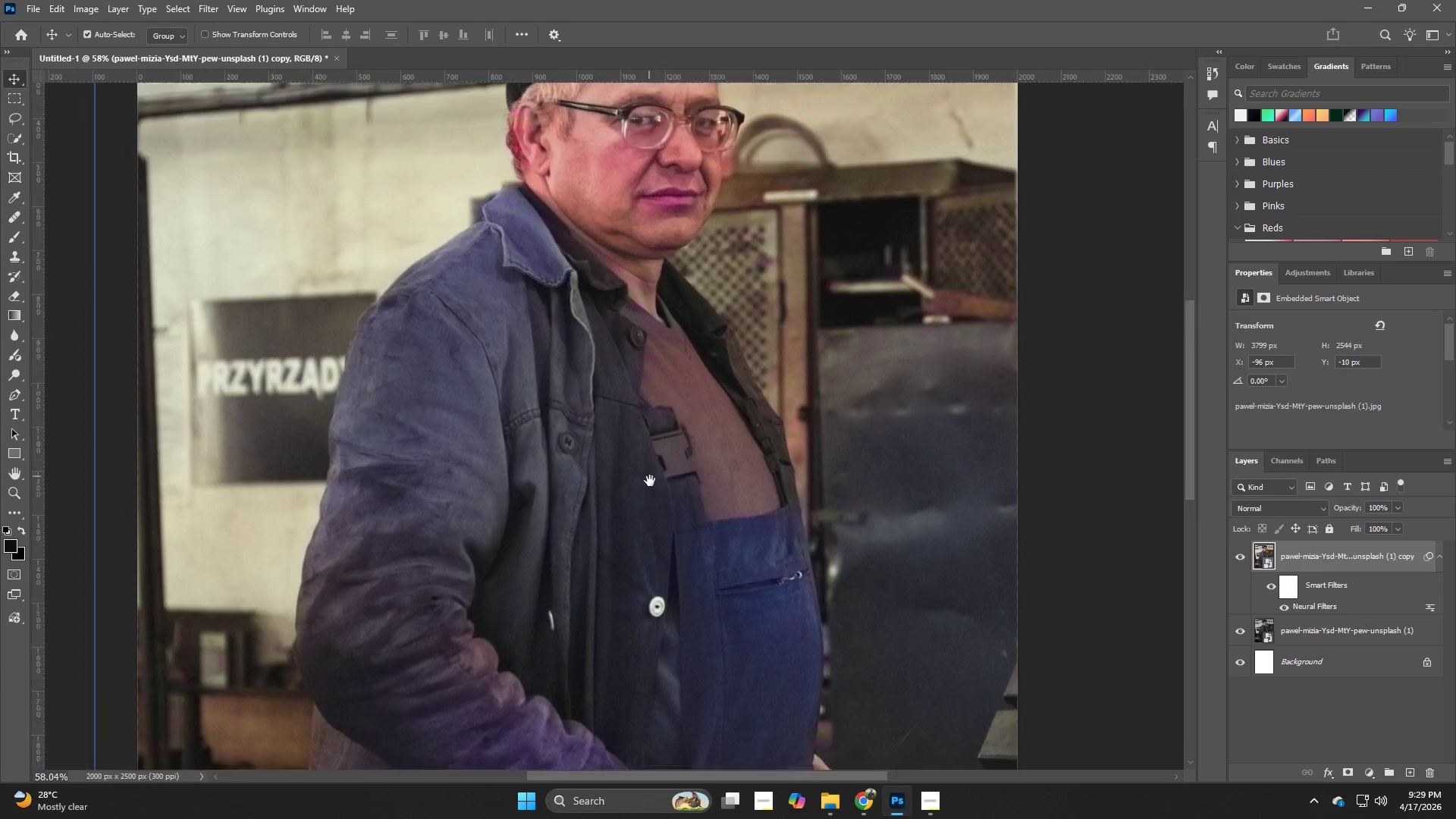 
left_click_drag(start_coordinate=[575, 272], to_coordinate=[585, 500])
 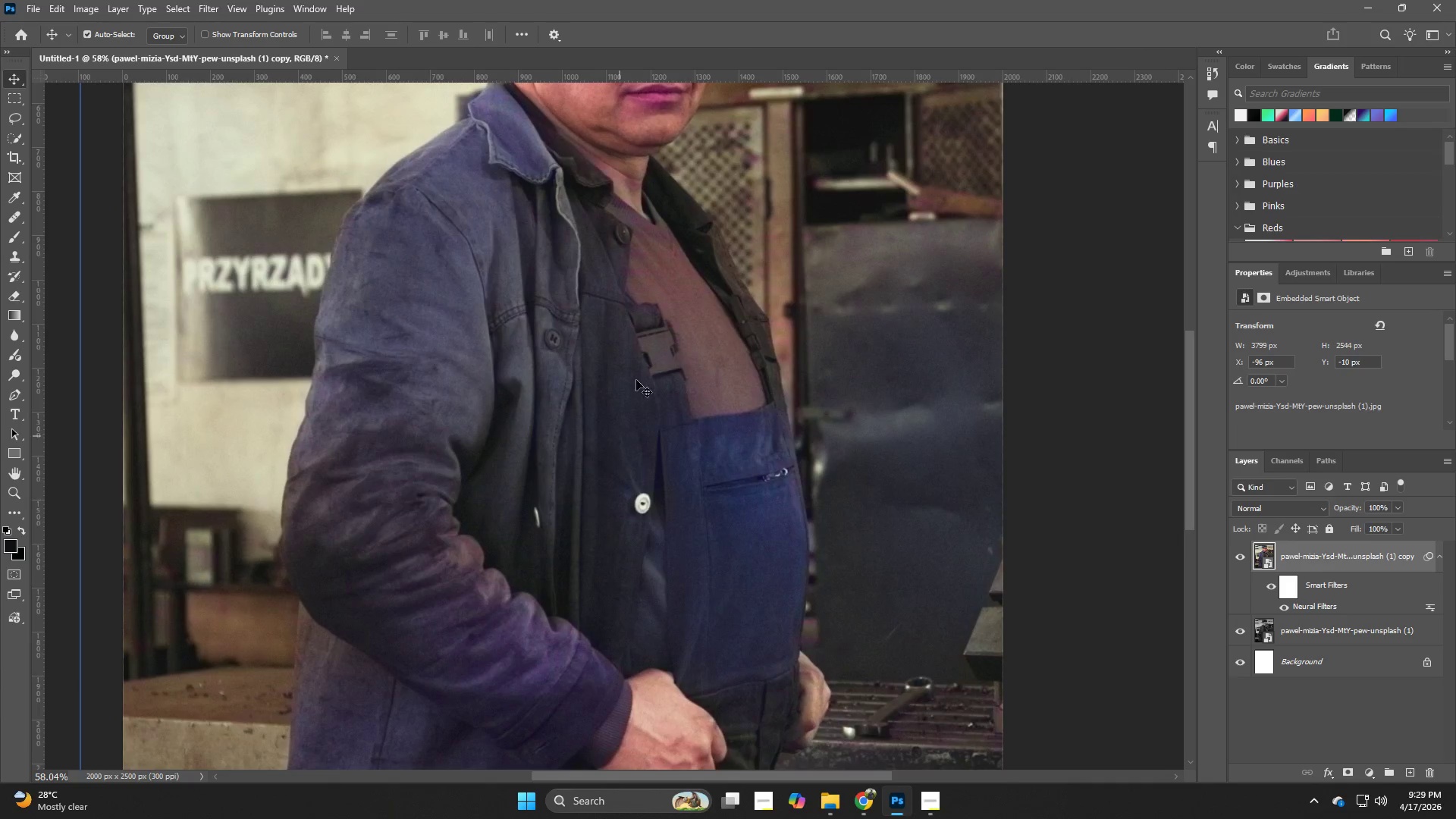 
hold_key(key=Space, duration=0.83)
 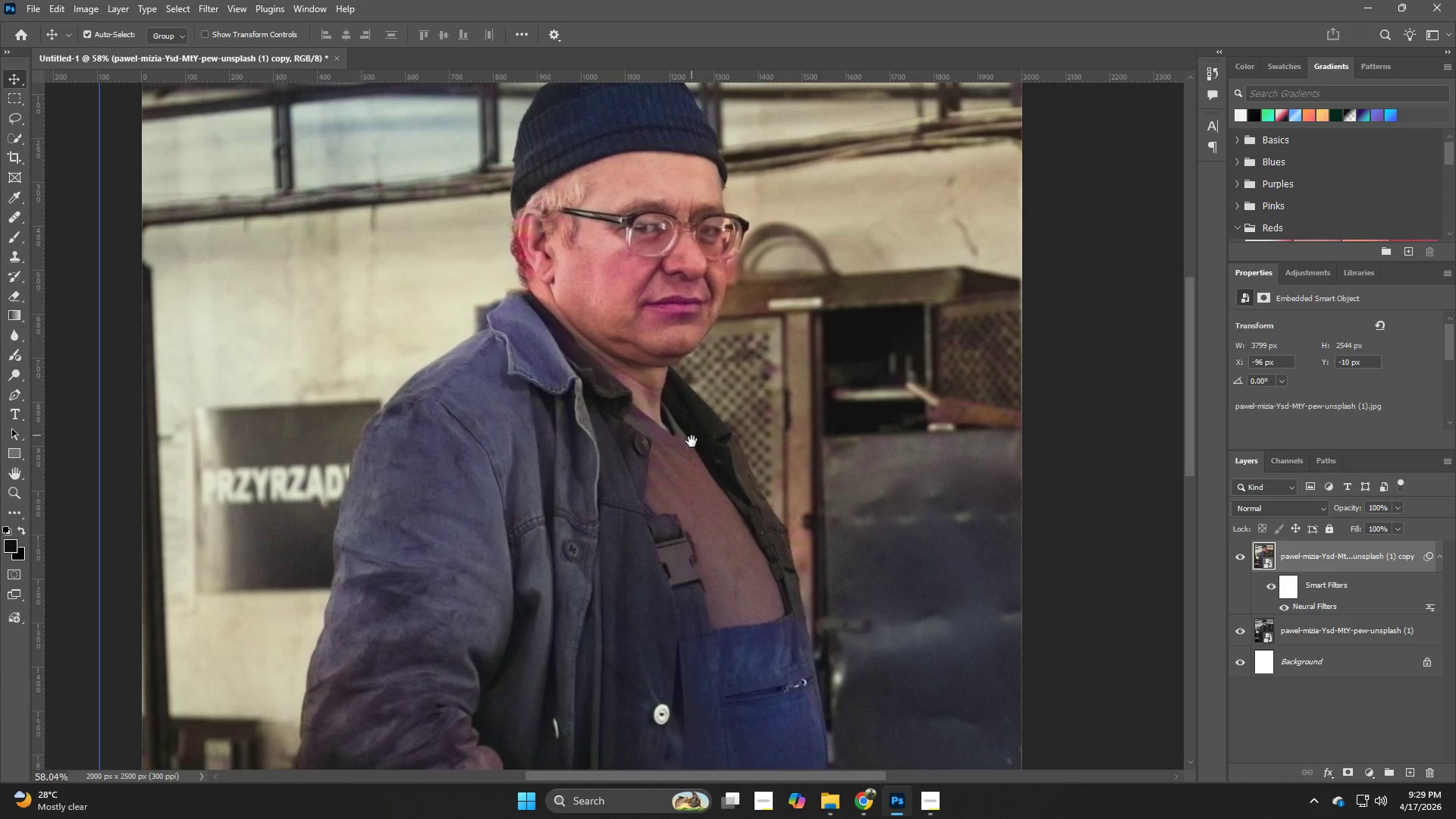 
left_click_drag(start_coordinate=[629, 352], to_coordinate=[650, 481])
 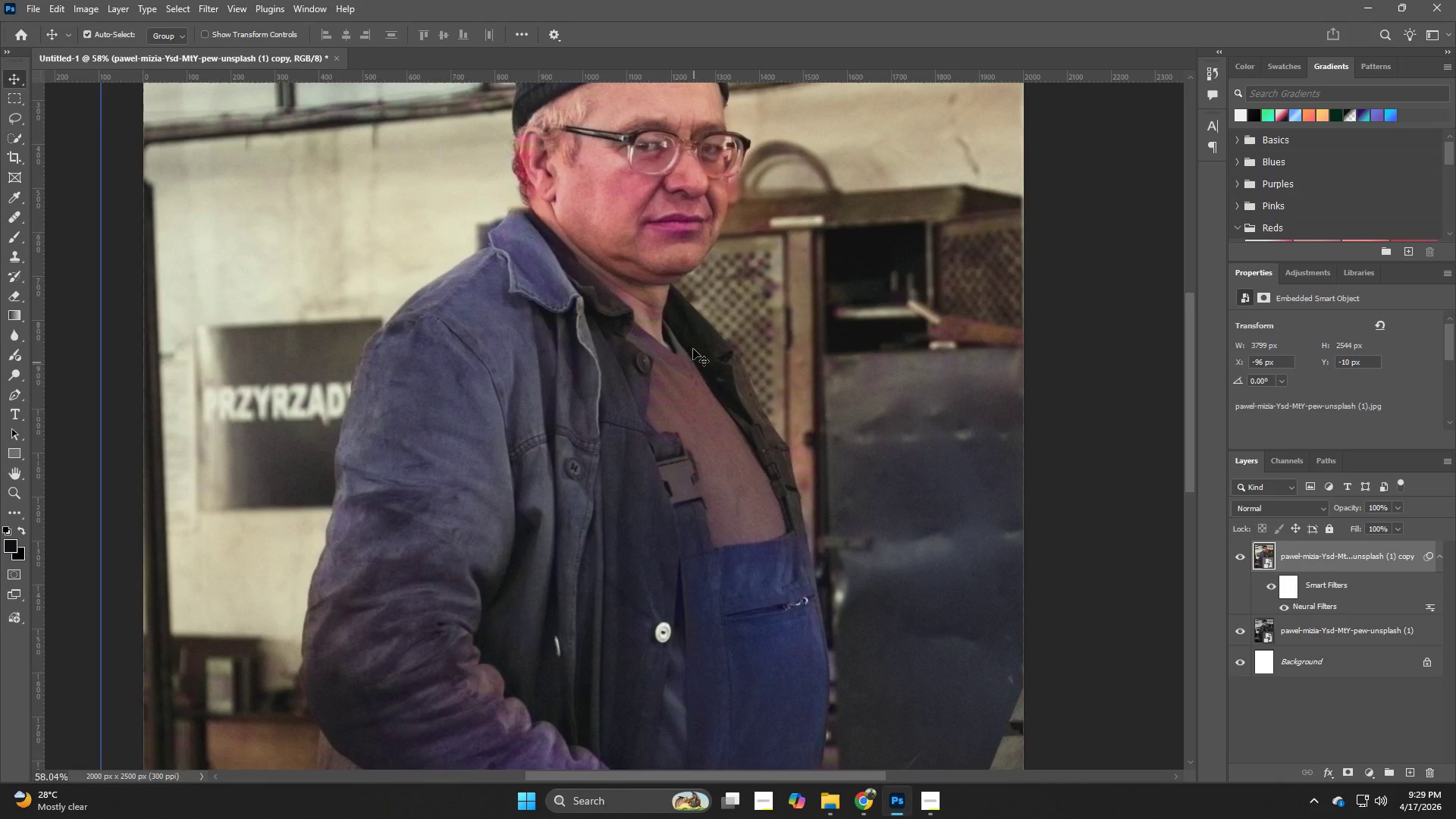 
hold_key(key=Space, duration=0.97)
 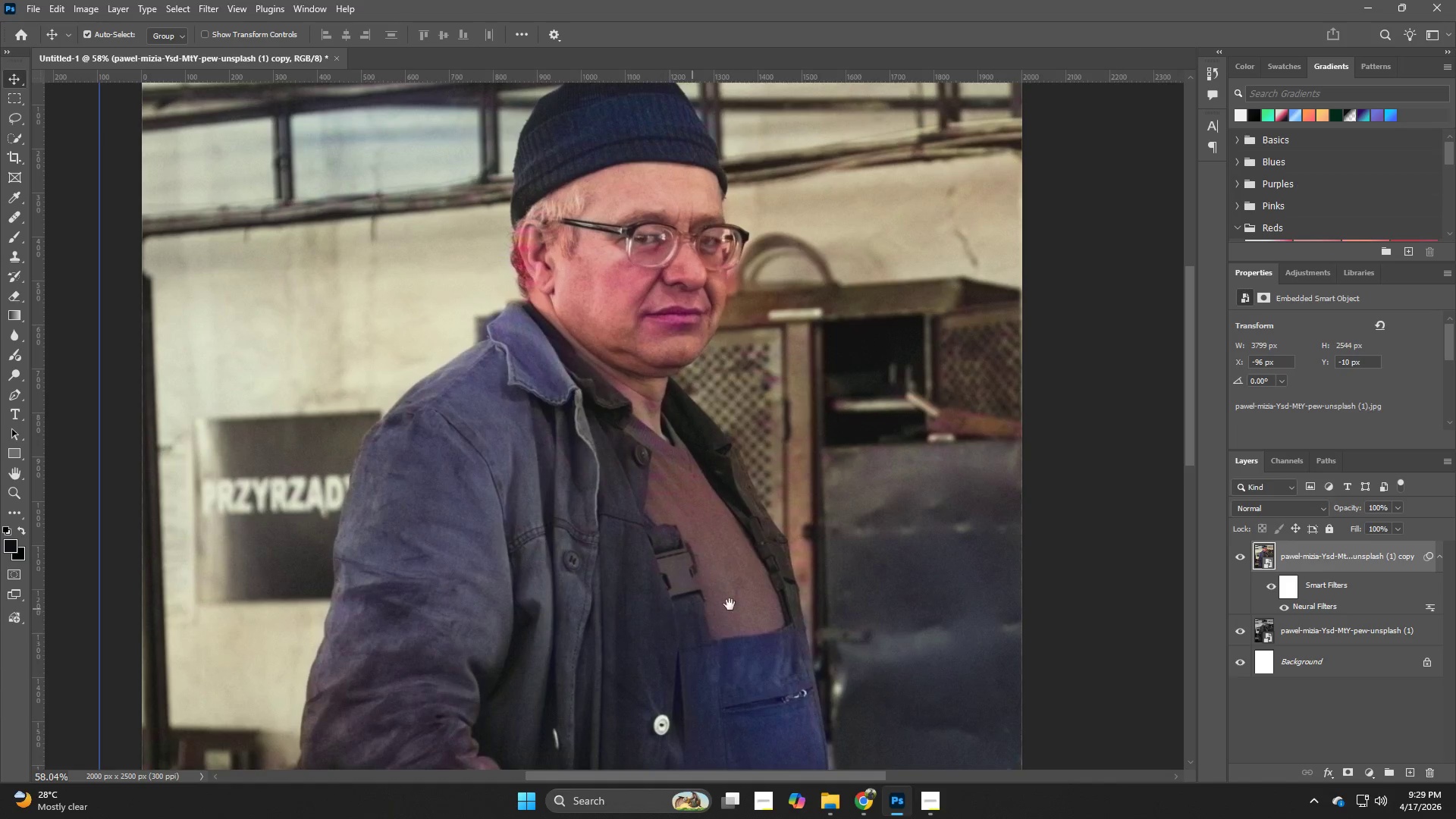 
left_click_drag(start_coordinate=[693, 349], to_coordinate=[692, 441])
 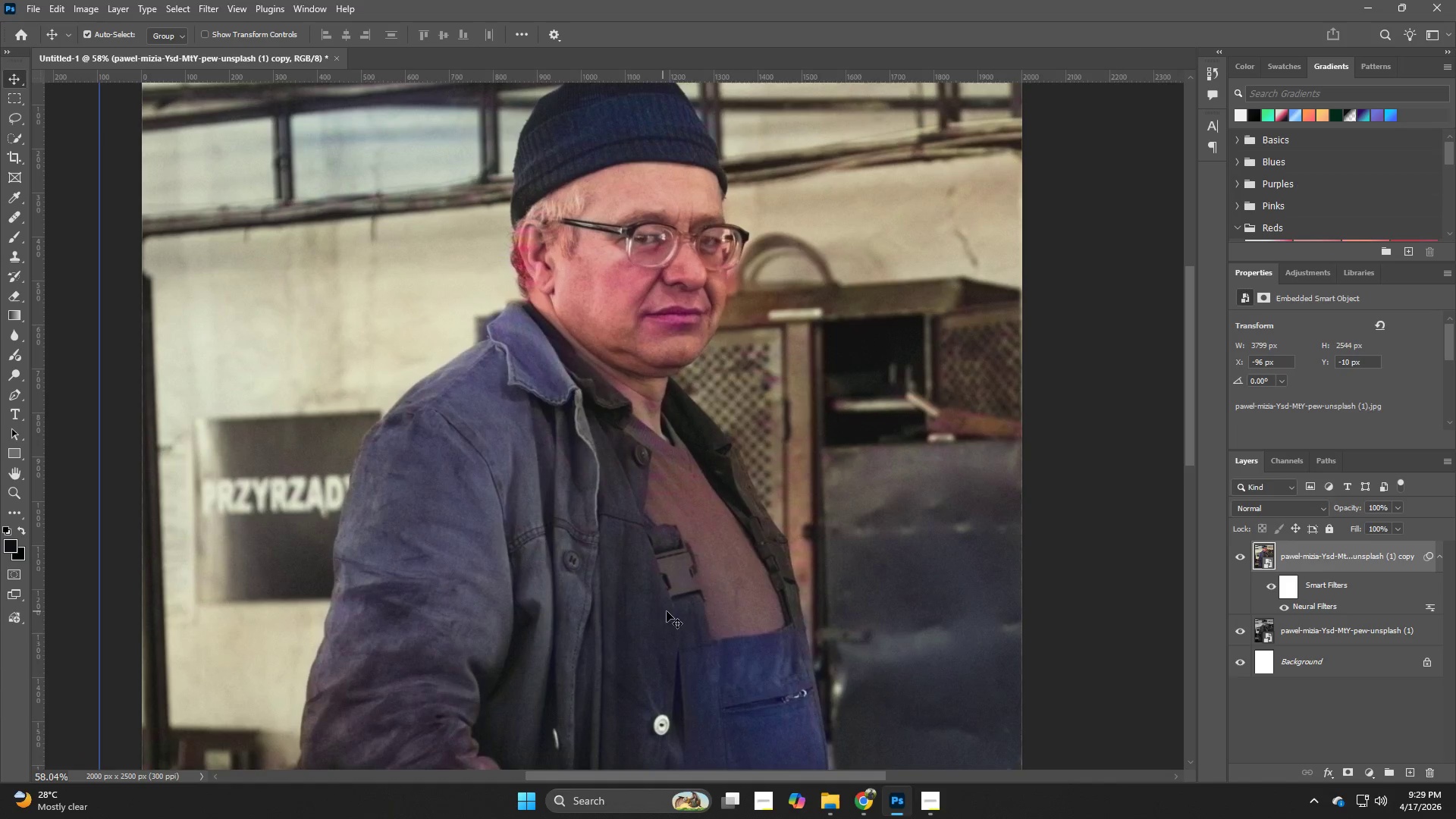 
hold_key(key=Space, duration=0.75)
 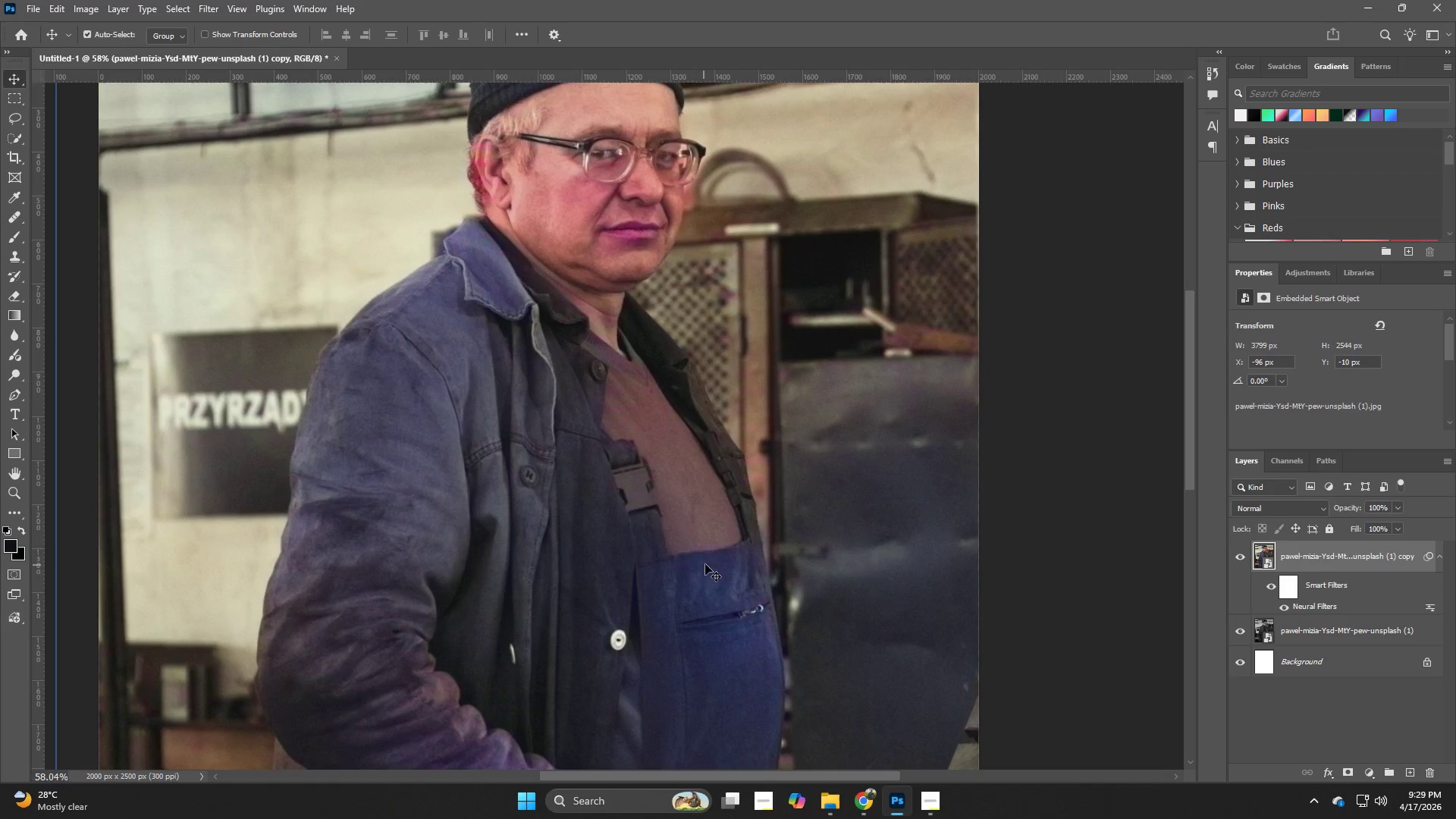 
left_click_drag(start_coordinate=[724, 573], to_coordinate=[681, 488])
 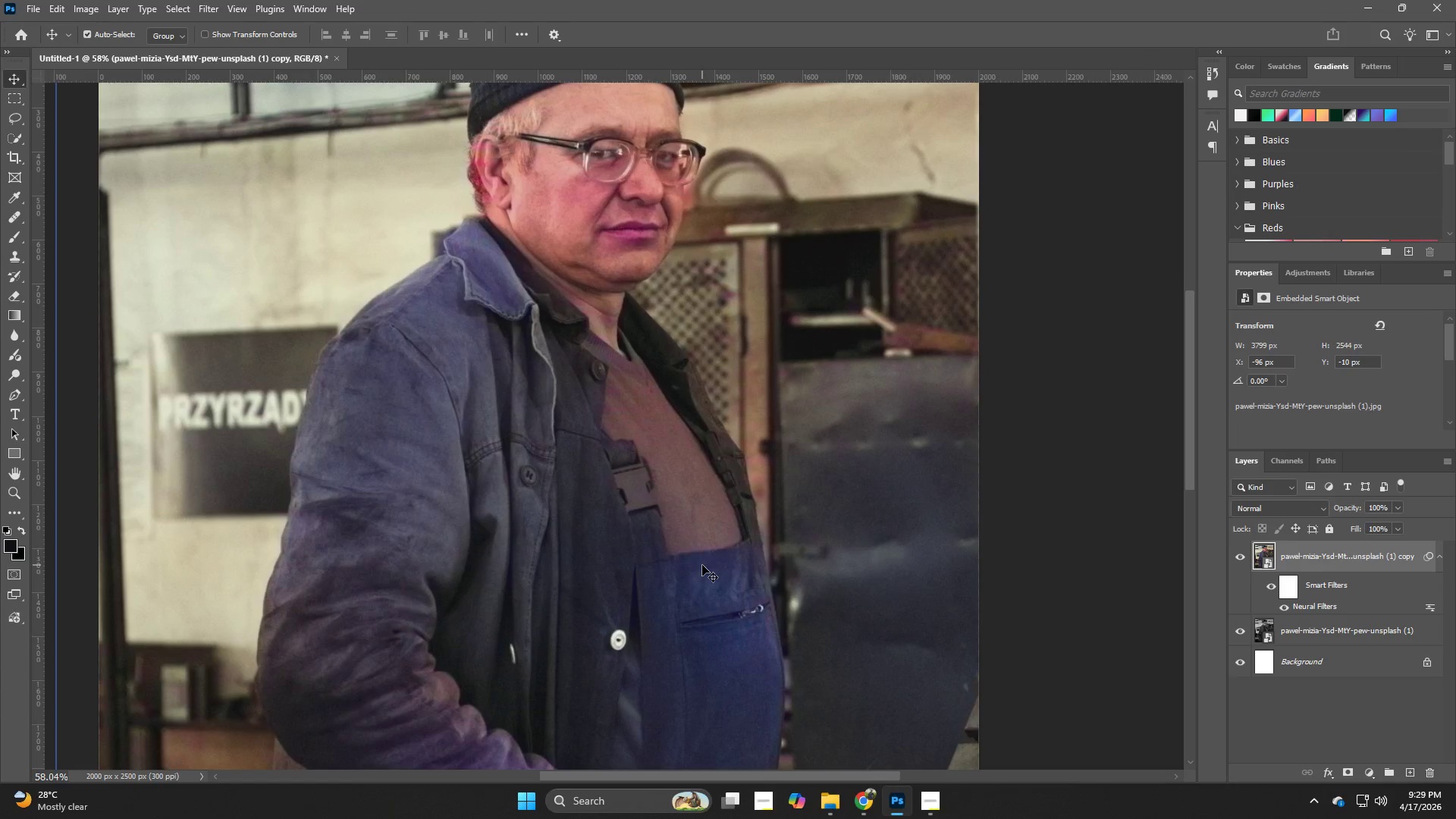 
hold_key(key=Z, duration=1.06)
 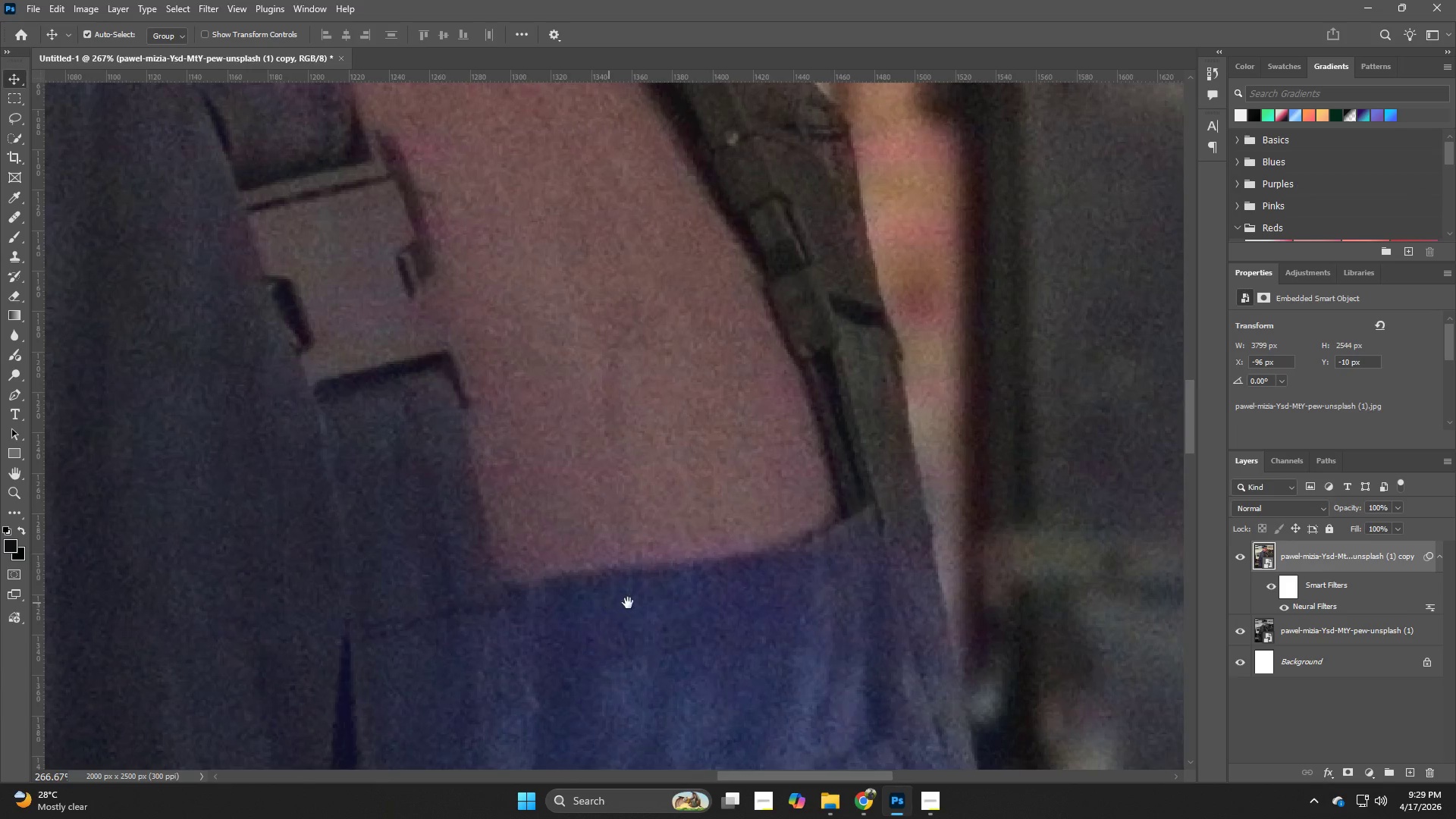 
left_click_drag(start_coordinate=[715, 547], to_coordinate=[808, 568])
 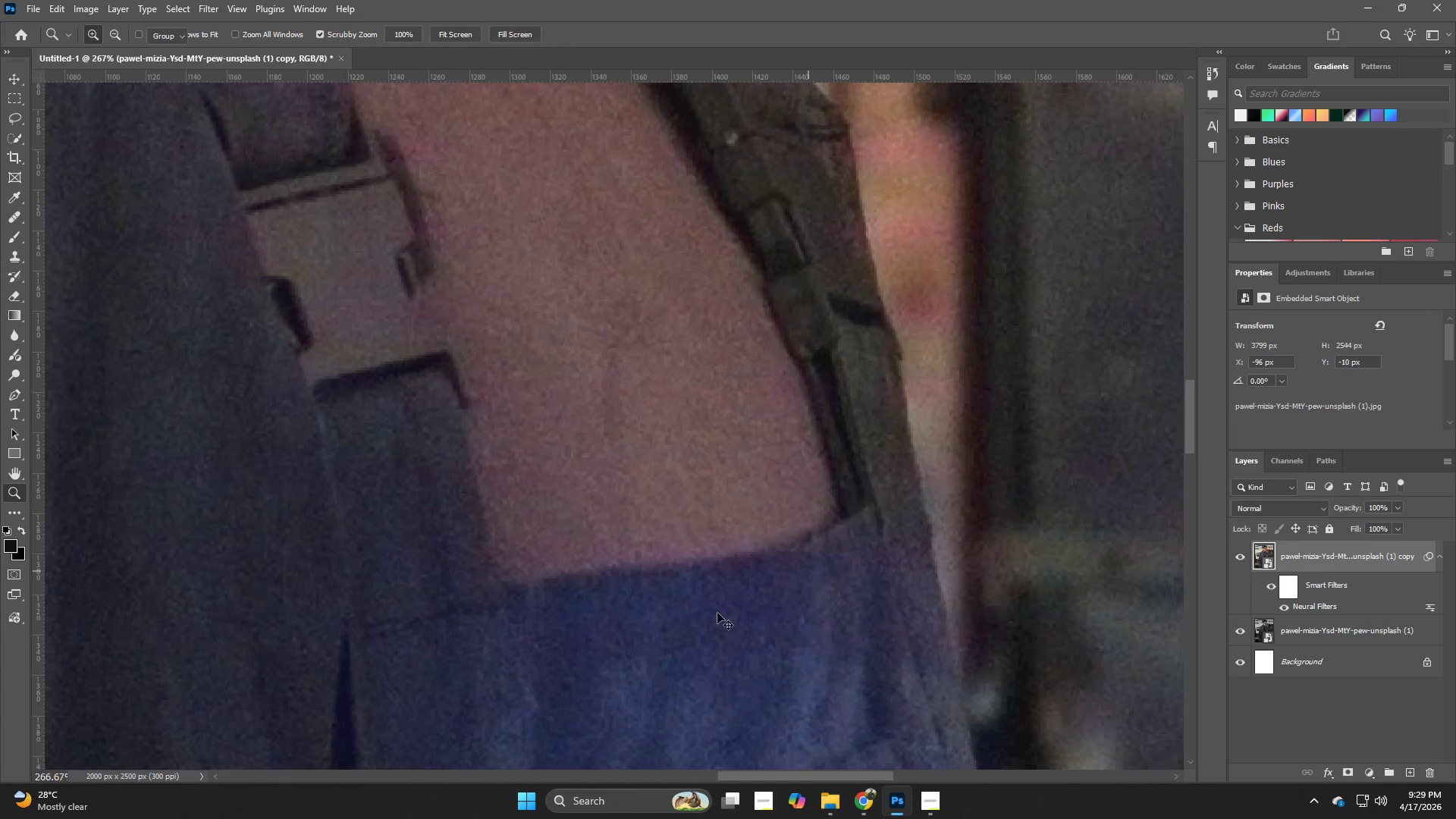 
hold_key(key=Space, duration=0.7)
 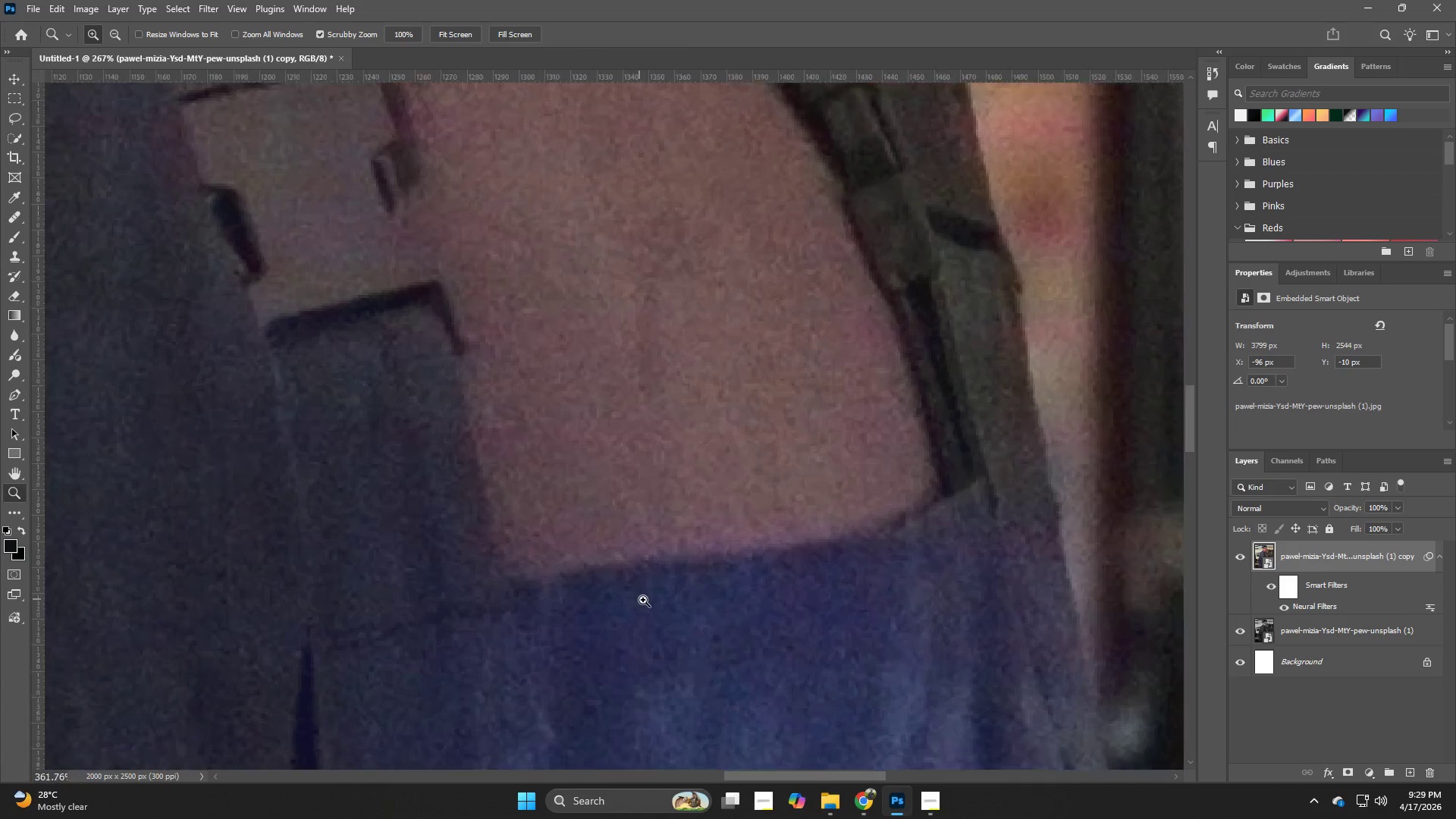 
left_click_drag(start_coordinate=[607, 603], to_coordinate=[638, 603])
 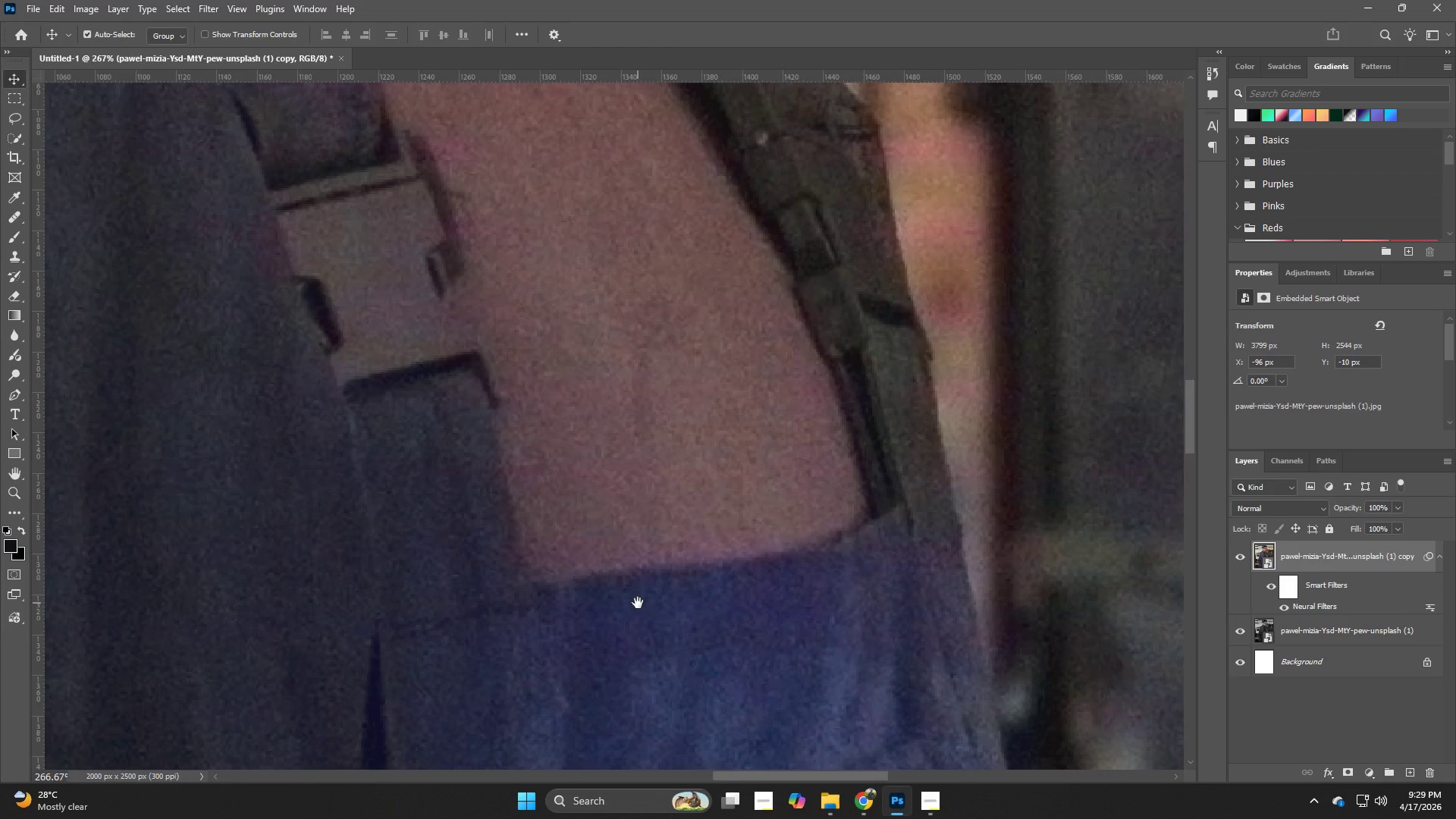 
hold_key(key=Space, duration=9.53)
 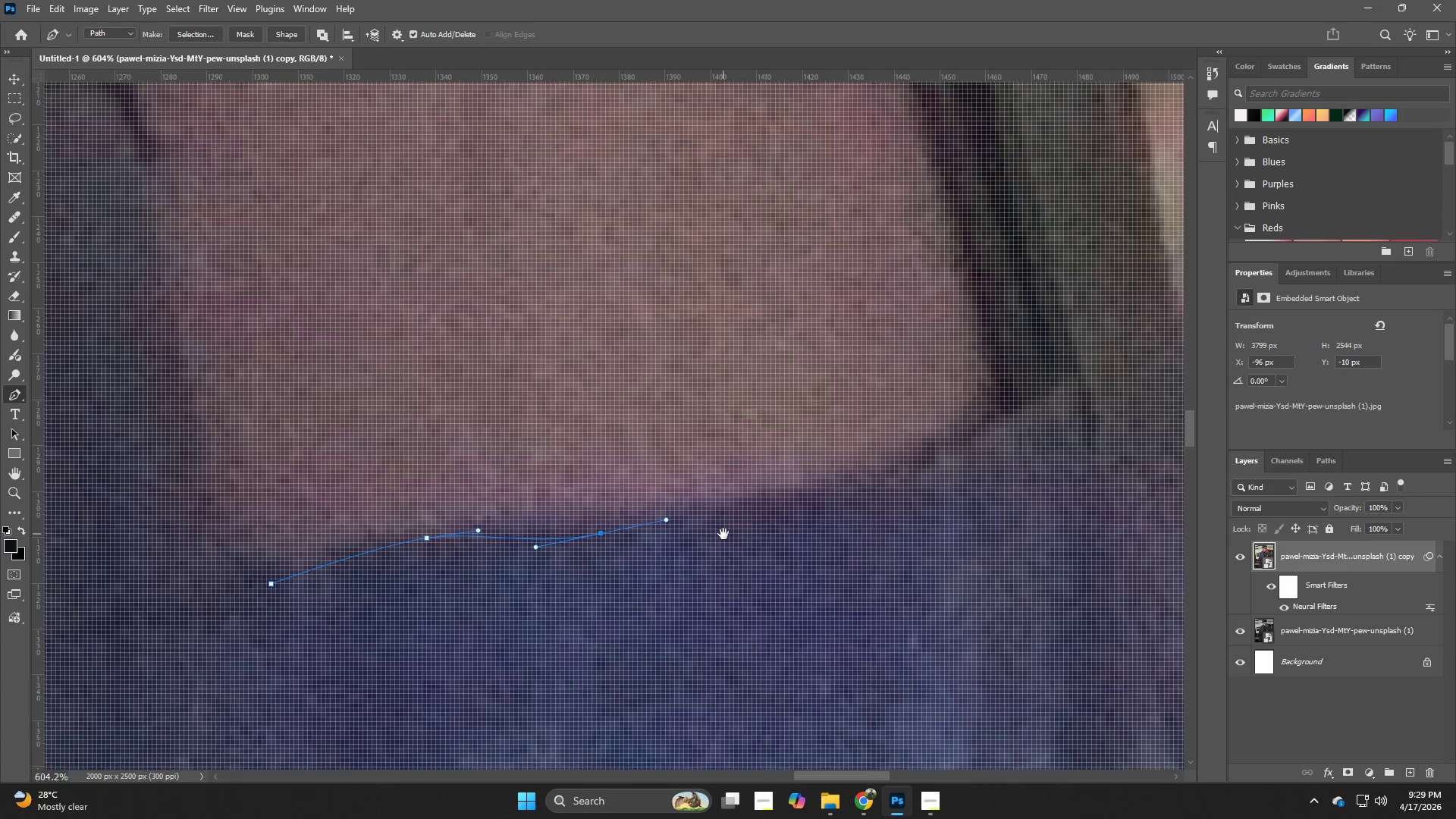 
hold_key(key=Z, duration=1.36)
 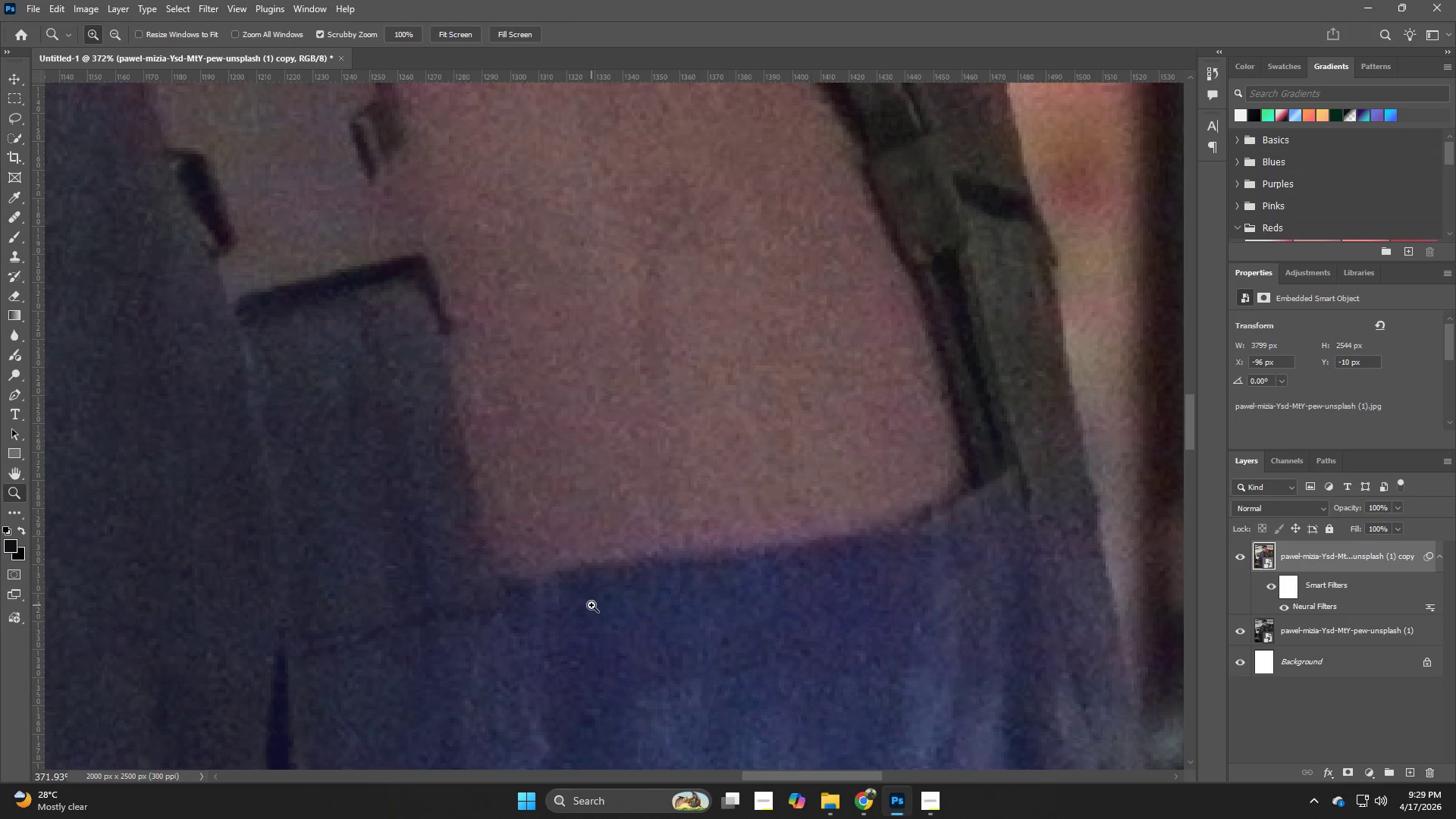 
left_click_drag(start_coordinate=[617, 598], to_coordinate=[644, 600])
 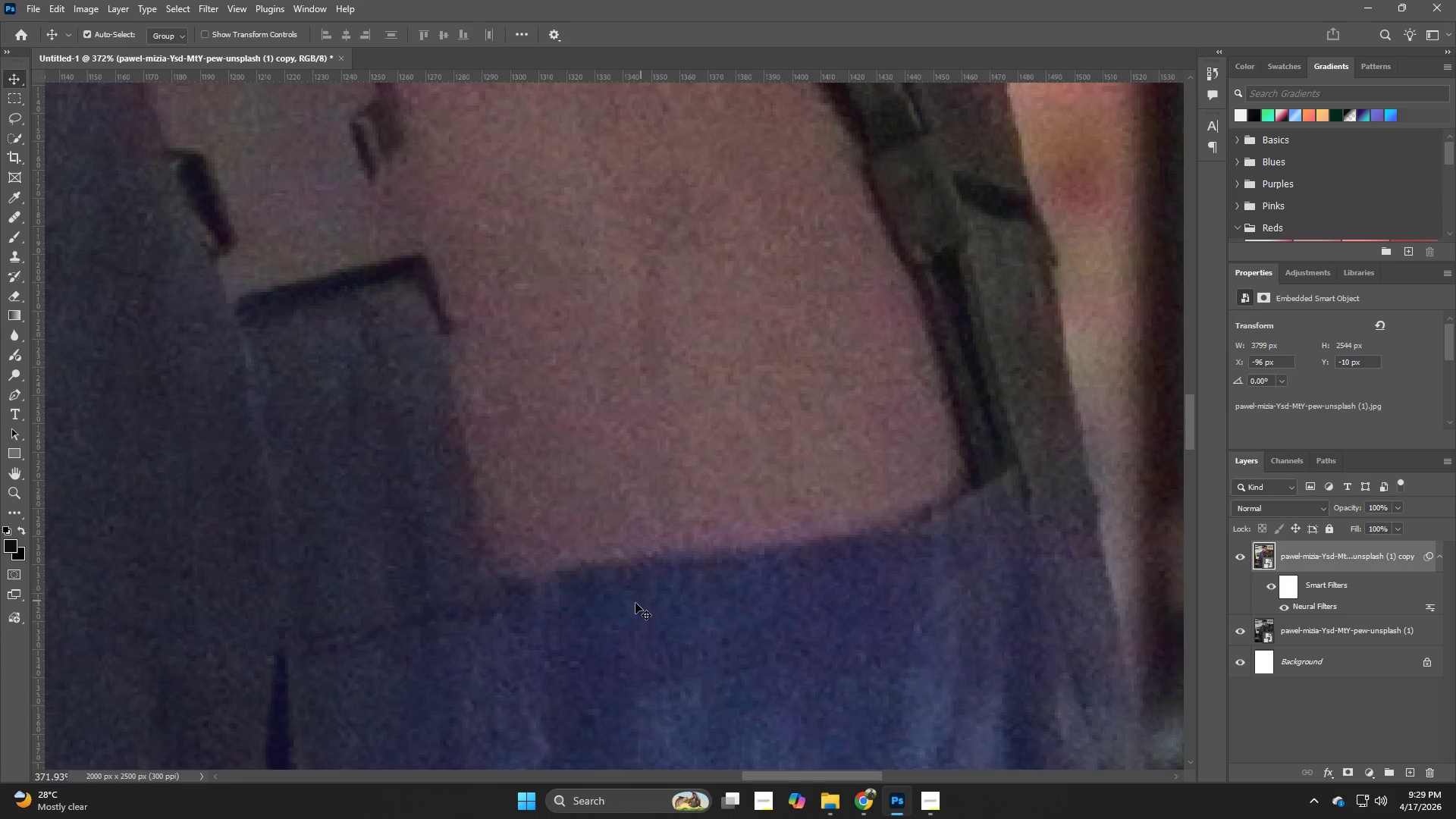 
hold_key(key=Z, duration=1.5)
 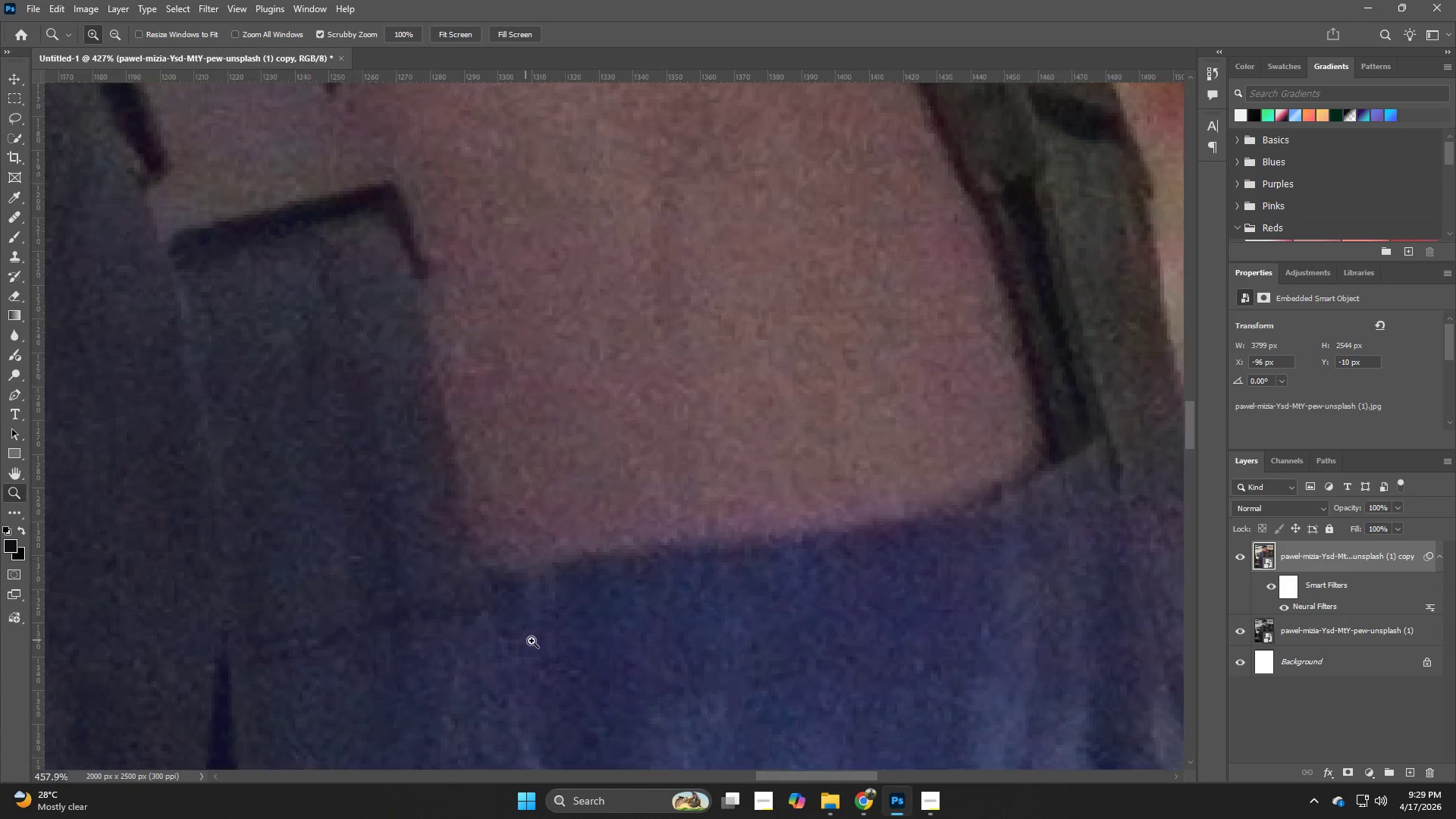 
left_click_drag(start_coordinate=[592, 605], to_coordinate=[608, 611])
 